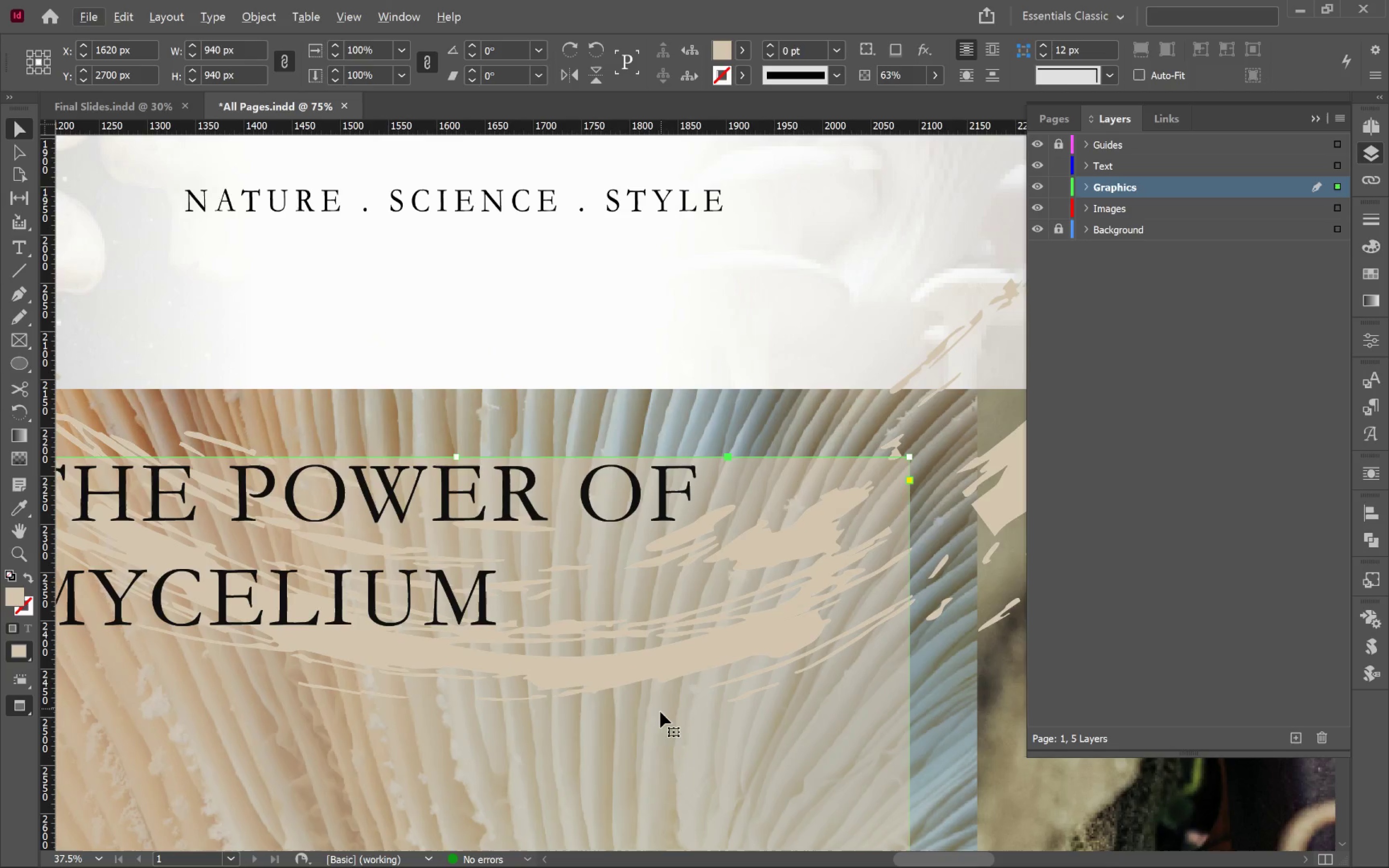 
left_click_drag(start_coordinate=[593, 533], to_coordinate=[521, 454])
 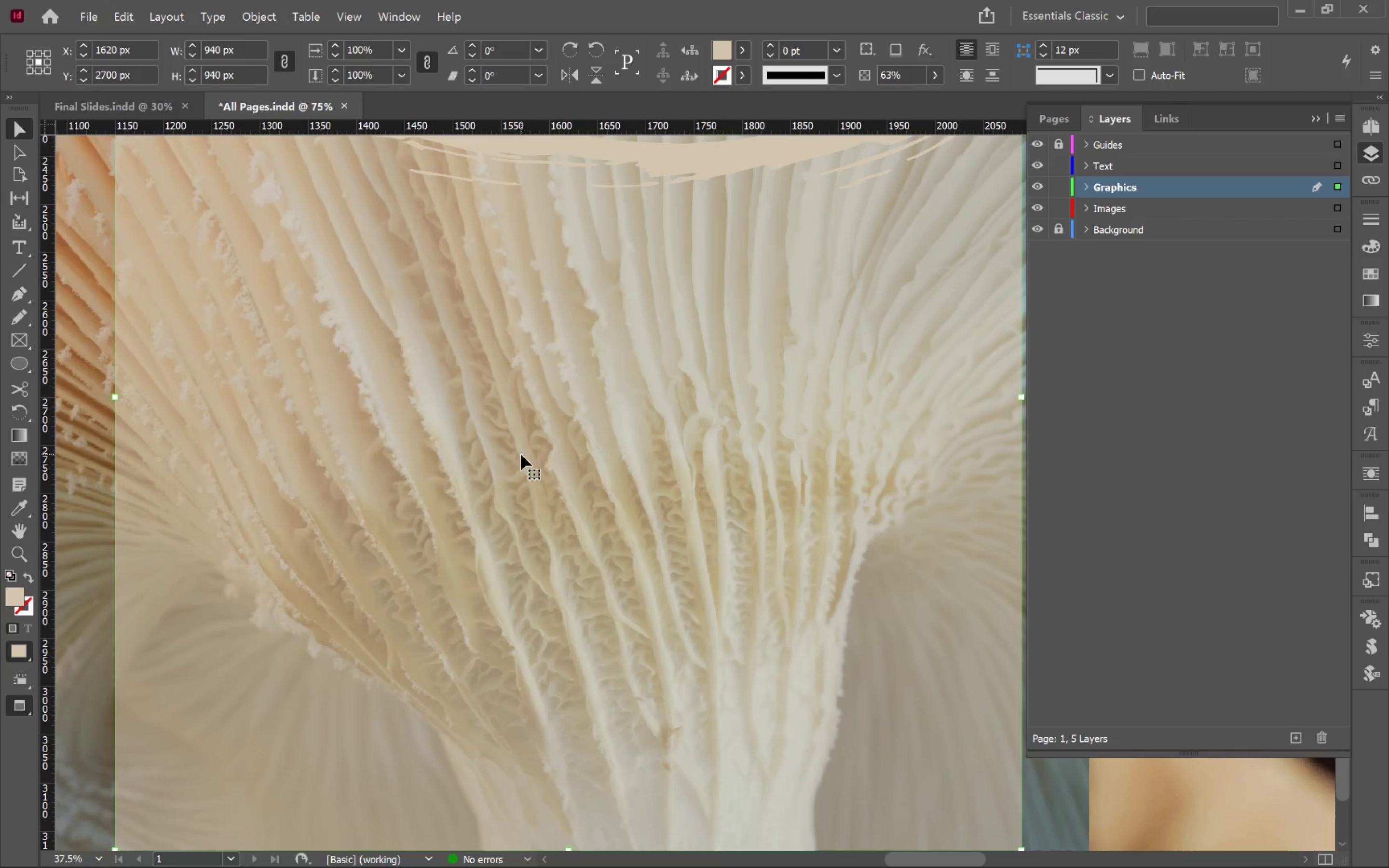 
key(Control+V)
 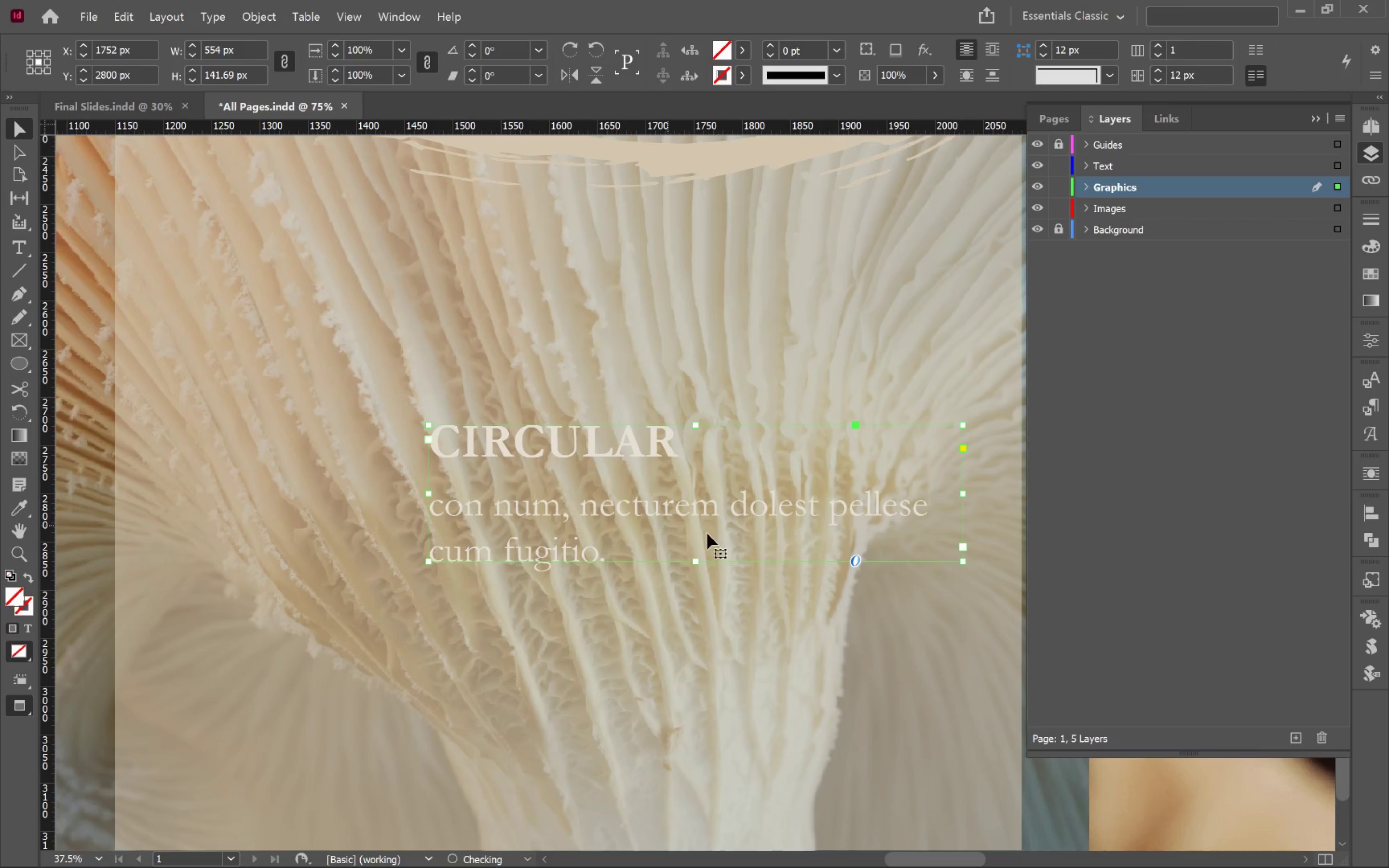 
hold_key(key=AltLeft, duration=0.47)
 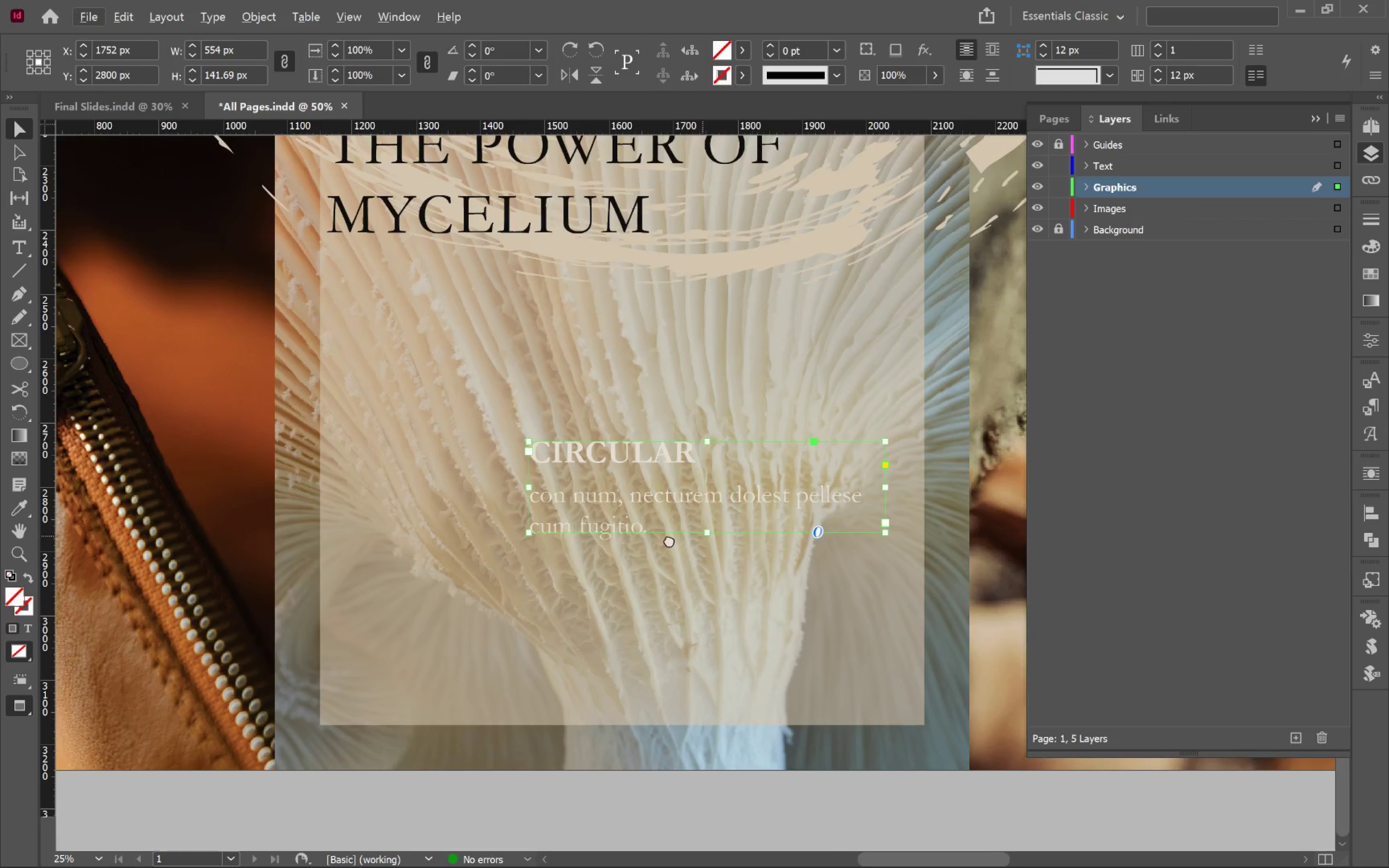 
hold_key(key=Space, duration=0.86)
 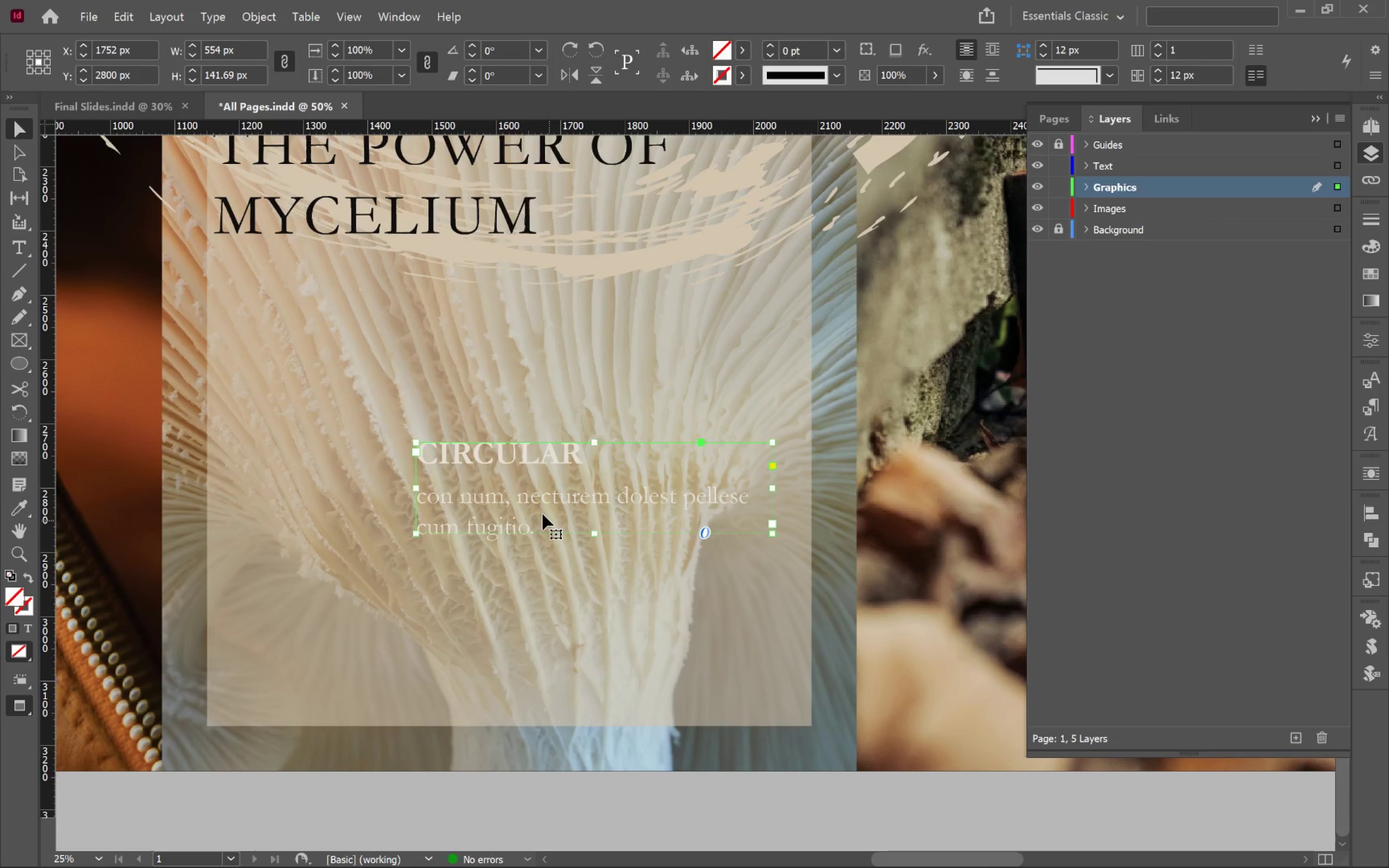 
scroll: coordinate [733, 535], scroll_direction: down, amount: 1.0
 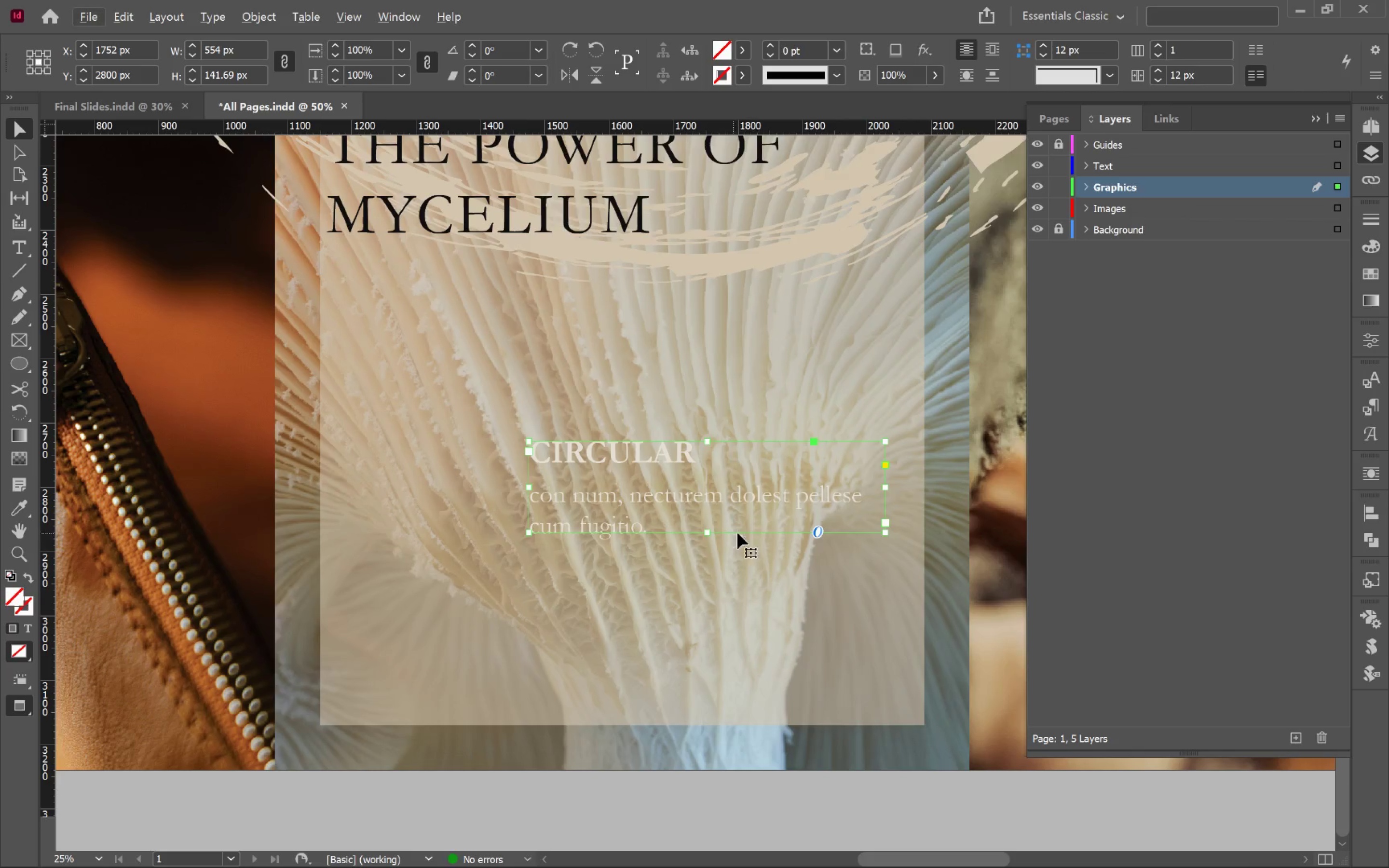 
left_click_drag(start_coordinate=[695, 536], to_coordinate=[583, 536])
 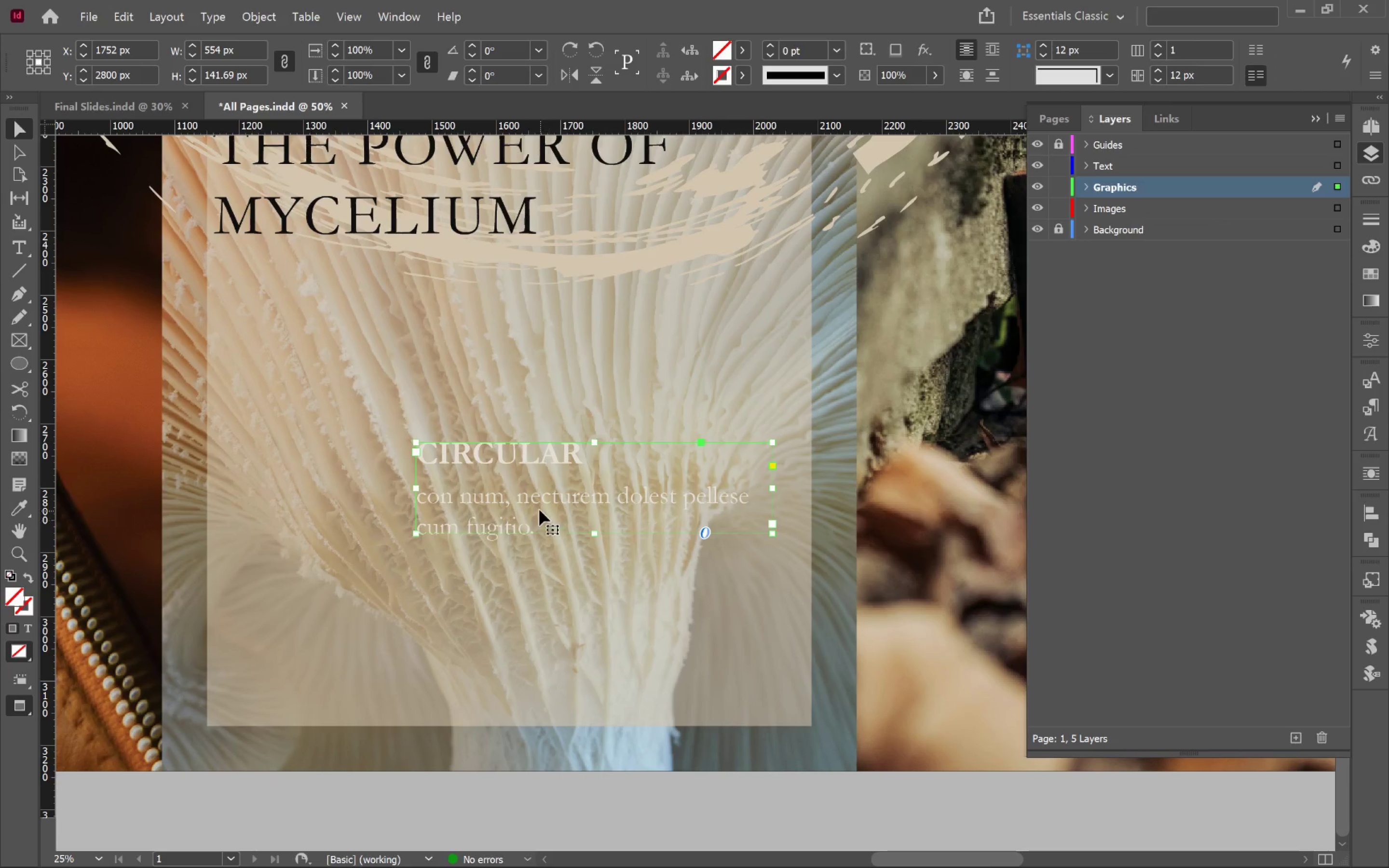 
left_click([538, 509])
 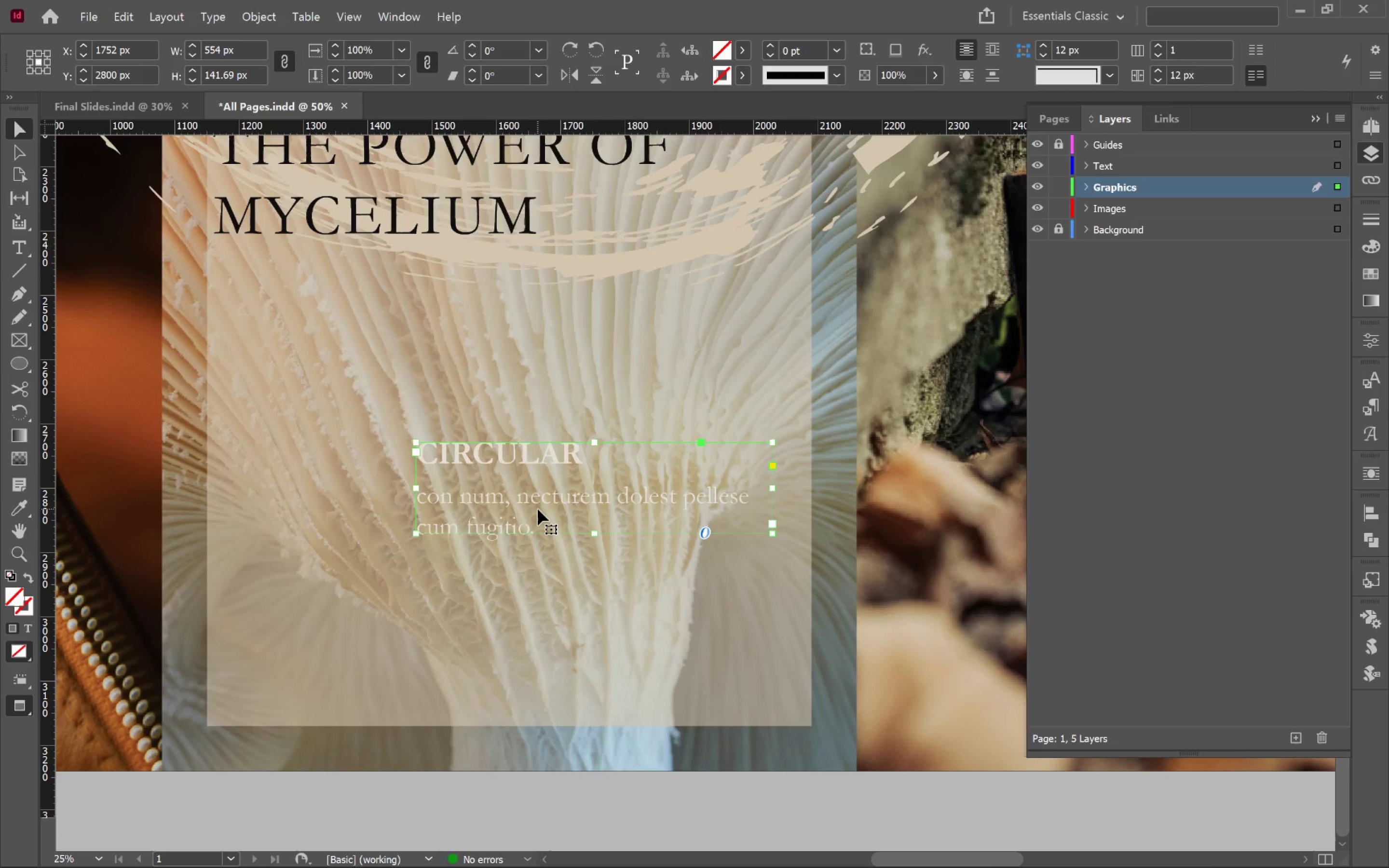 
key(W)
 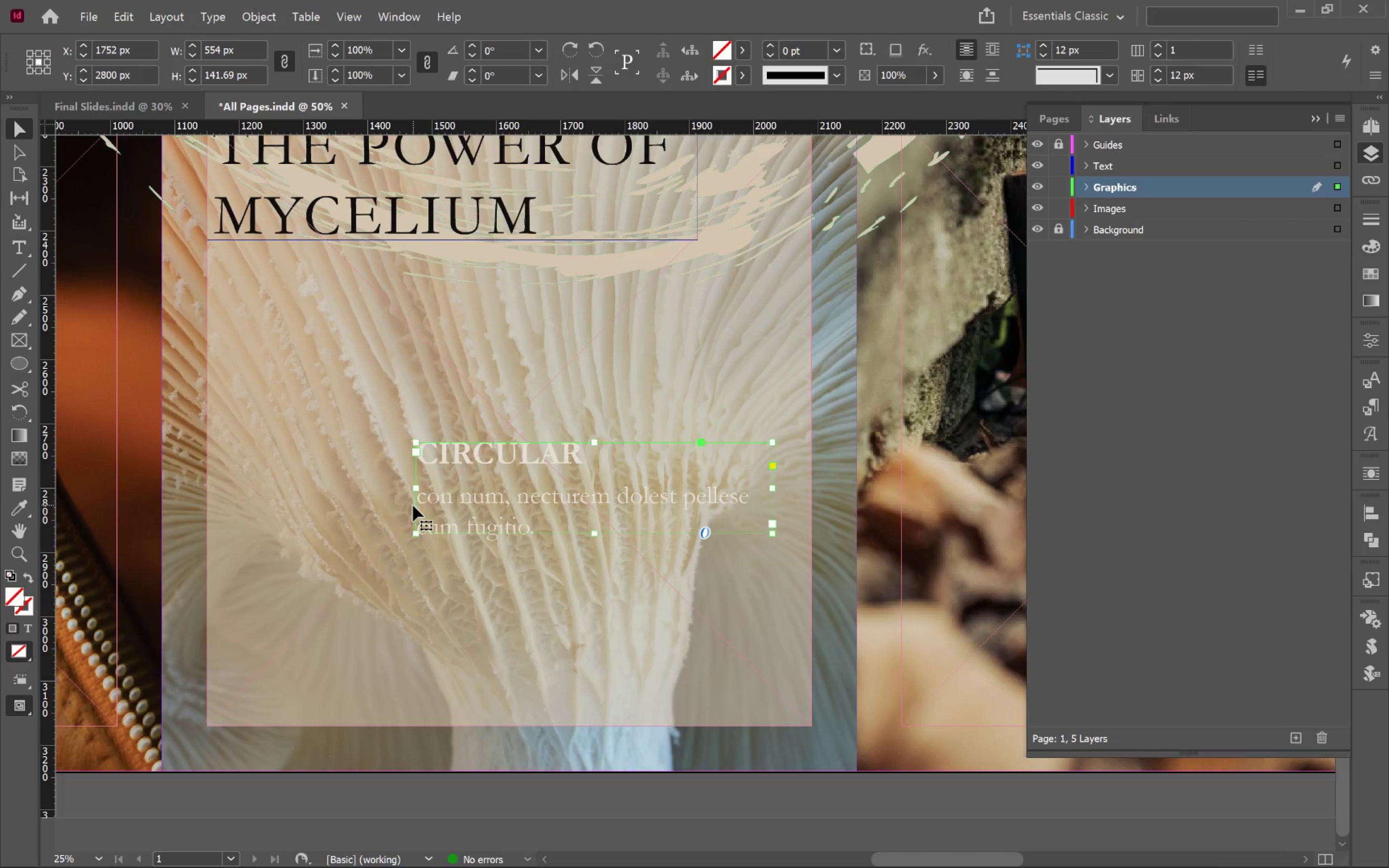 
left_click_drag(start_coordinate=[420, 490], to_coordinate=[208, 493])
 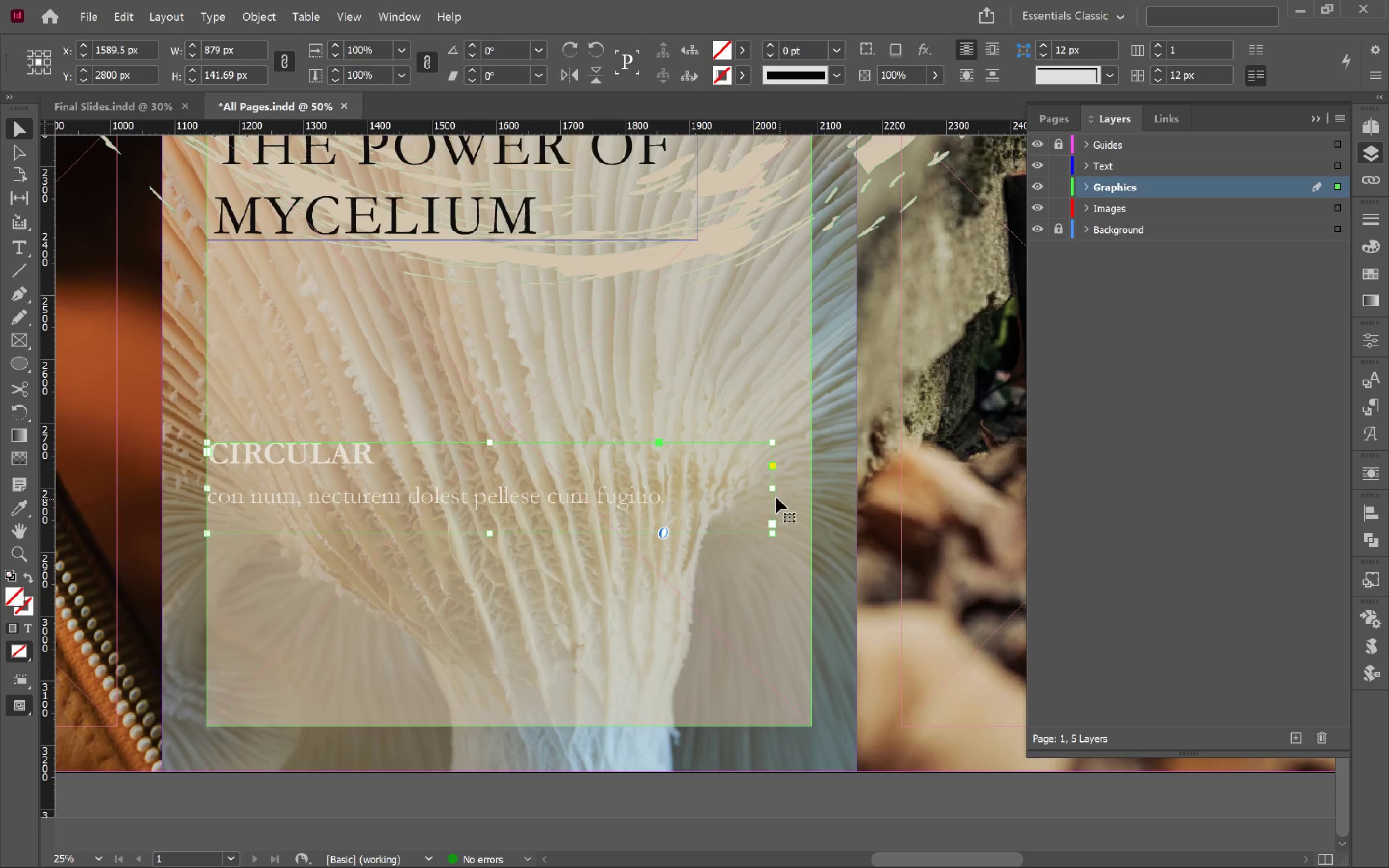 
left_click_drag(start_coordinate=[771, 489], to_coordinate=[808, 491])
 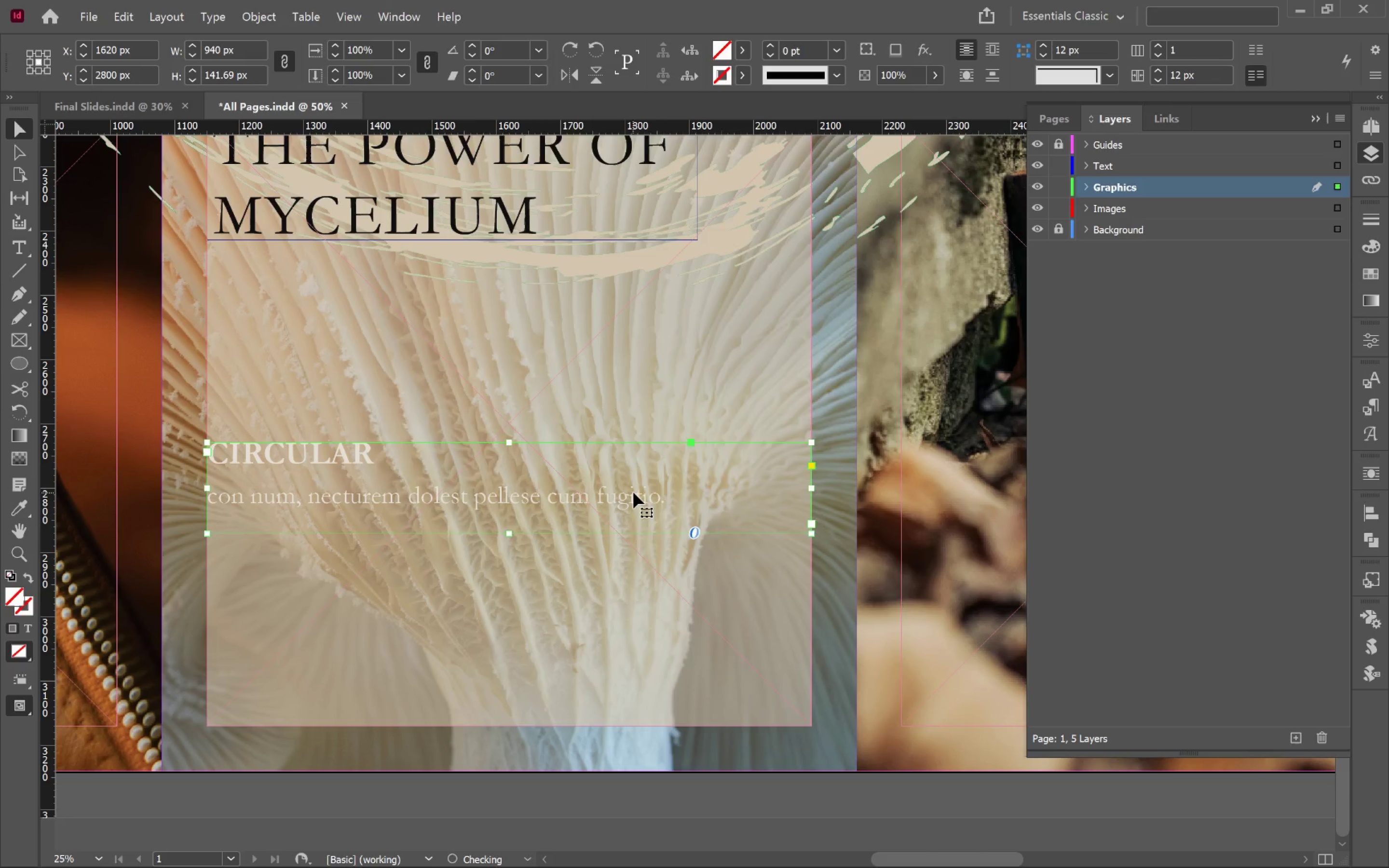 
right_click([633, 492])
 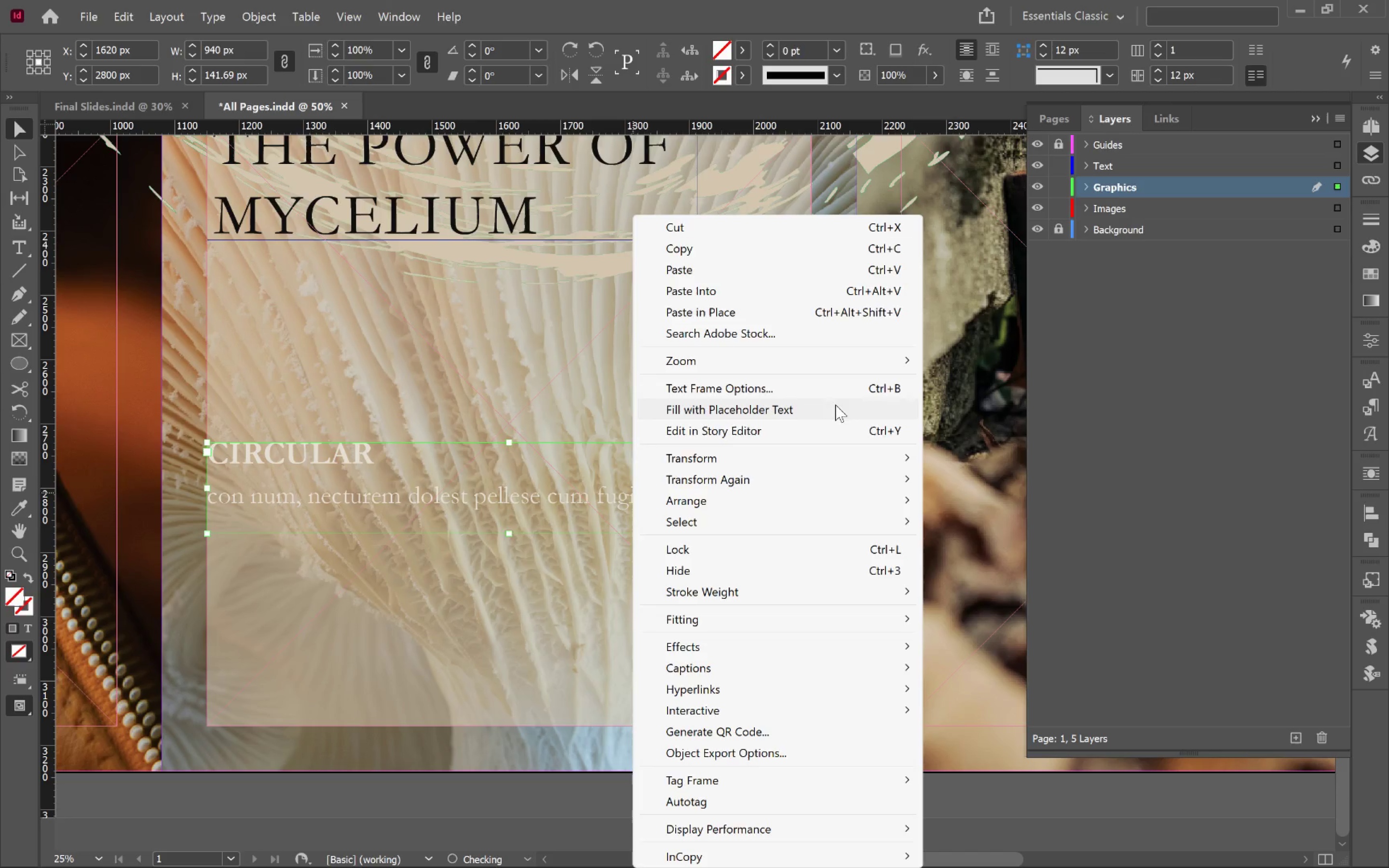 
left_click([825, 393])
 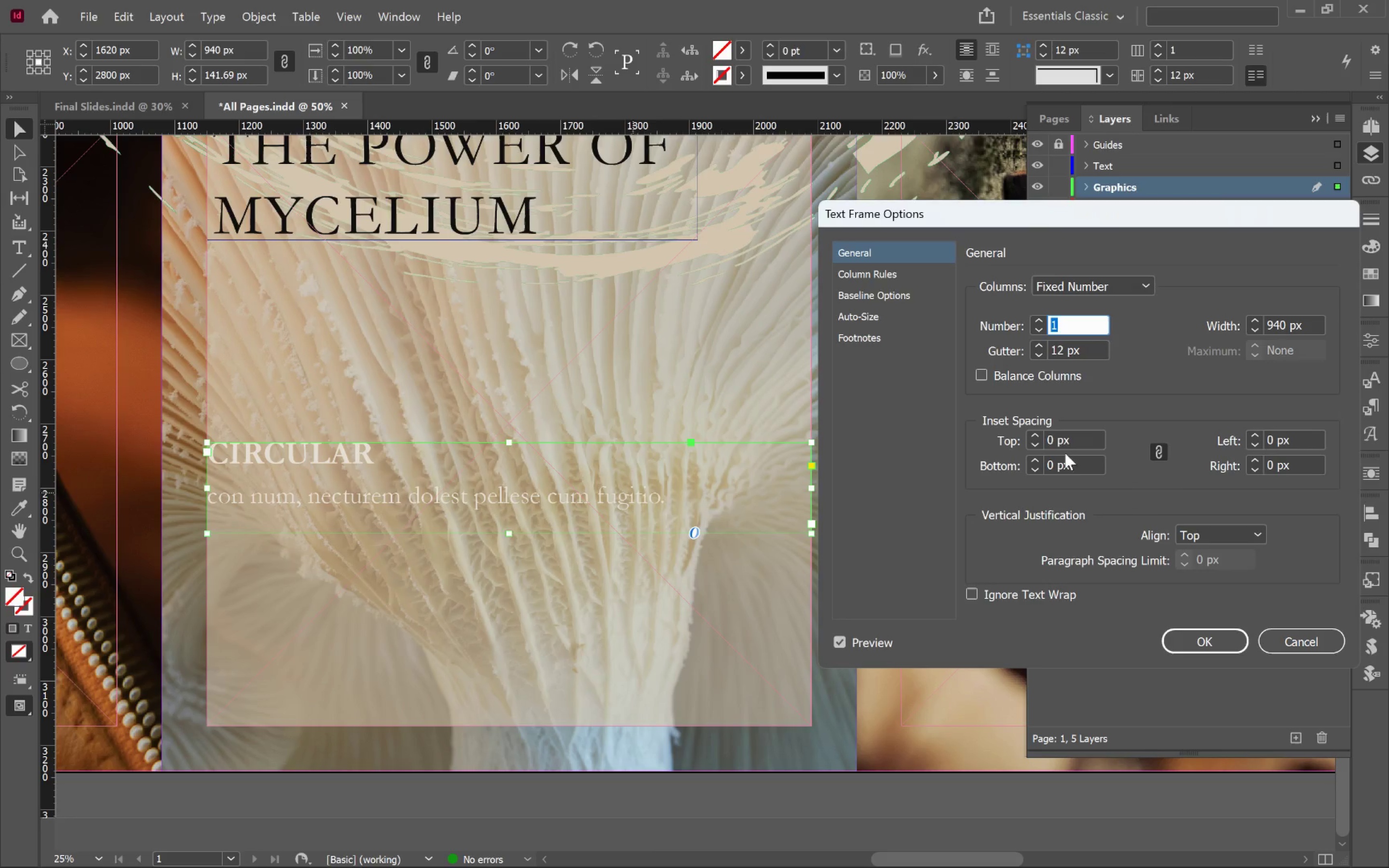 
hold_key(key=ShiftLeft, duration=1.38)
left_click([1037, 435])
 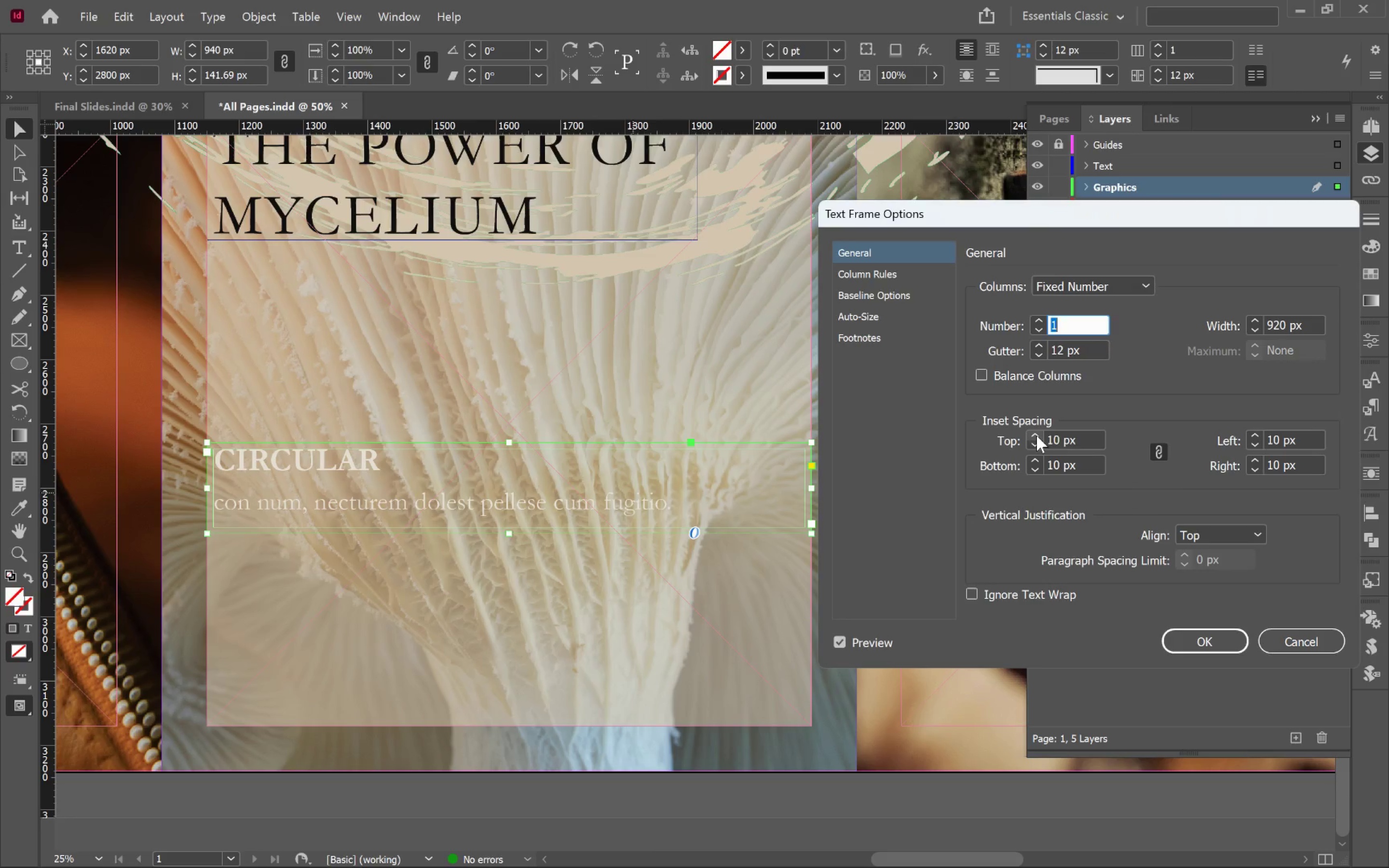 
hold_key(key=ShiftLeft, duration=1.56)
left_click([1036, 435])
 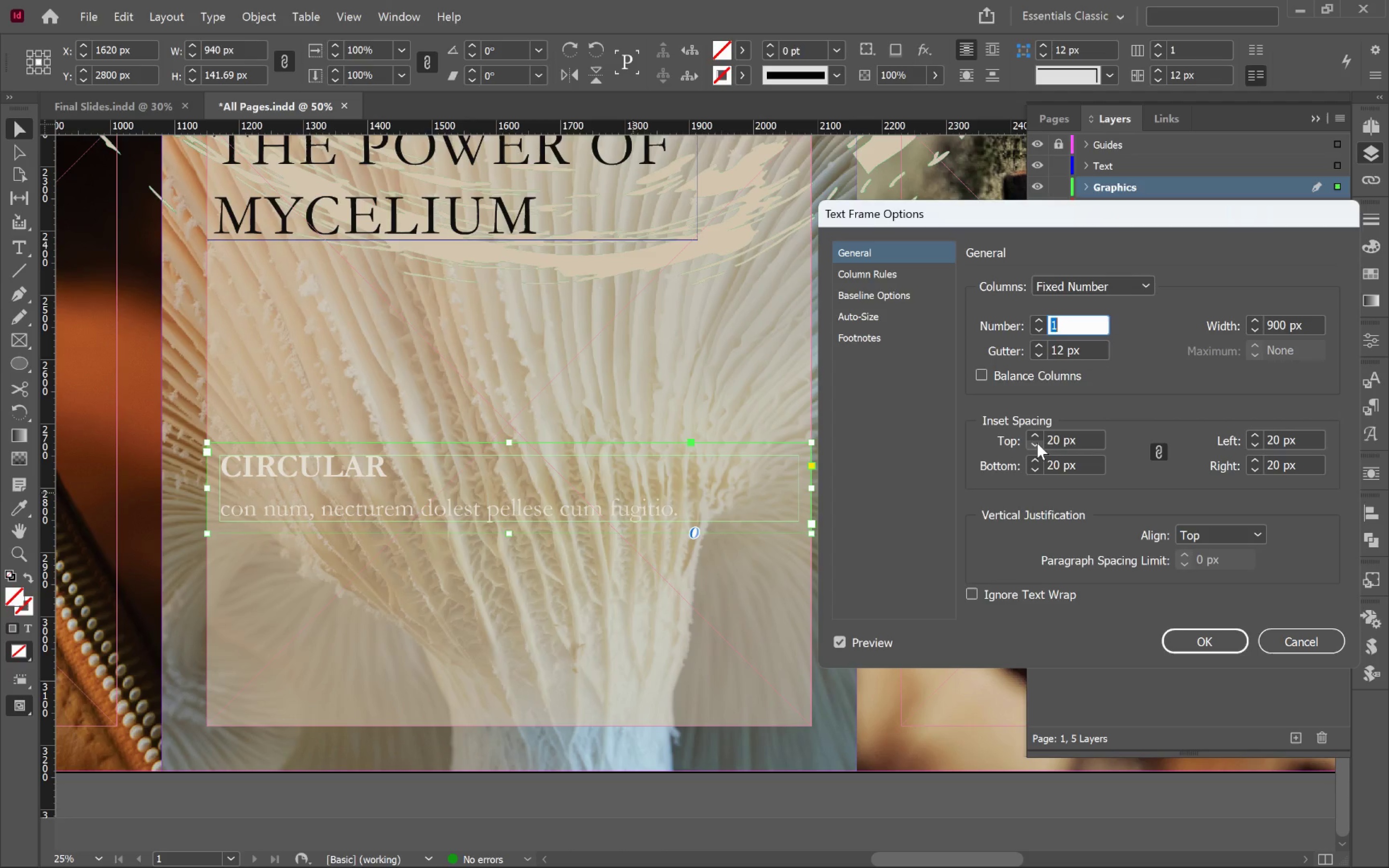 
double_click([1037, 443])
 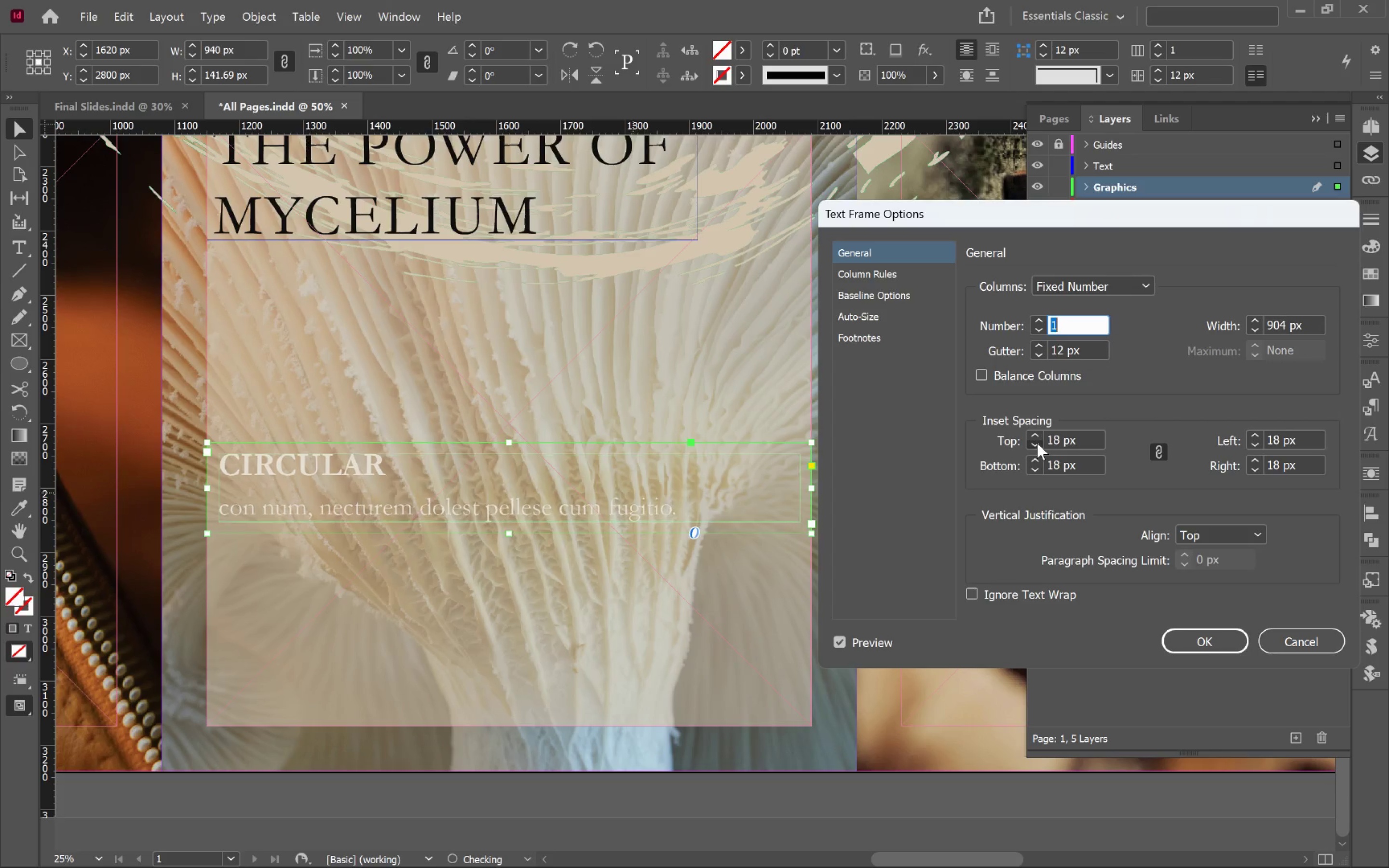 
triple_click([1037, 443])
 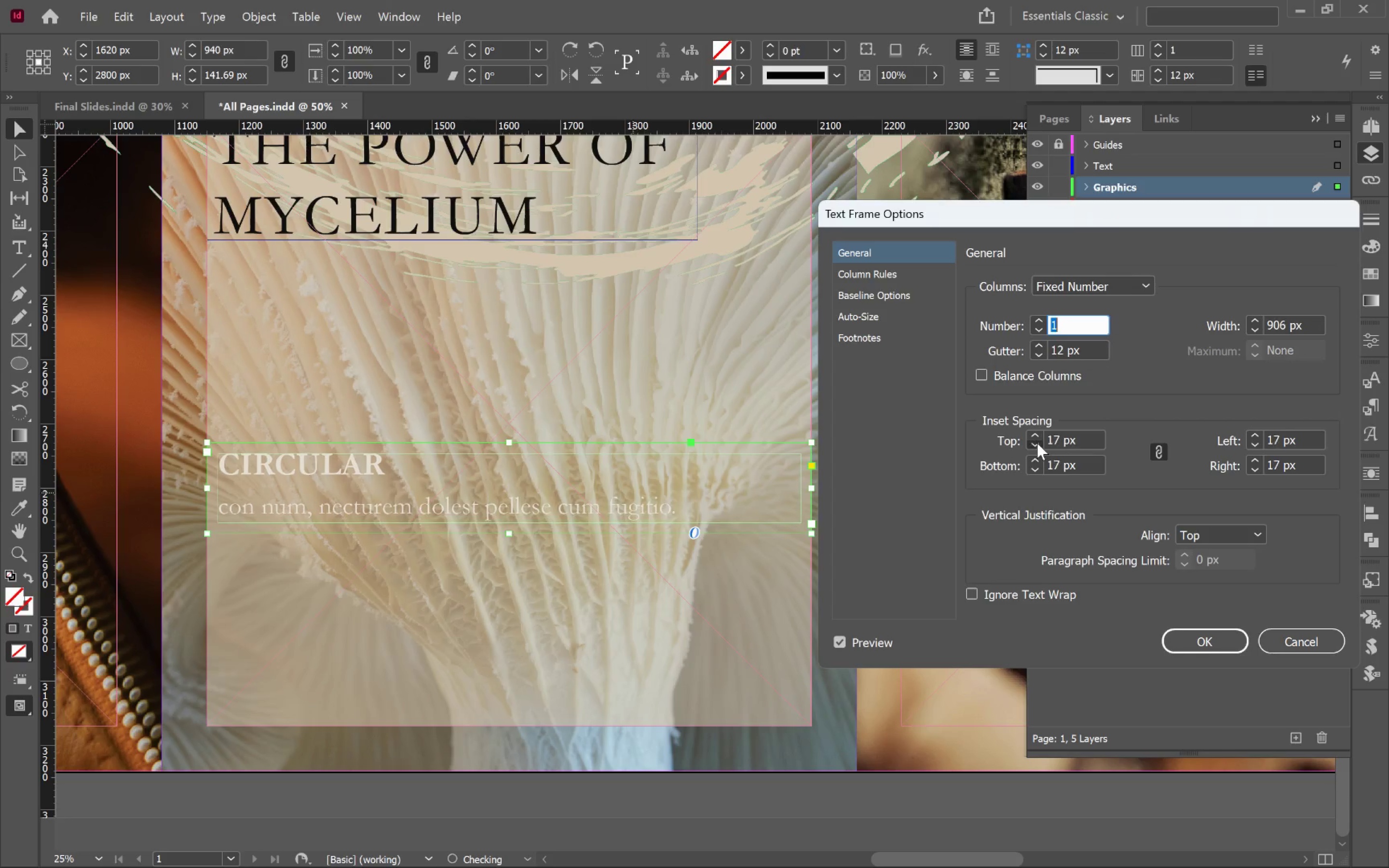 
triple_click([1037, 443])
 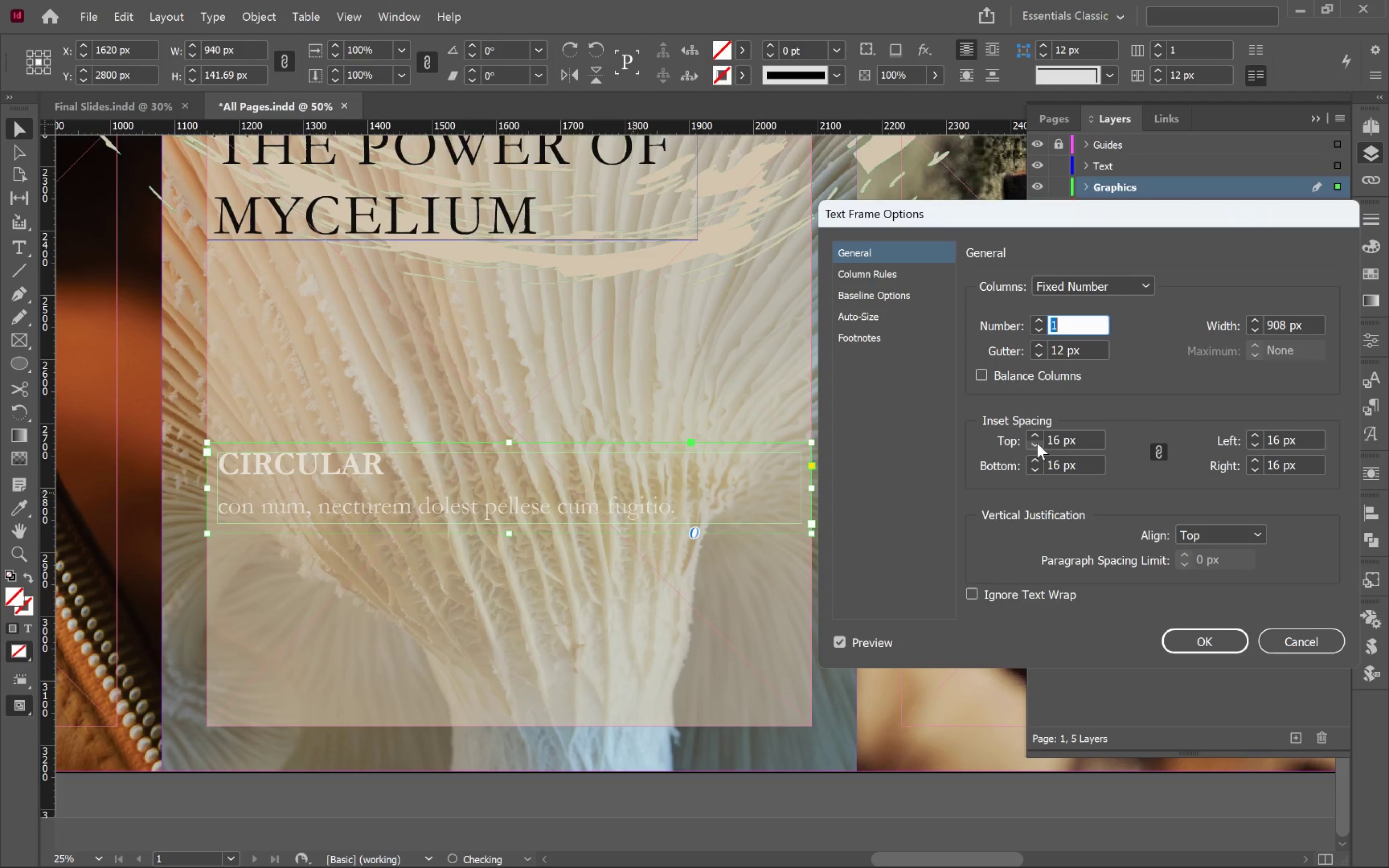 
left_click([1037, 443])
 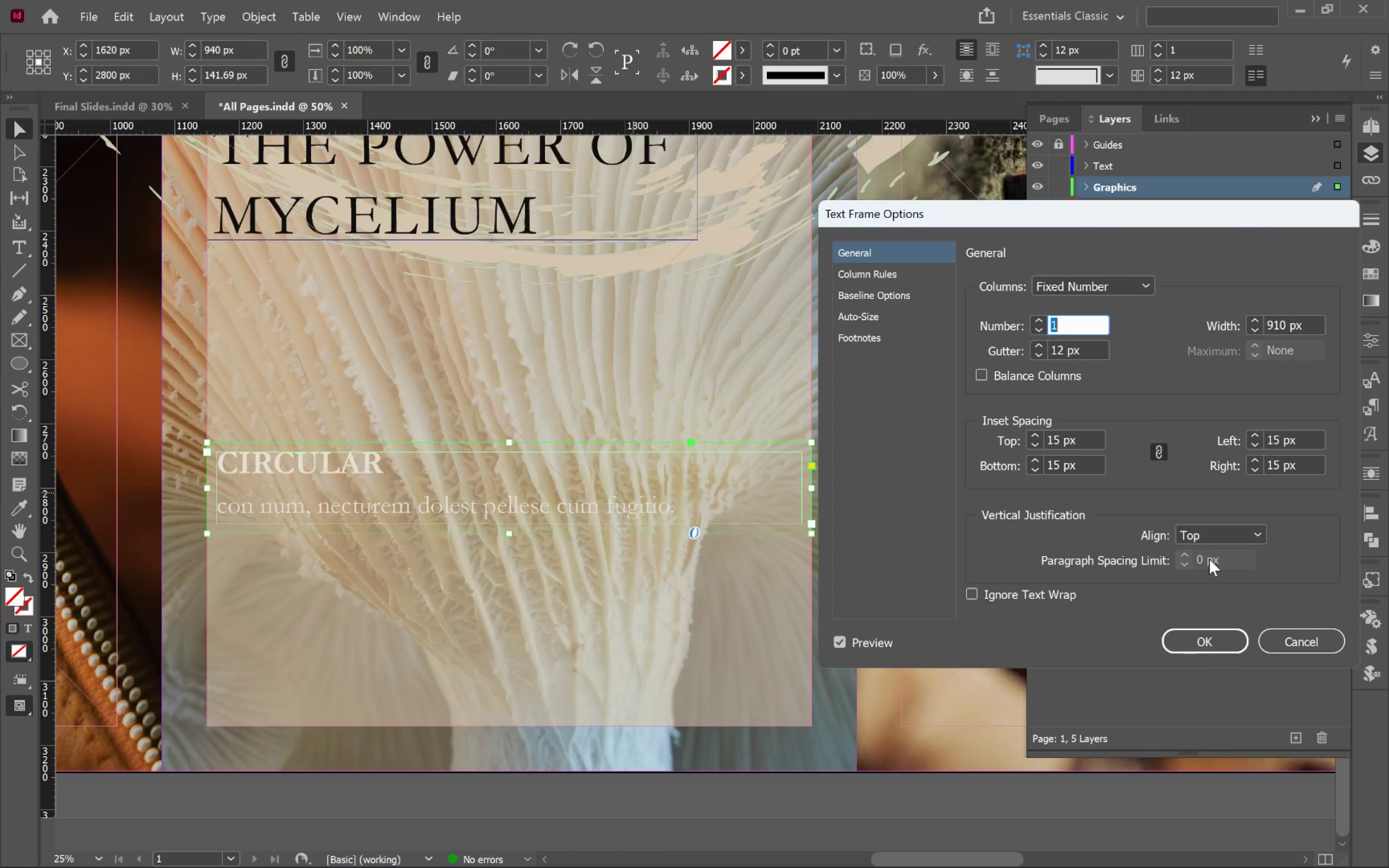 
left_click([1218, 533])
 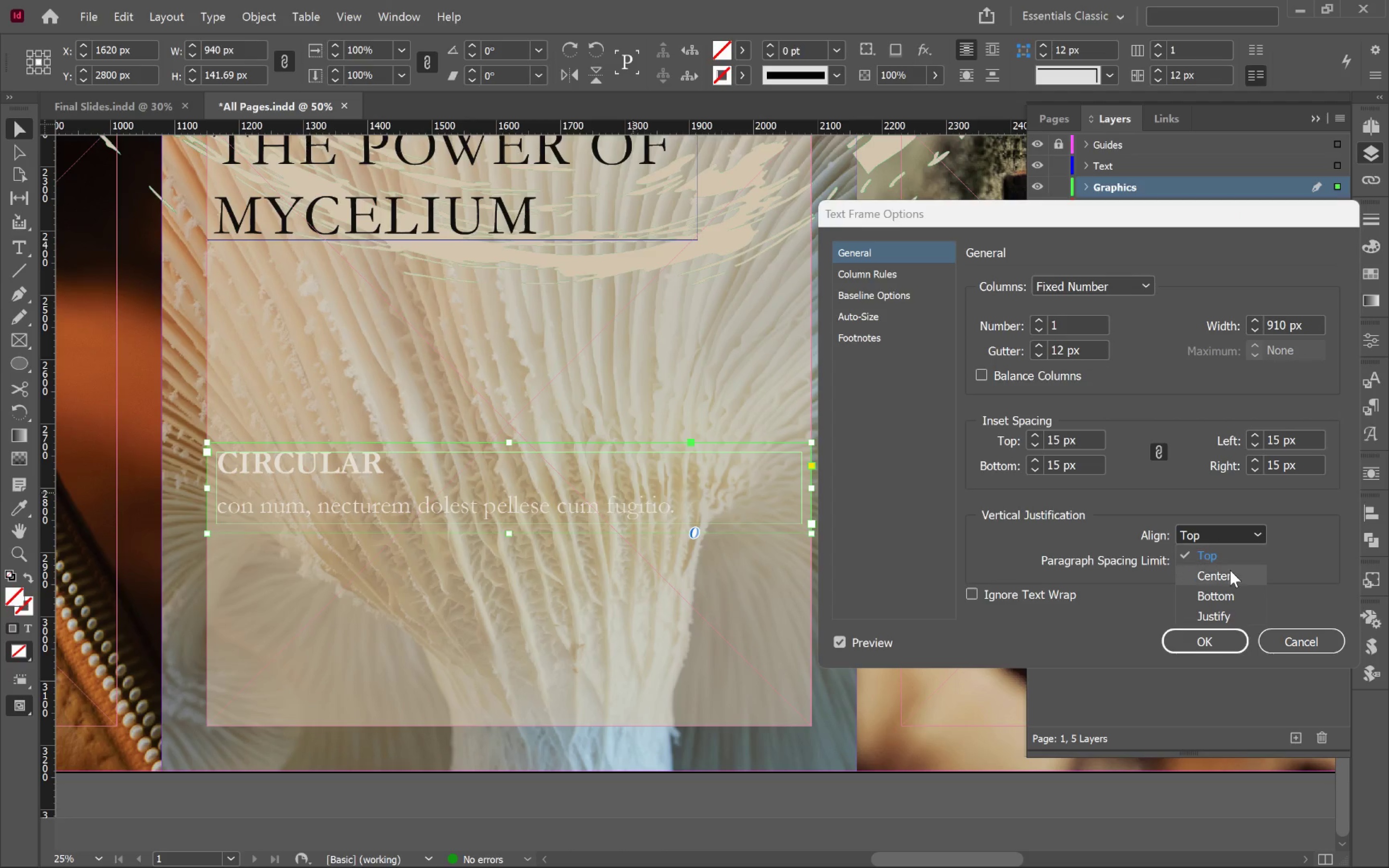 
left_click([1231, 572])
 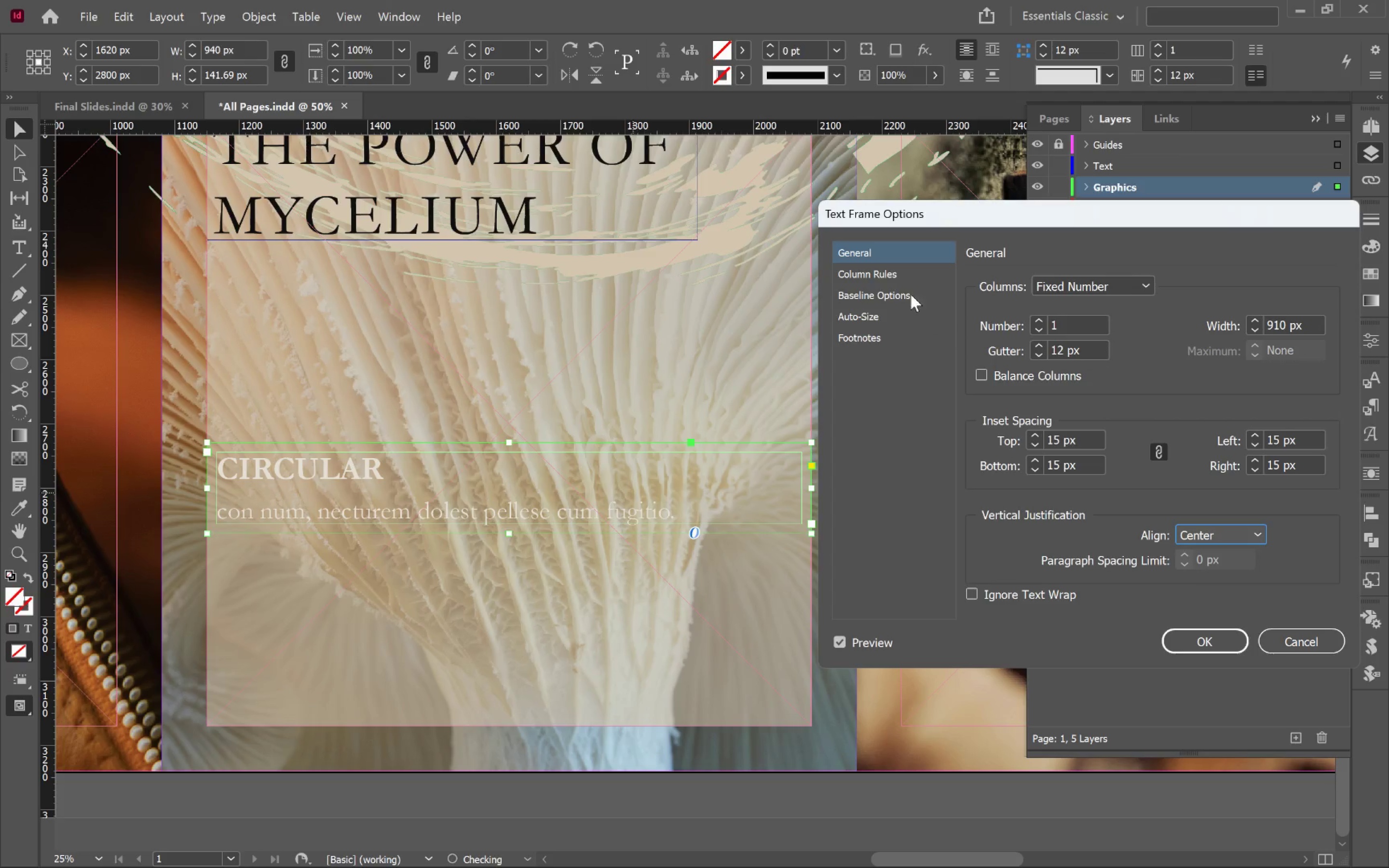 
left_click([891, 278])
 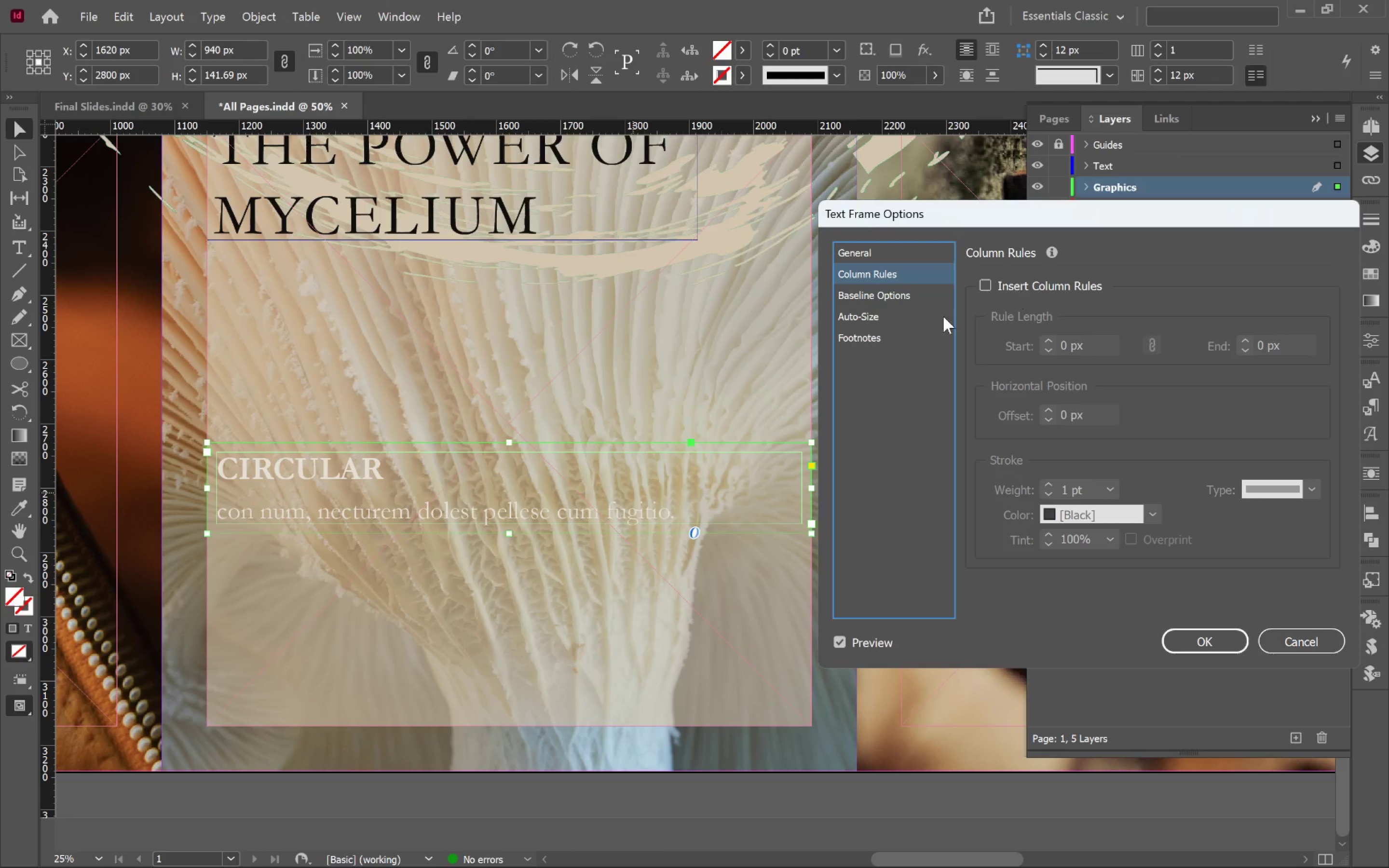 
left_click([885, 302])
 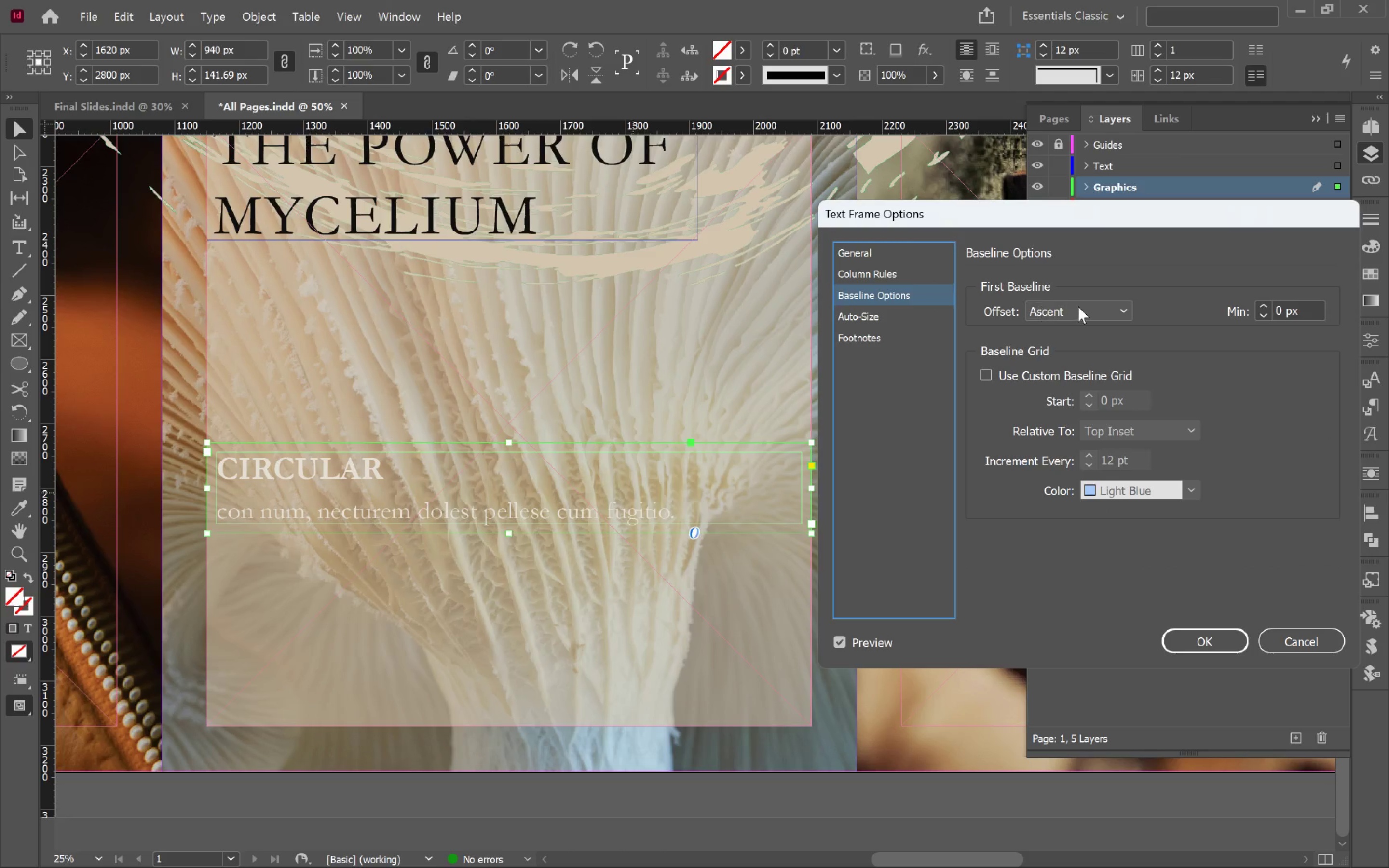 
left_click([1087, 309])
 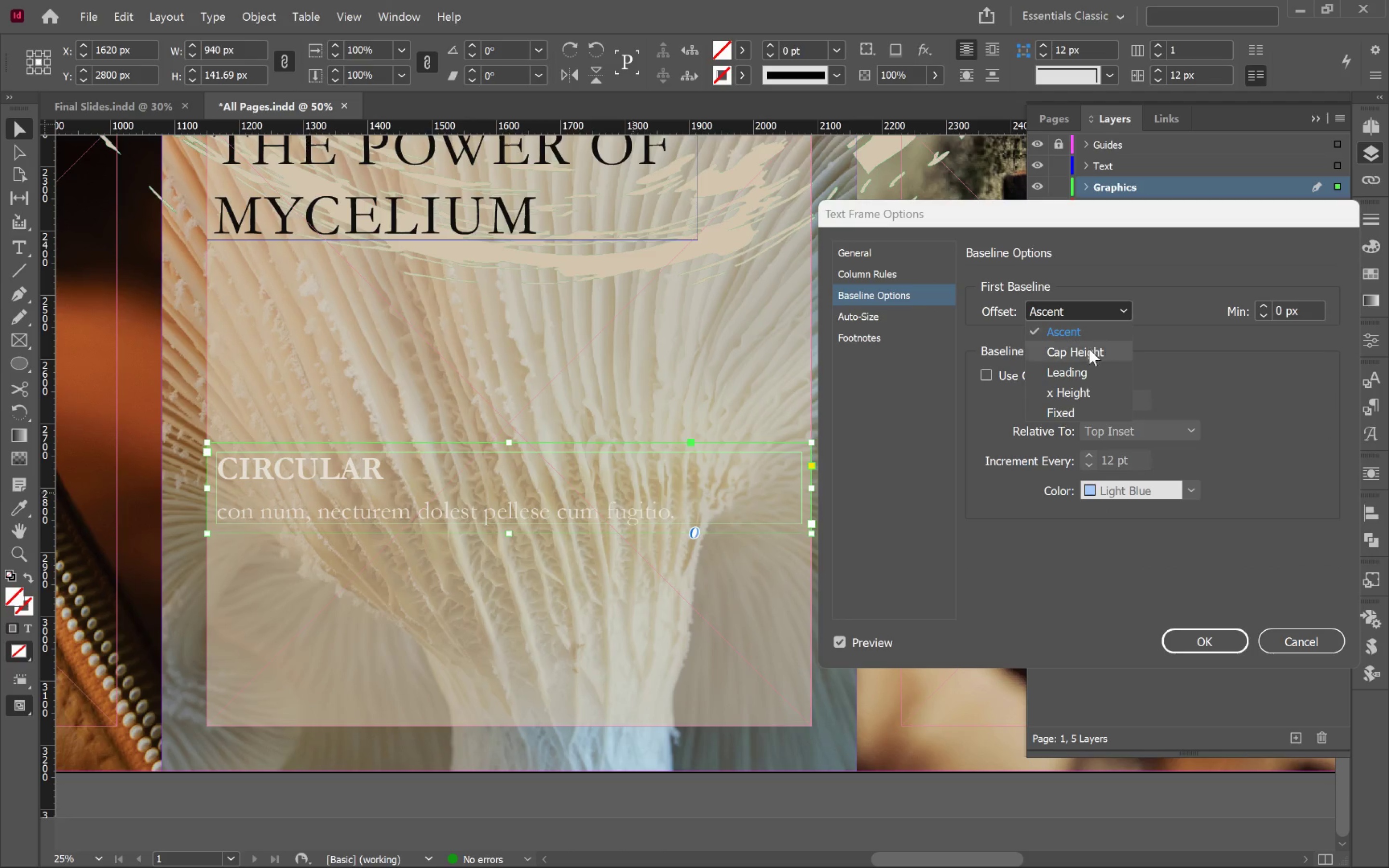 
left_click([1089, 354])
 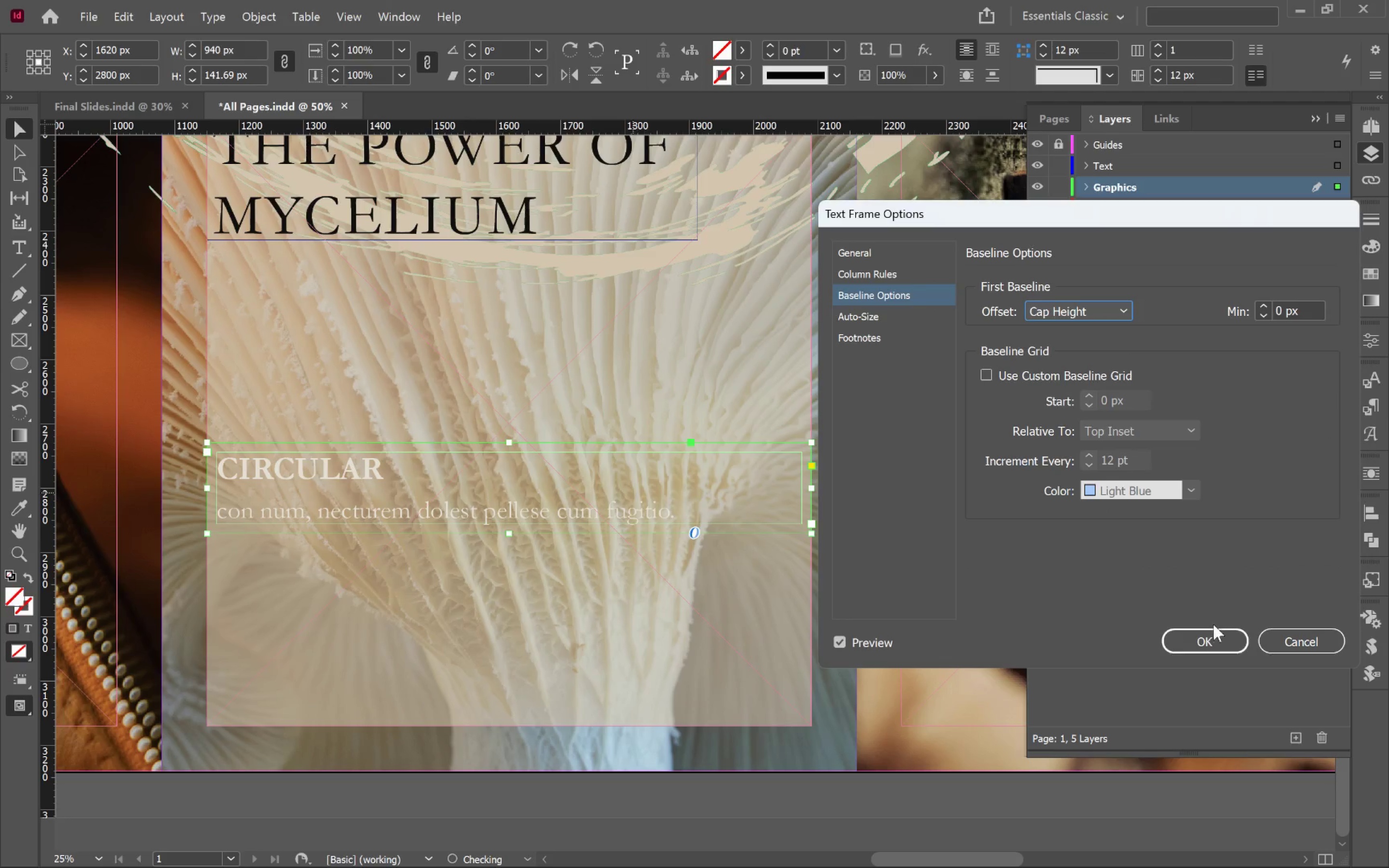 
left_click([1219, 654])
 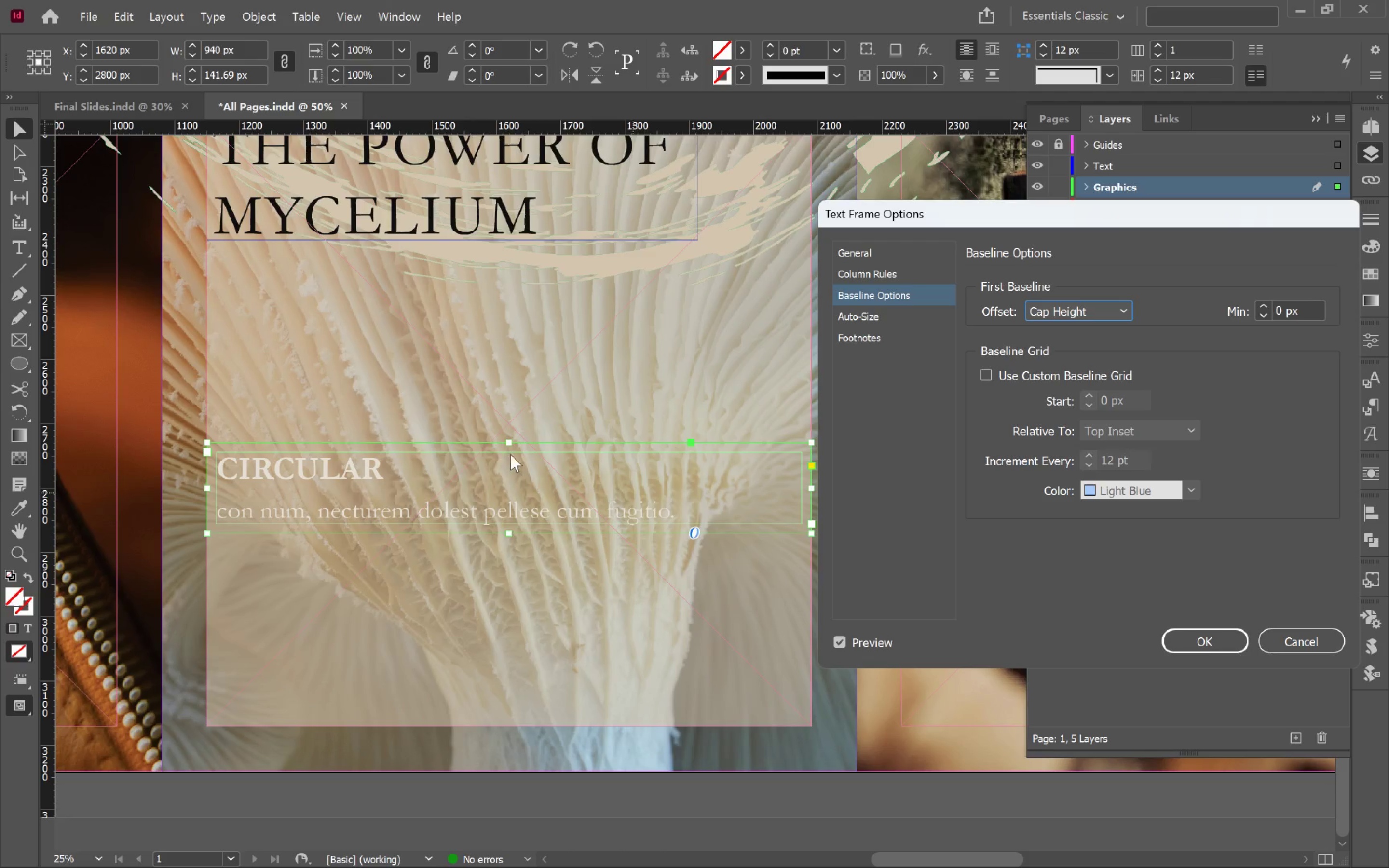 
left_click([507, 441])
 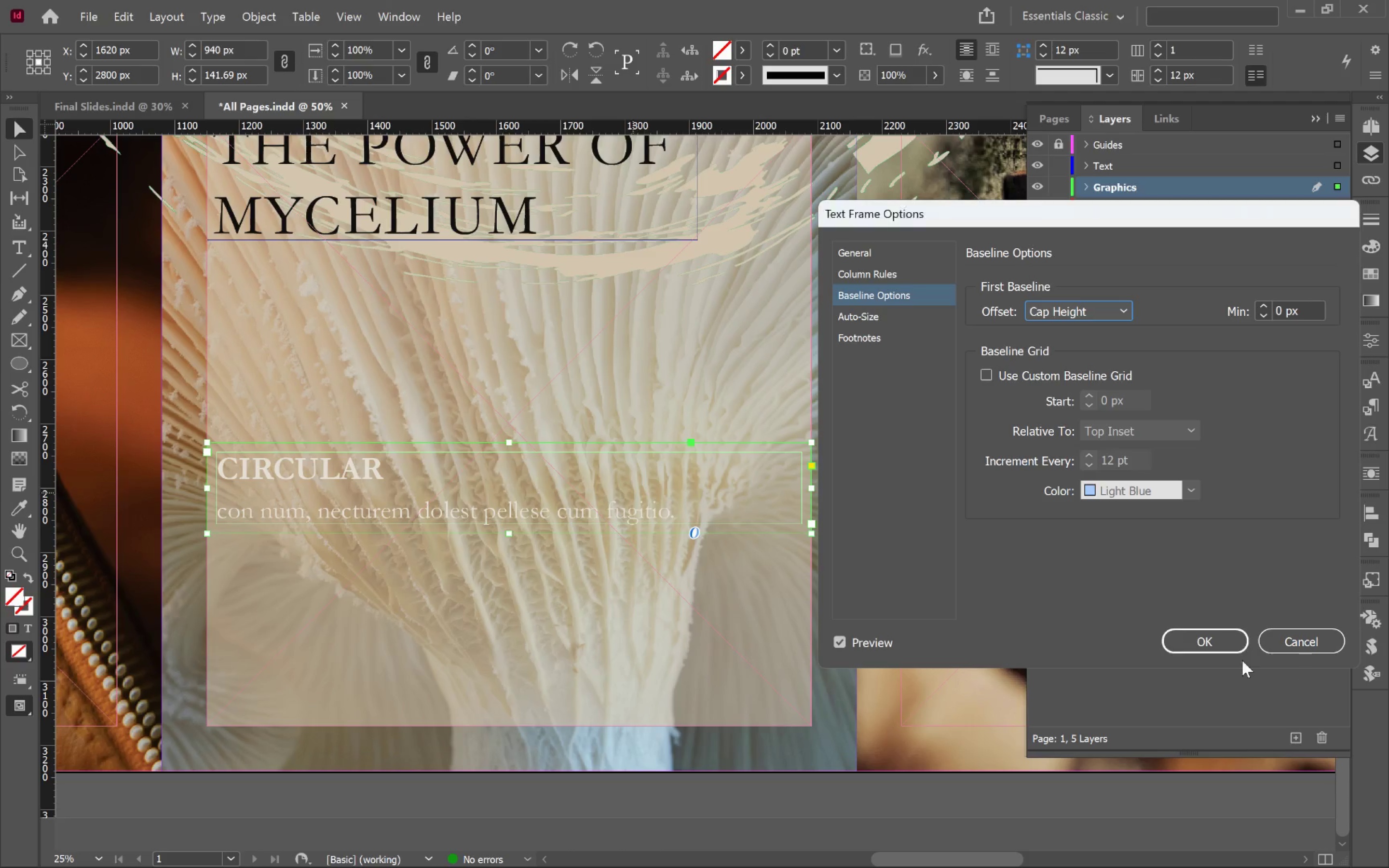 
left_click([1212, 642])
 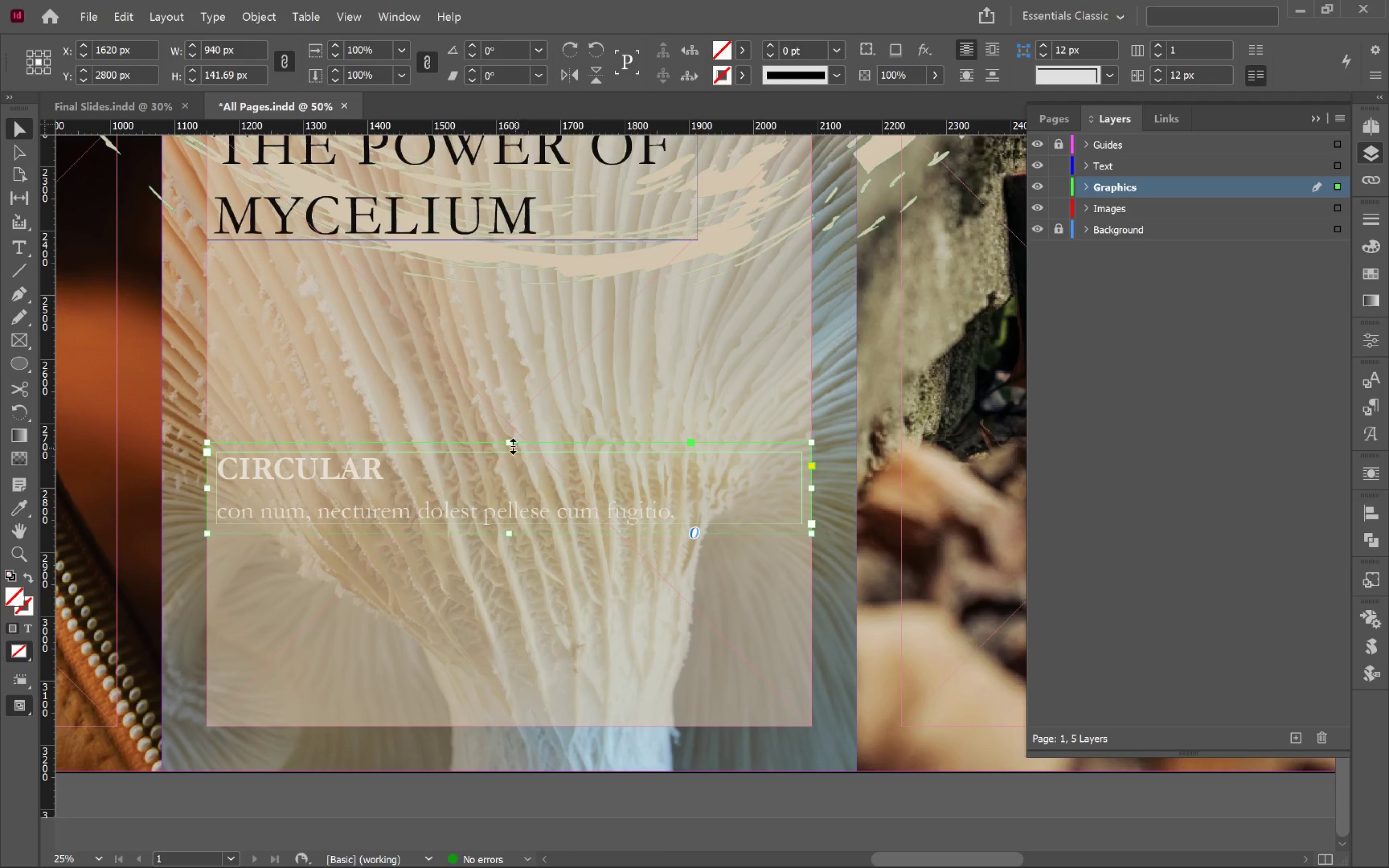 
left_click_drag(start_coordinate=[512, 444], to_coordinate=[527, 298])
 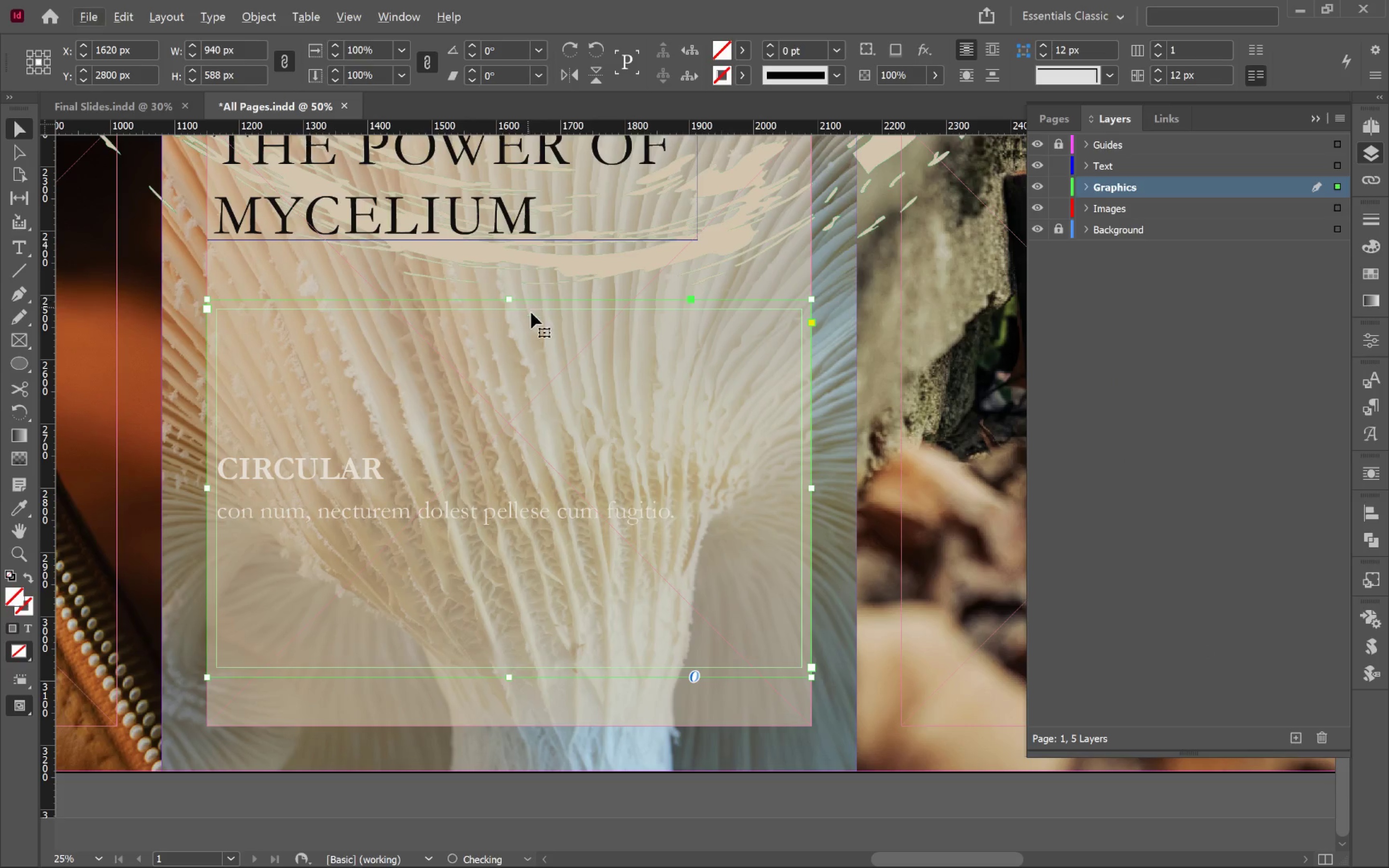 
hold_key(key=AltLeft, duration=1.62)
 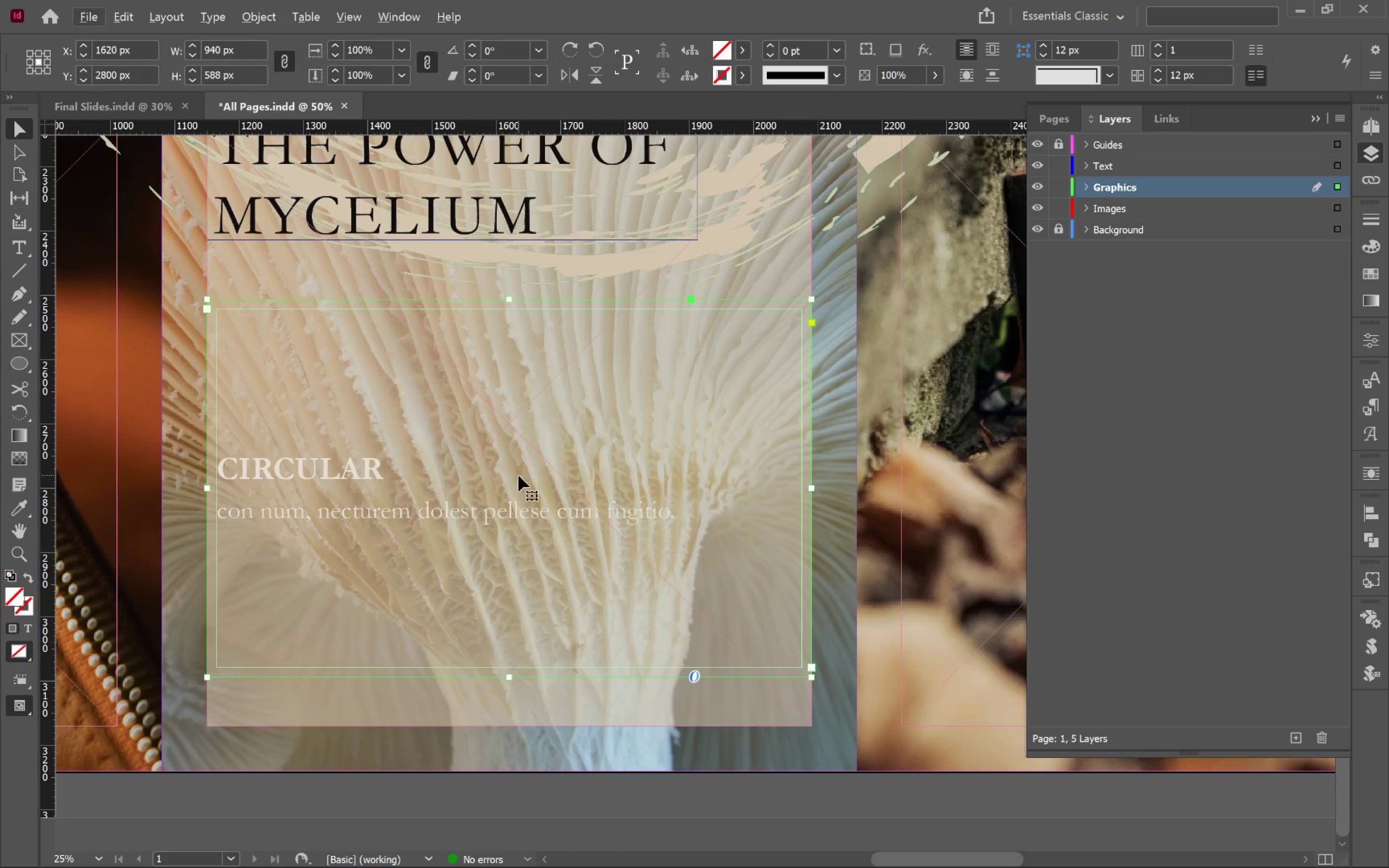 
double_click([518, 475])
 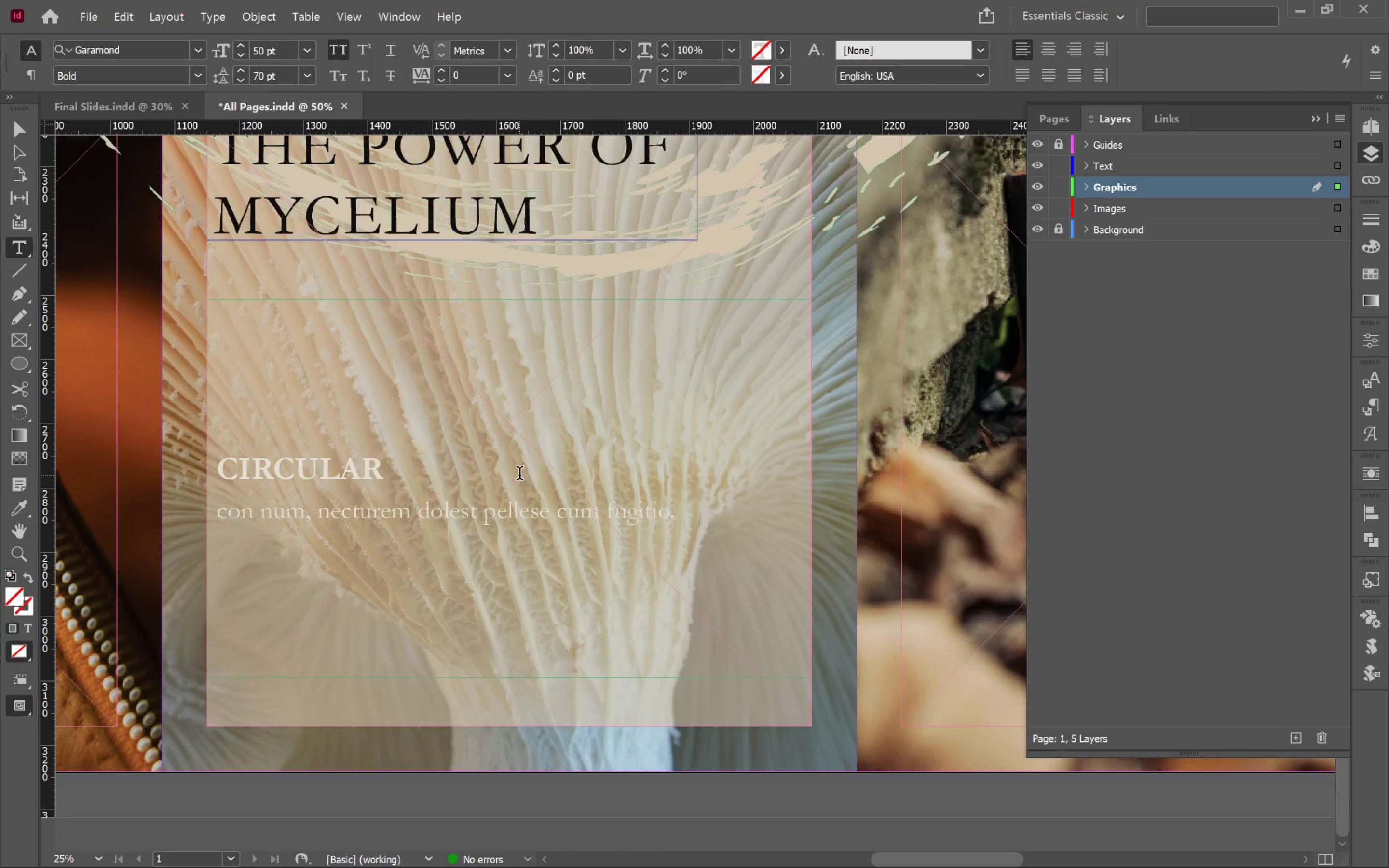 
key(Control+A)
 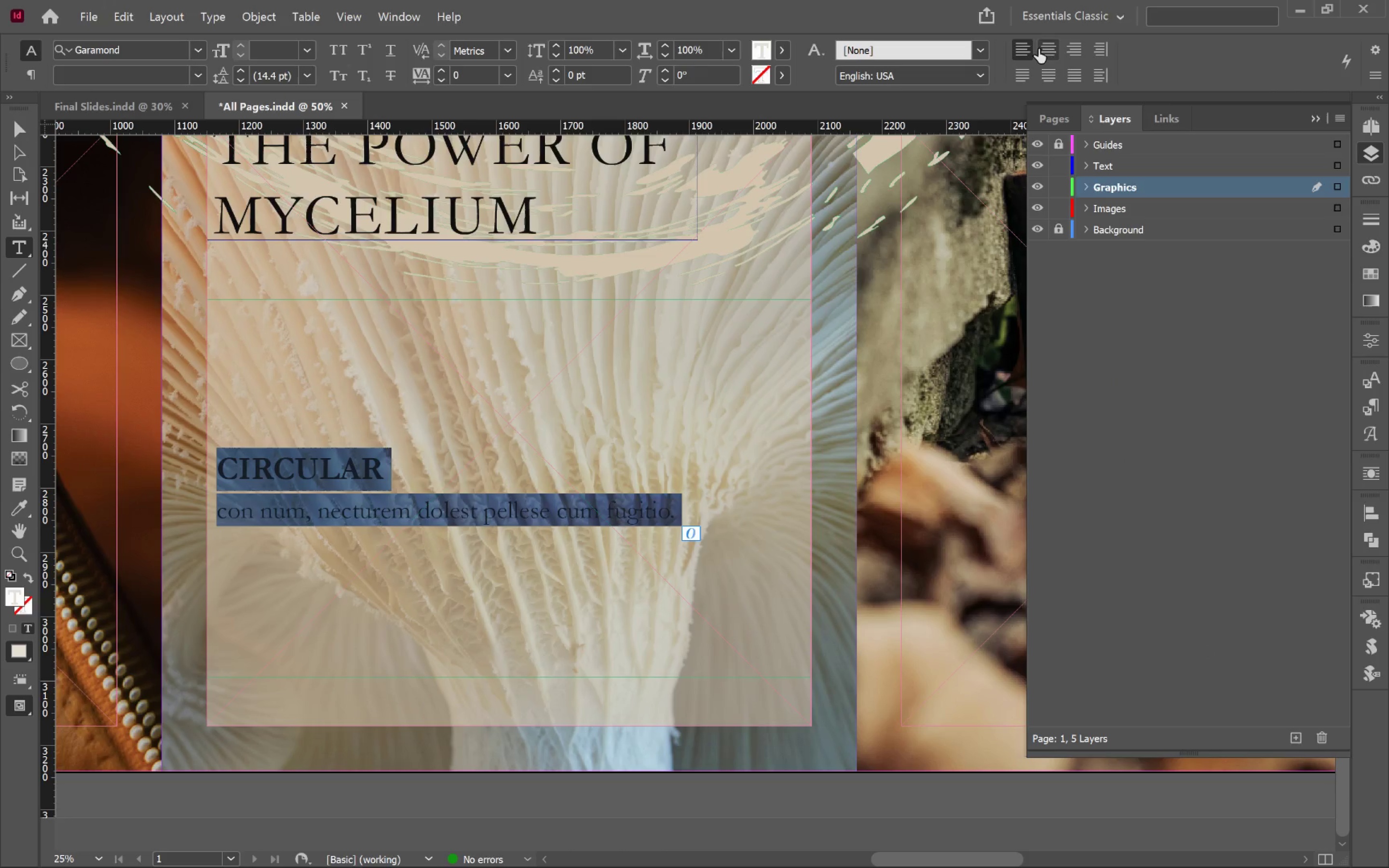 
left_click([1045, 50])
 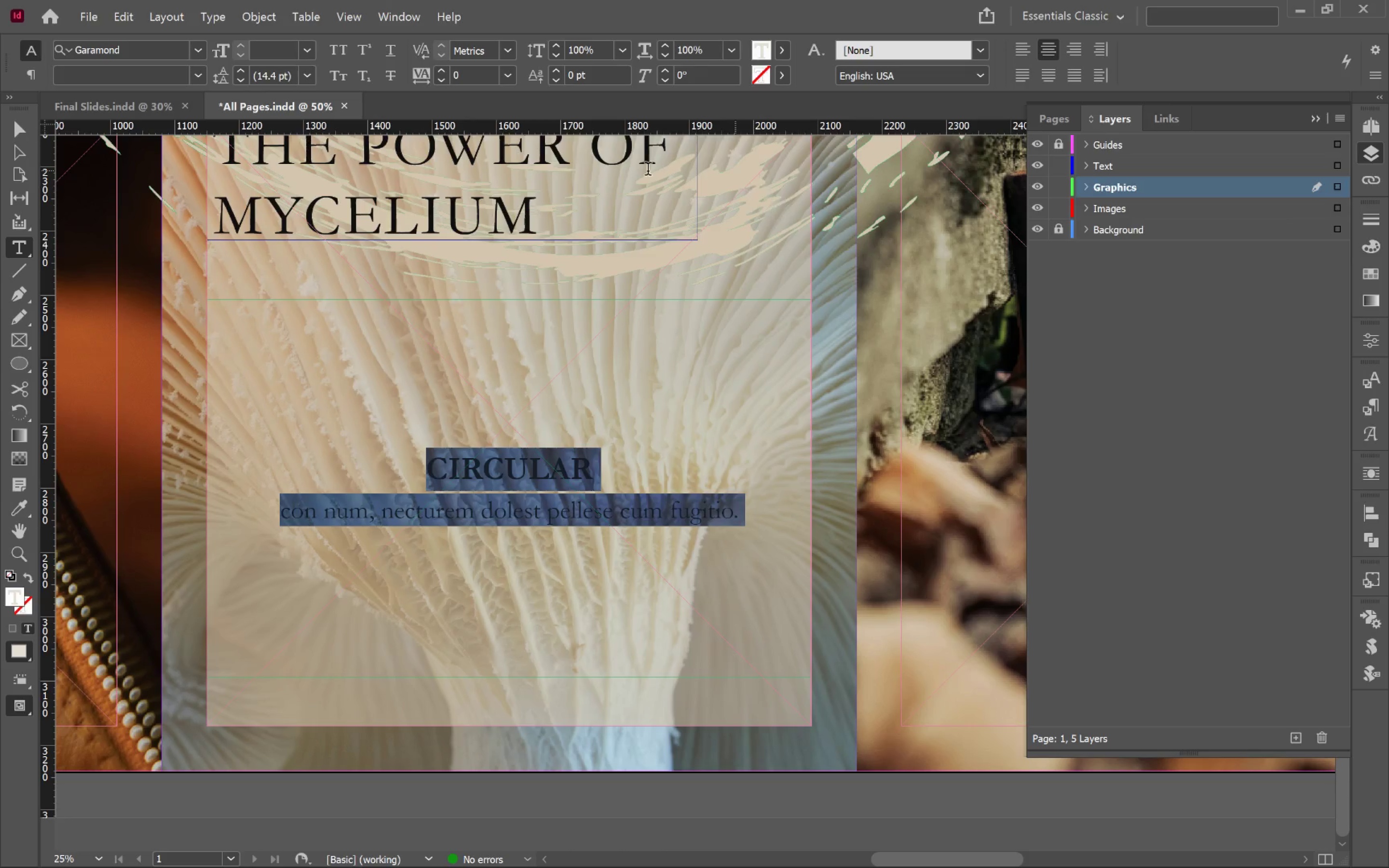 
left_click([22, 128])
 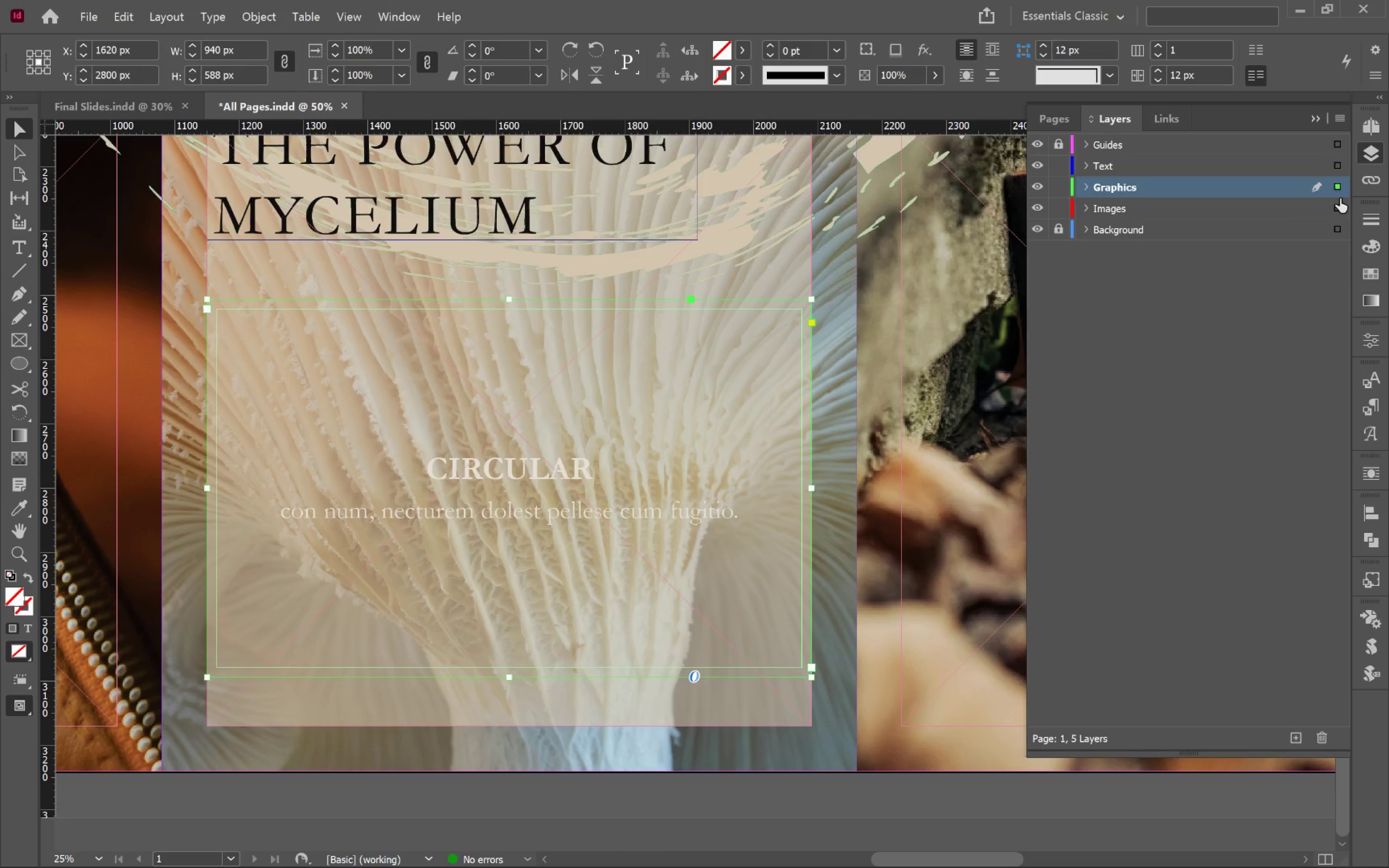 
left_click_drag(start_coordinate=[1339, 186], to_coordinate=[1339, 168])
 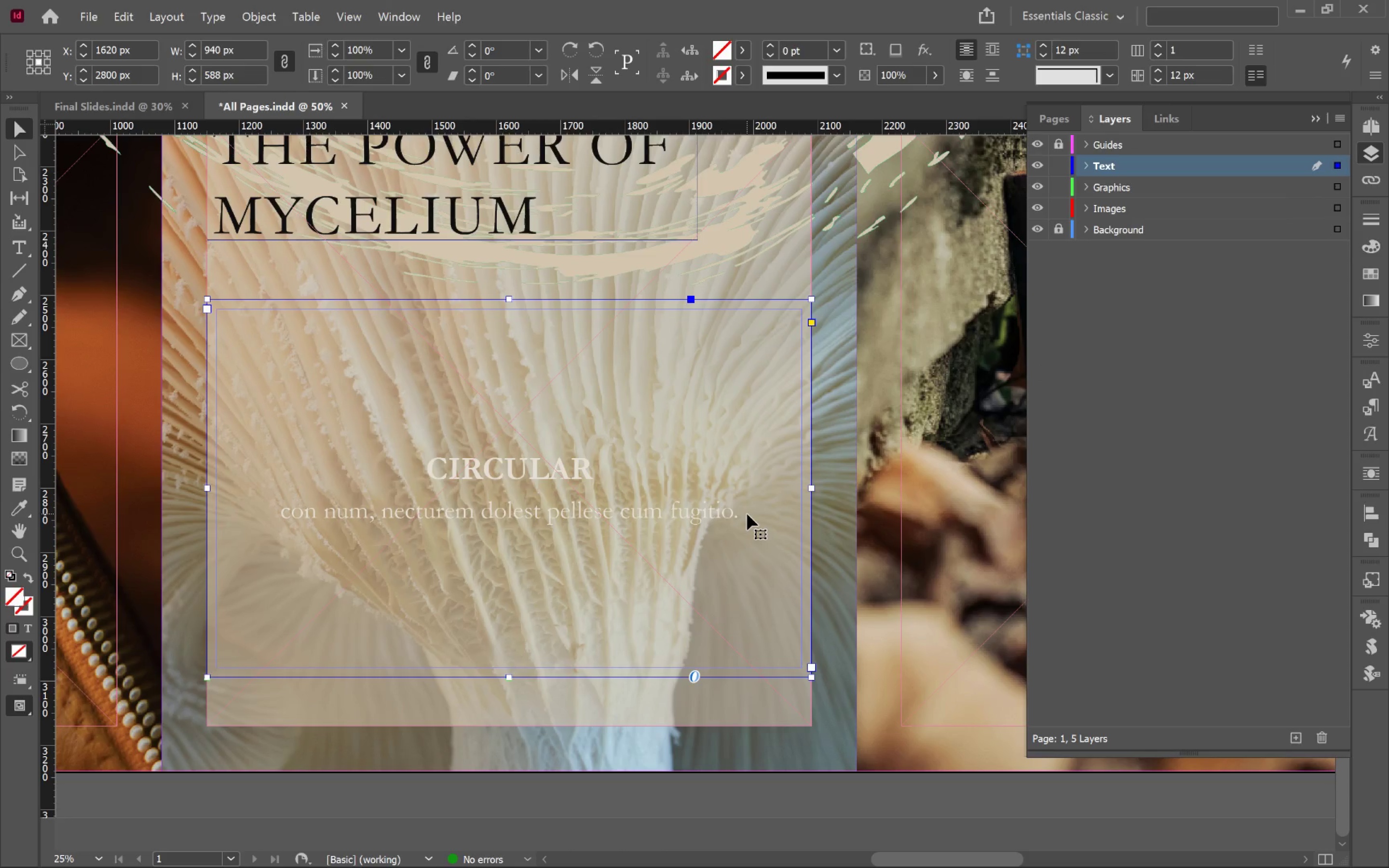 
double_click([747, 514])
 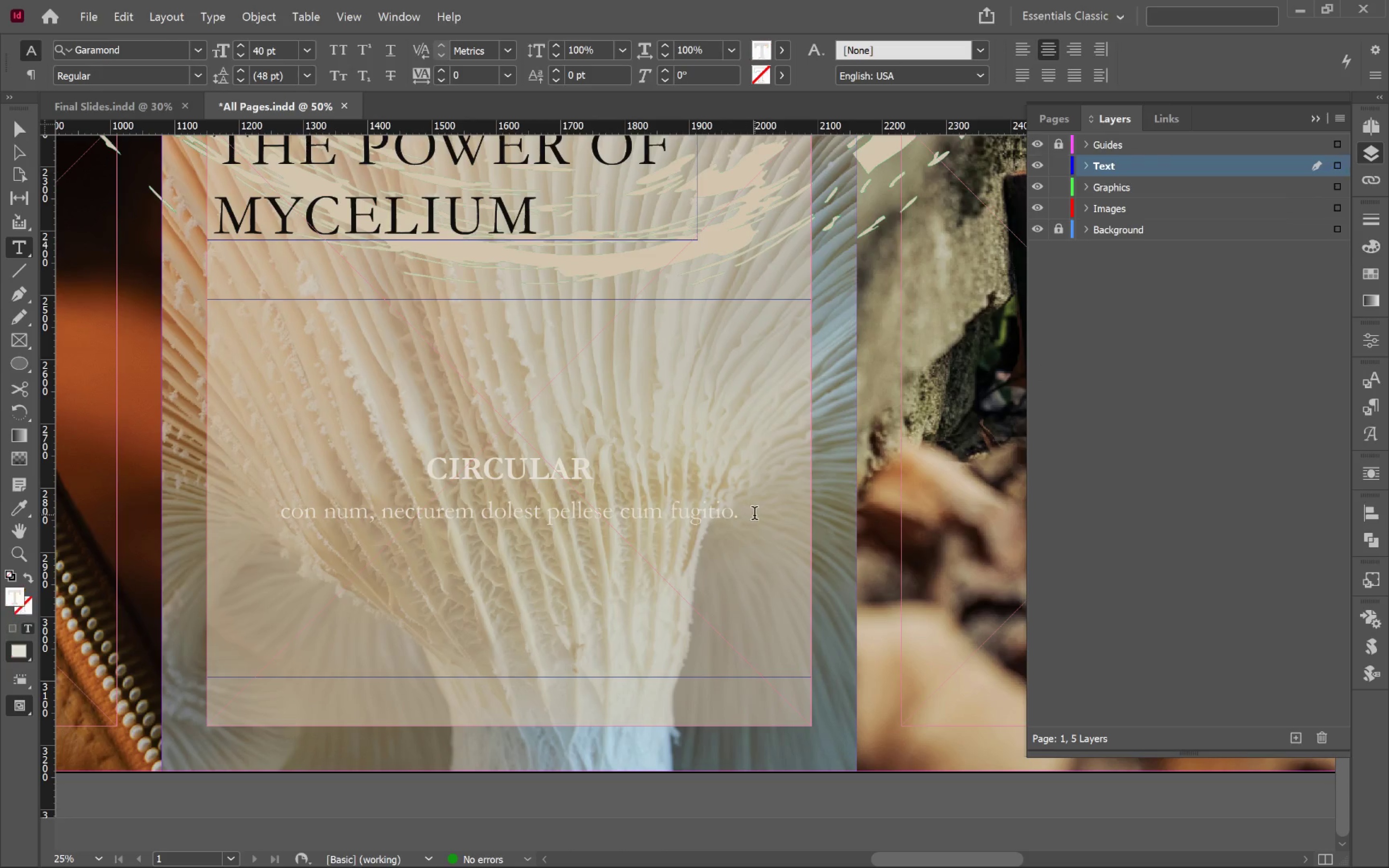 
key(Control+A)
 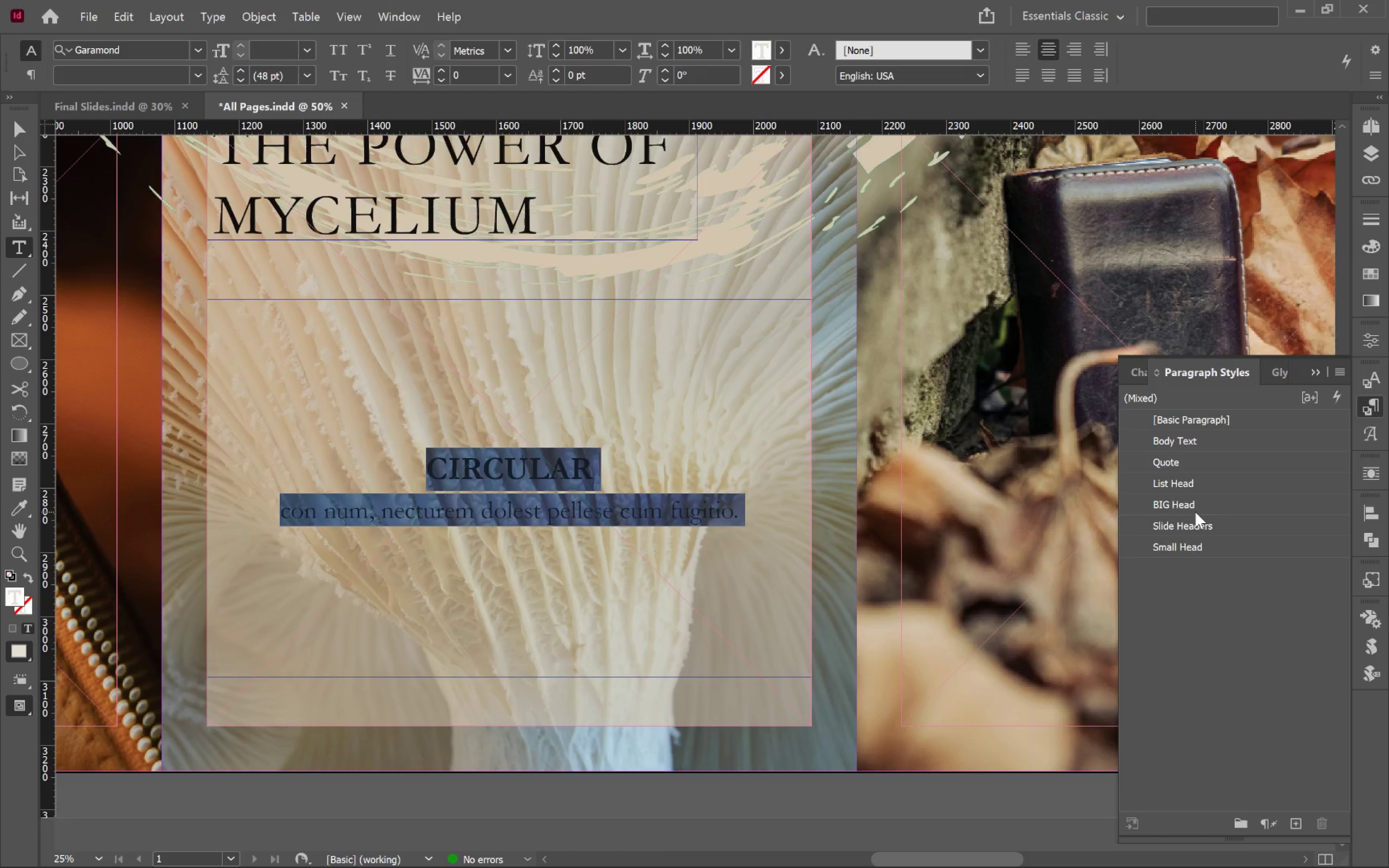 
left_click([551, 473])
 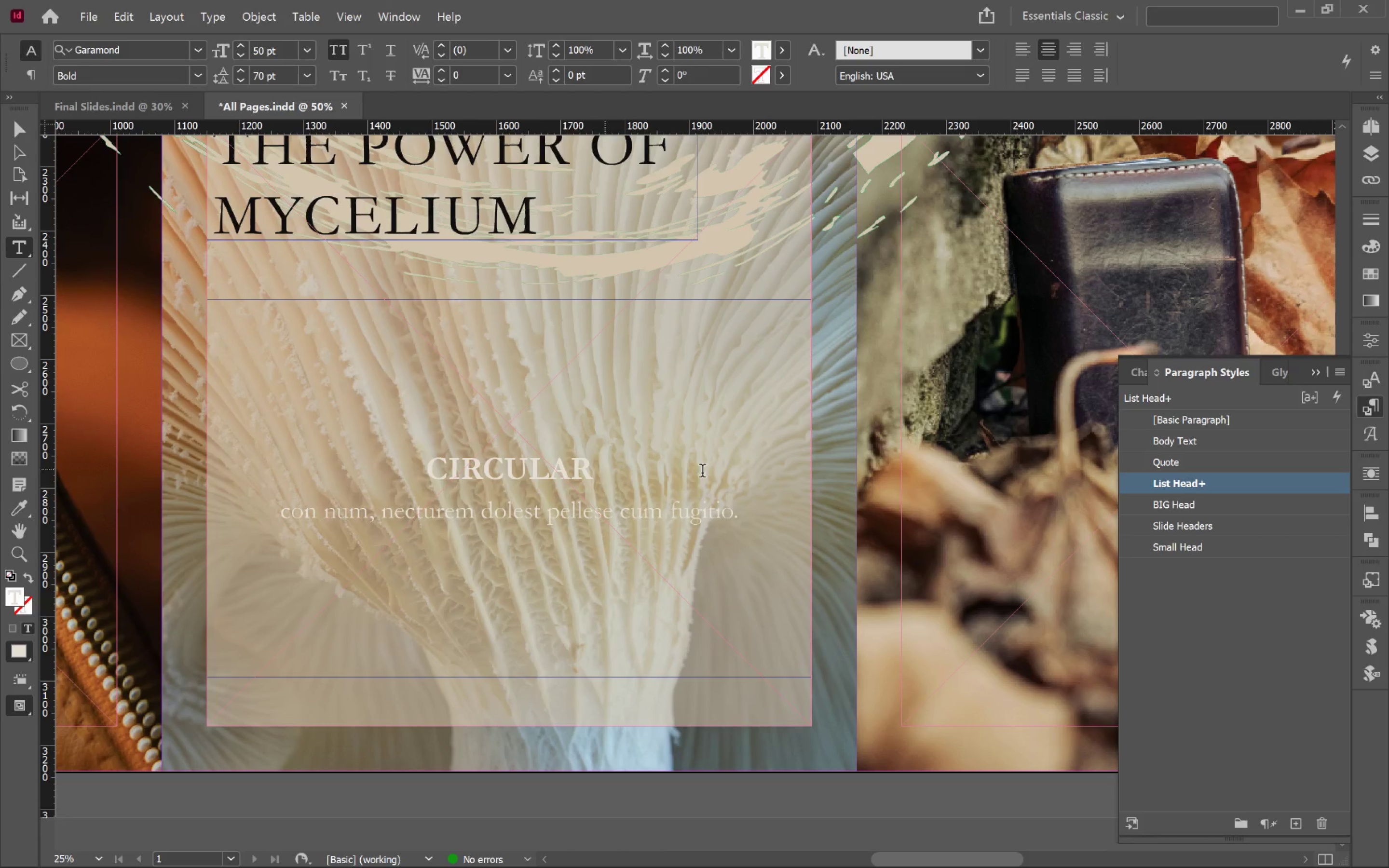 
right_click([1282, 487])
 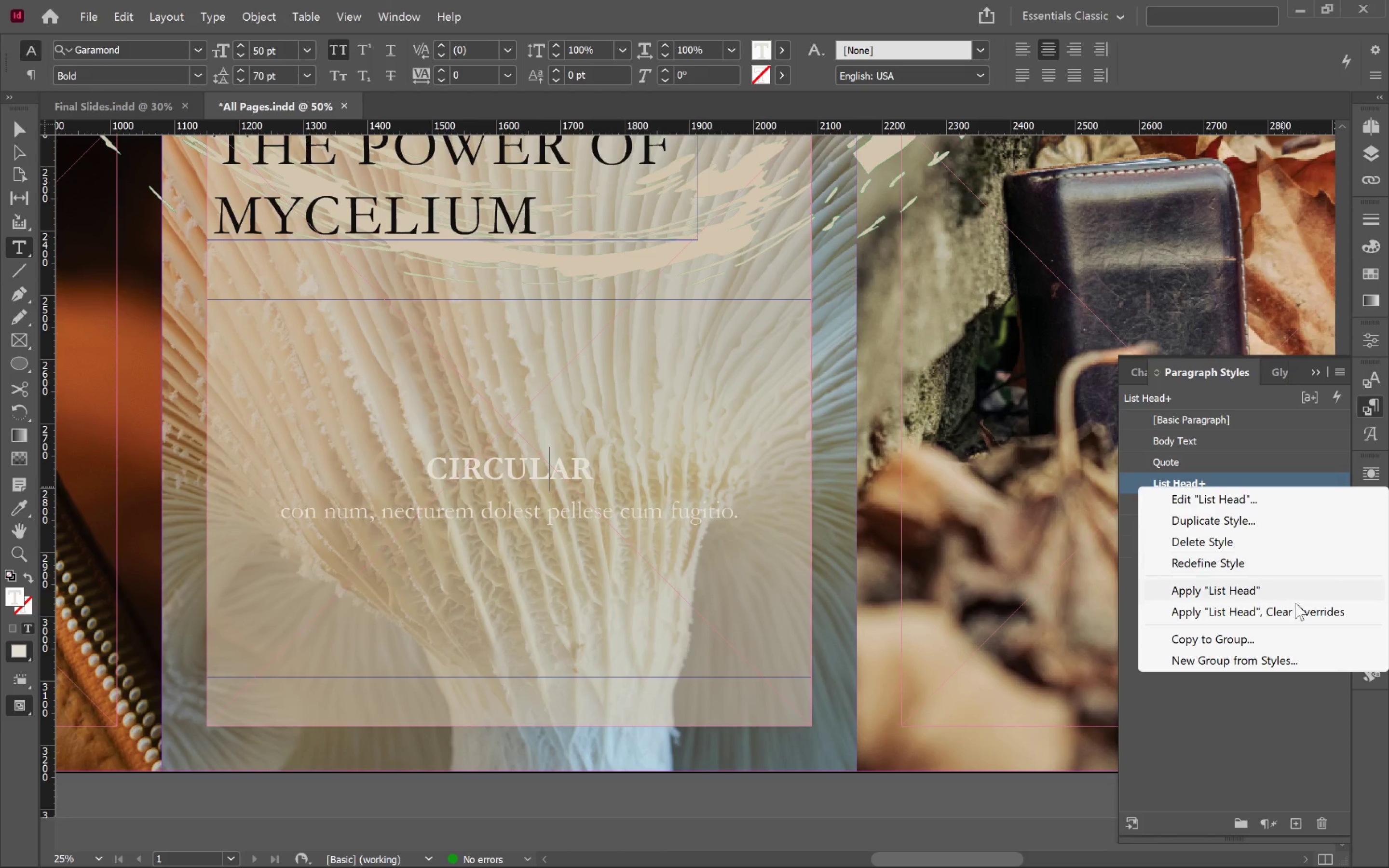 
left_click([1296, 608])
 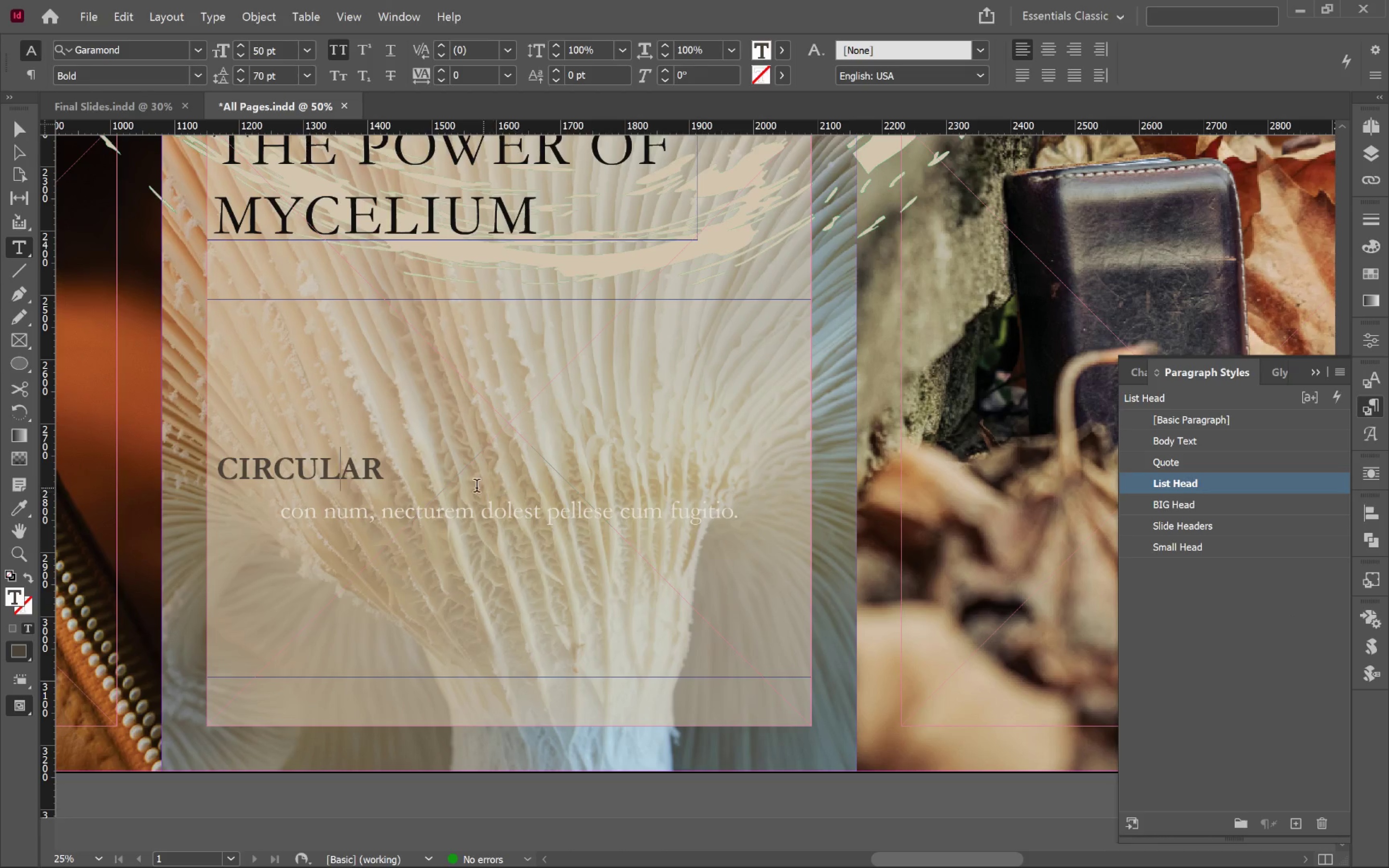 
left_click([516, 514])
 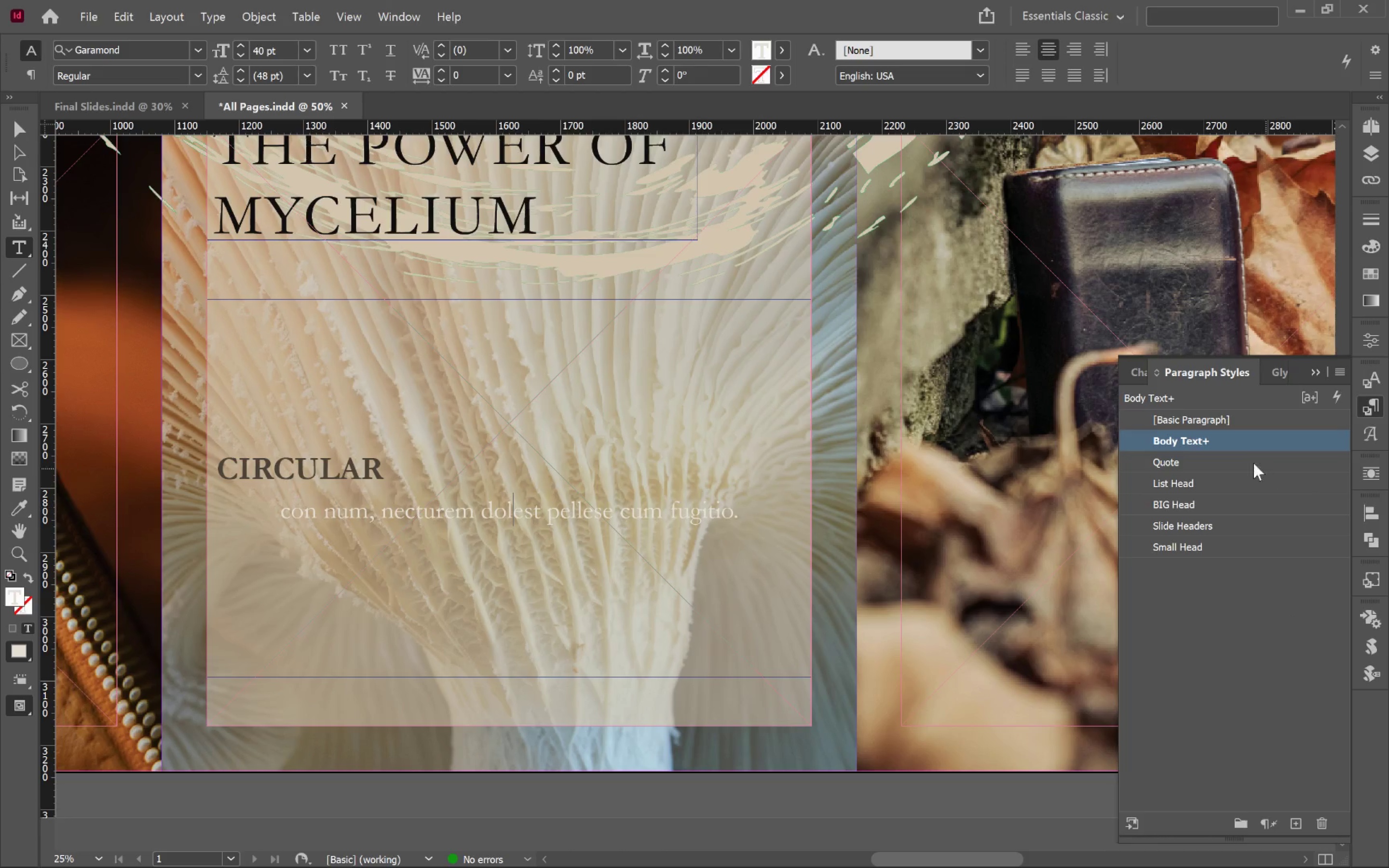 
right_click([1244, 440])
 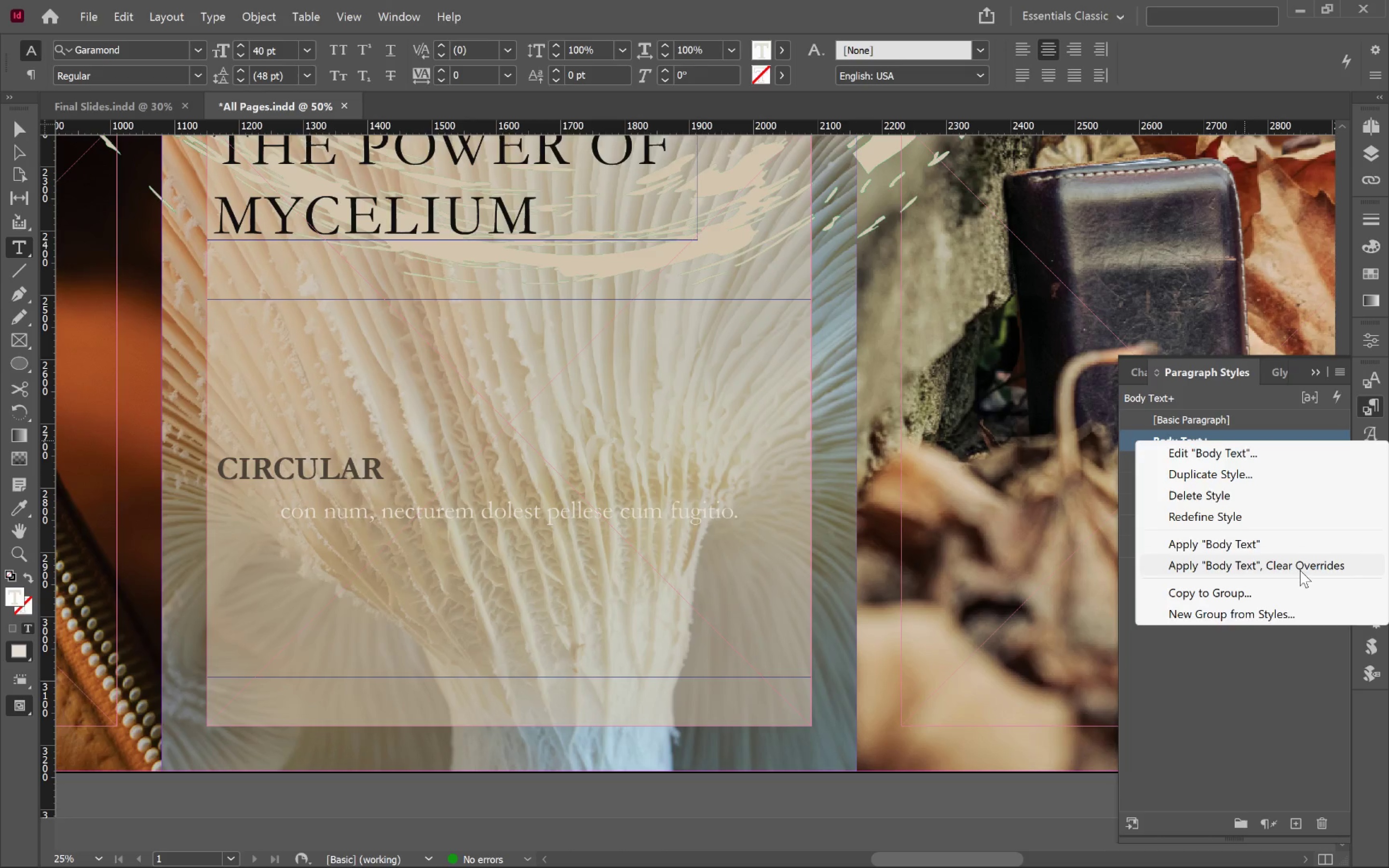 
left_click([1300, 570])
 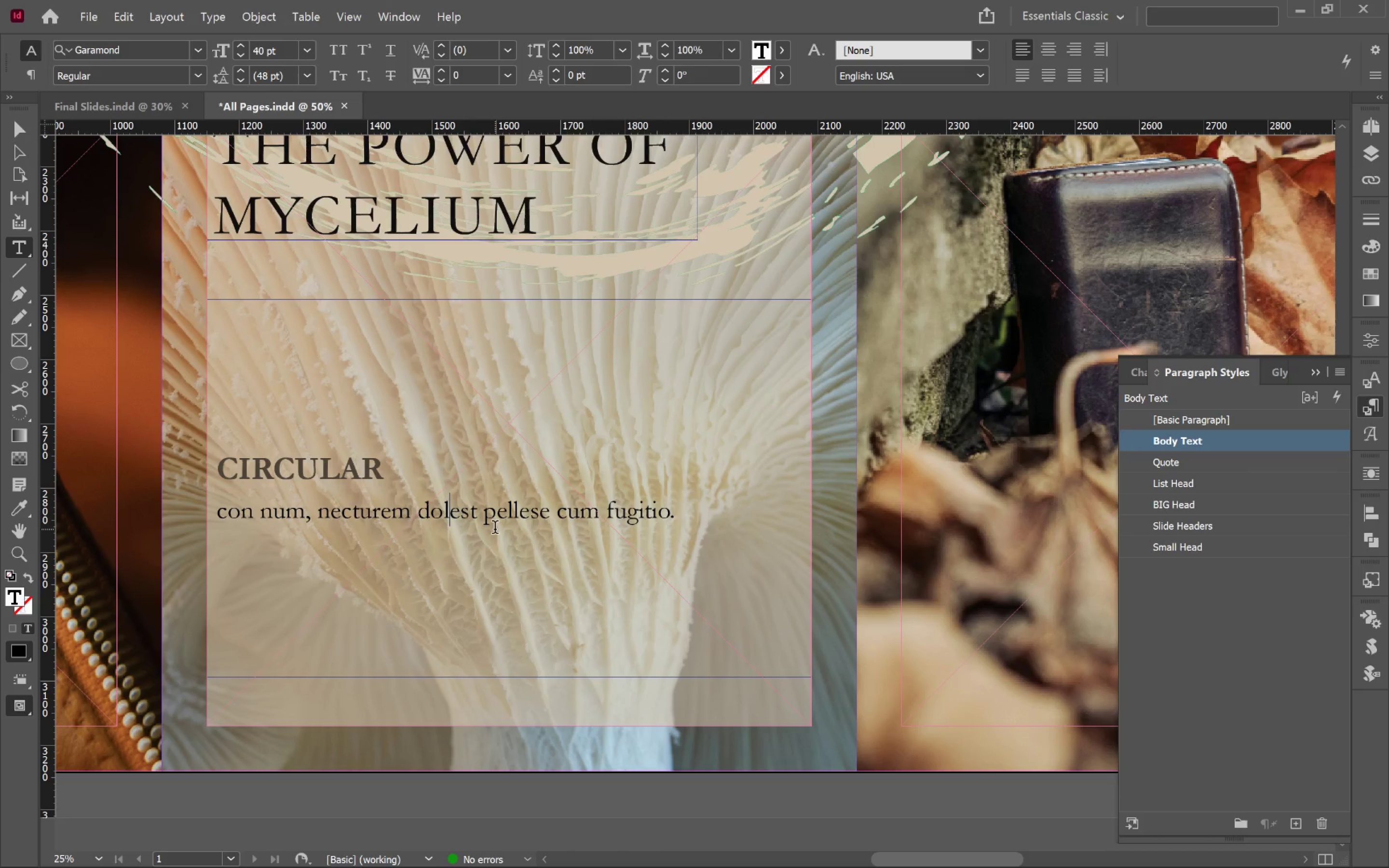 
left_click([710, 513])
 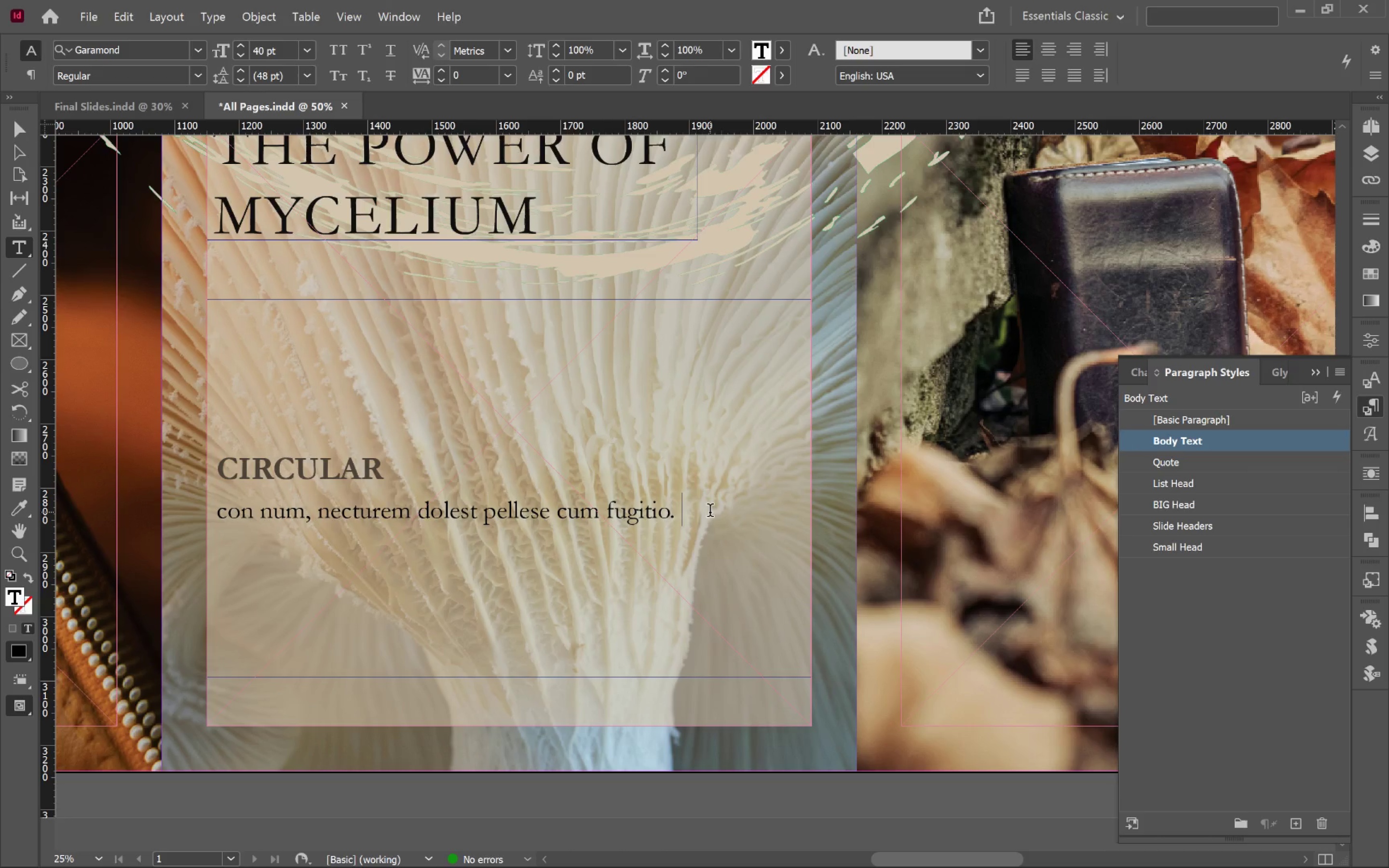 
key(Backspace)
 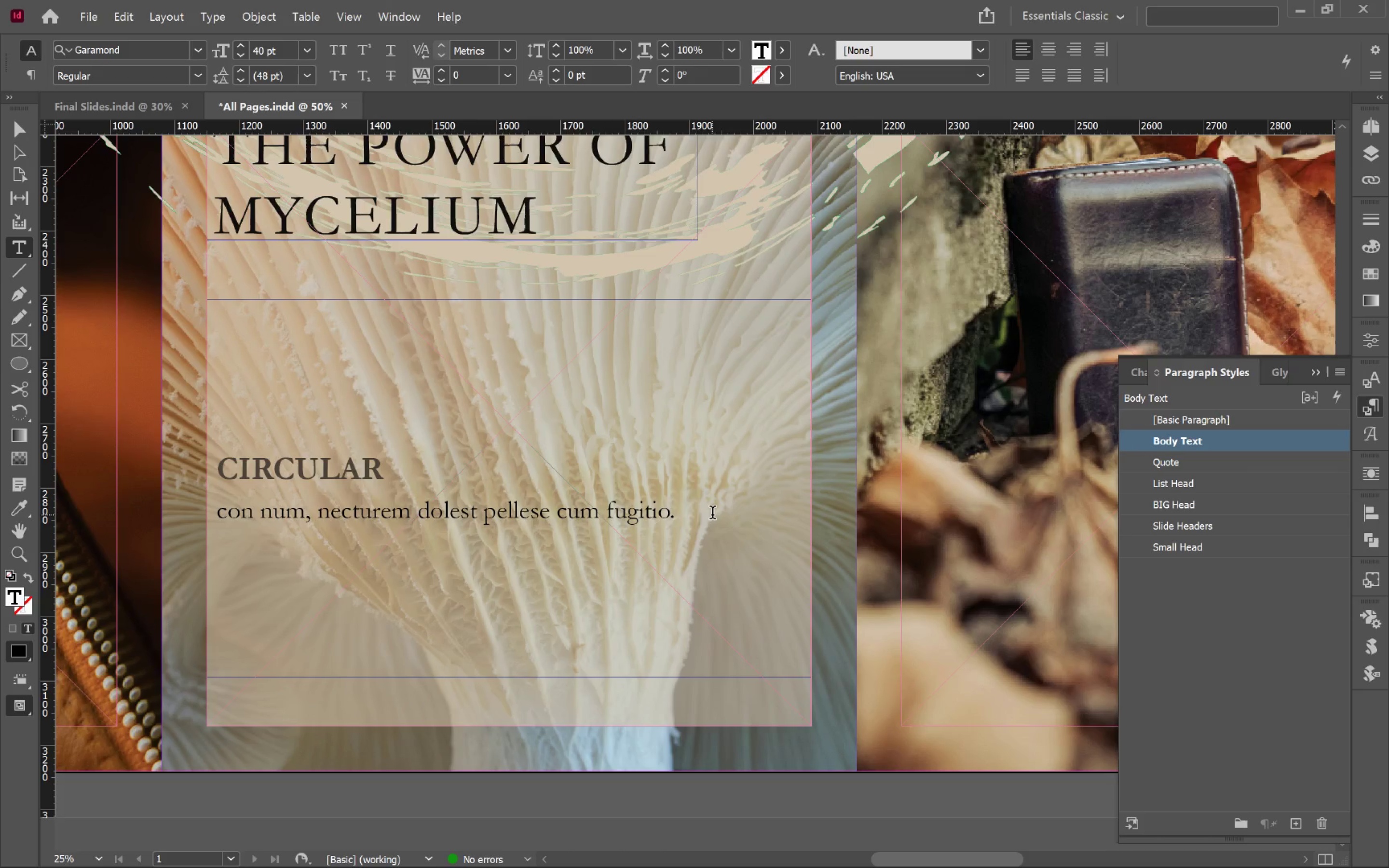 
key(Control+A)
 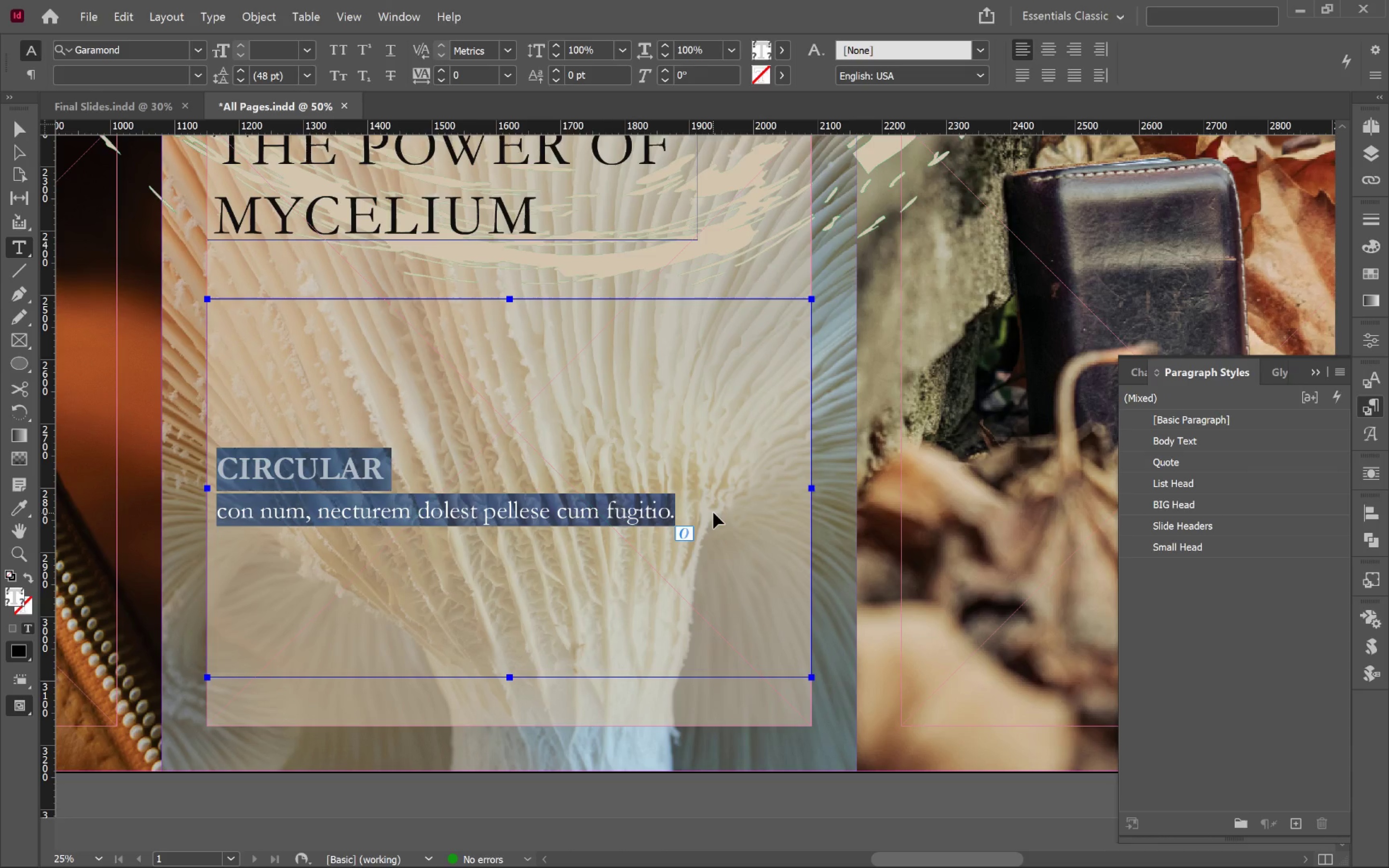 
key(Control+C)
 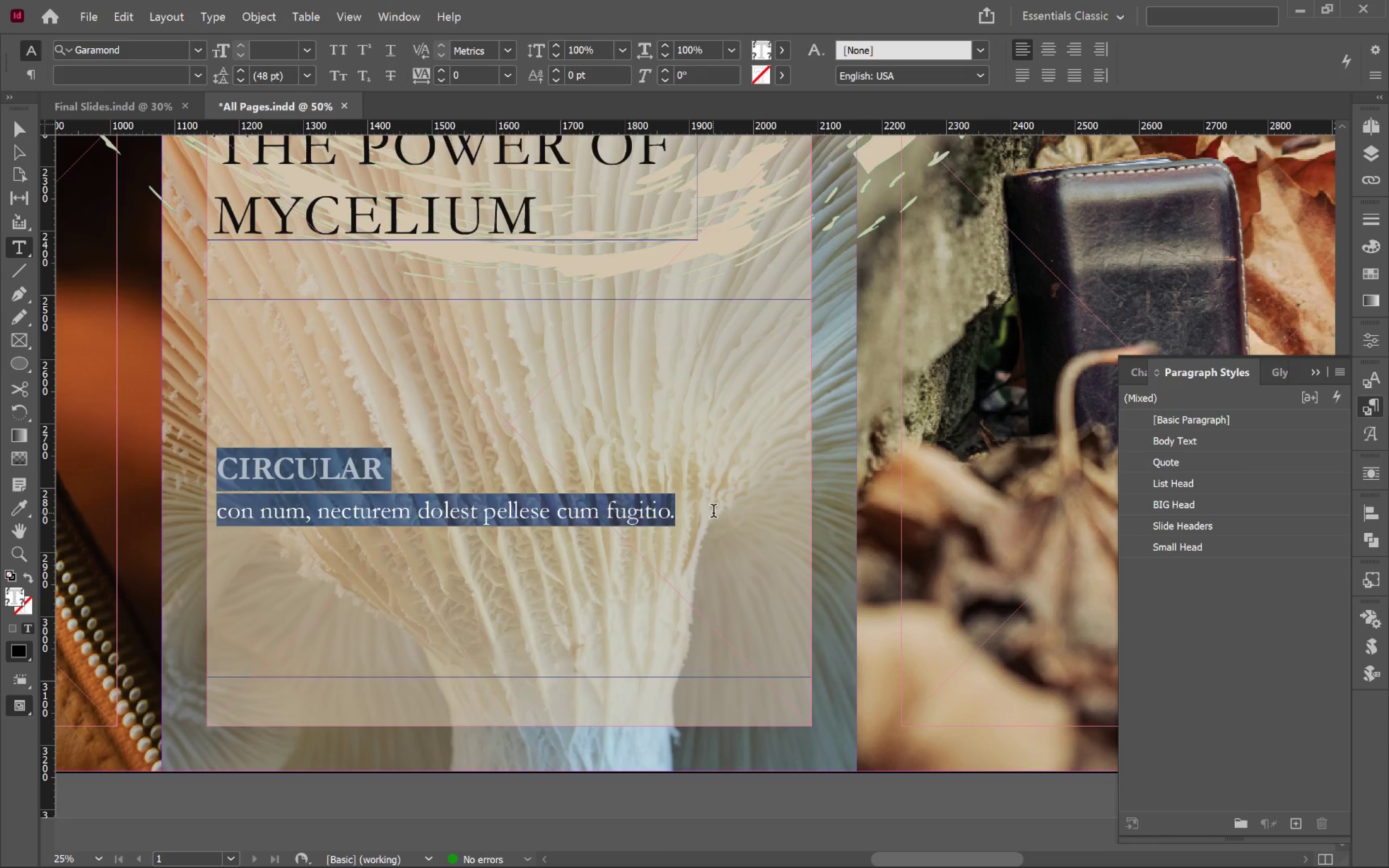 
left_click([713, 513])
 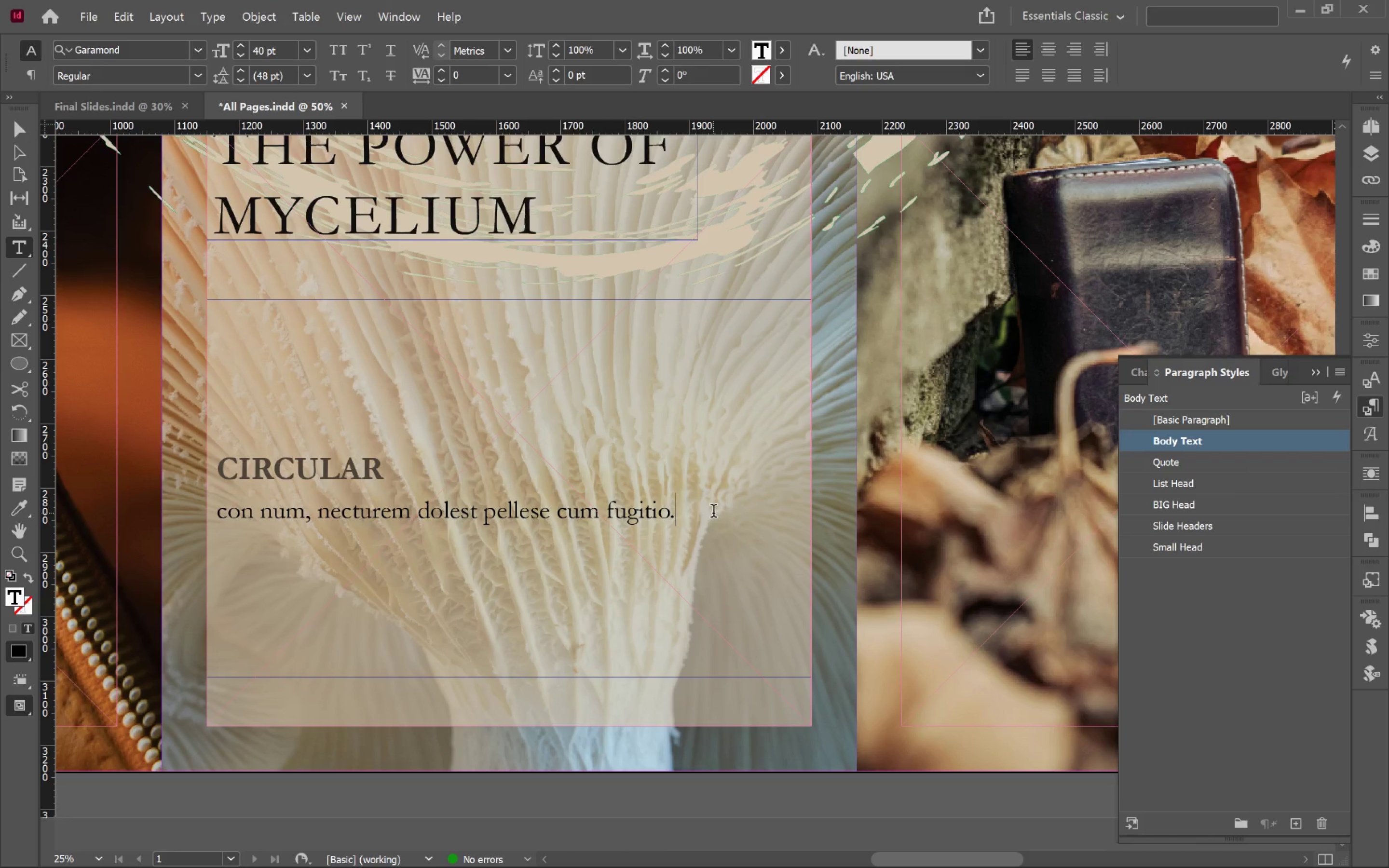 
key(Enter)
 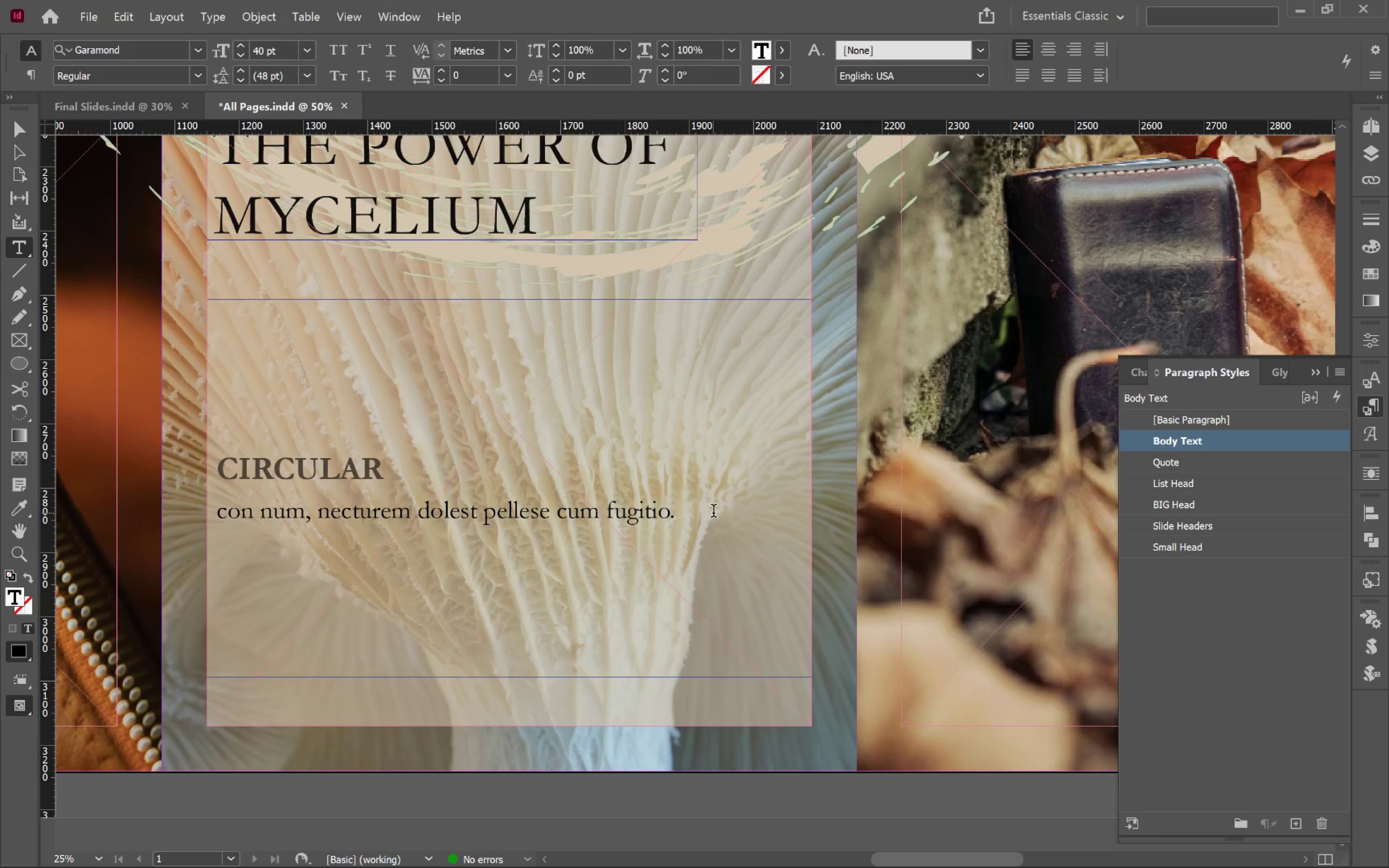 
key(Control+V)
 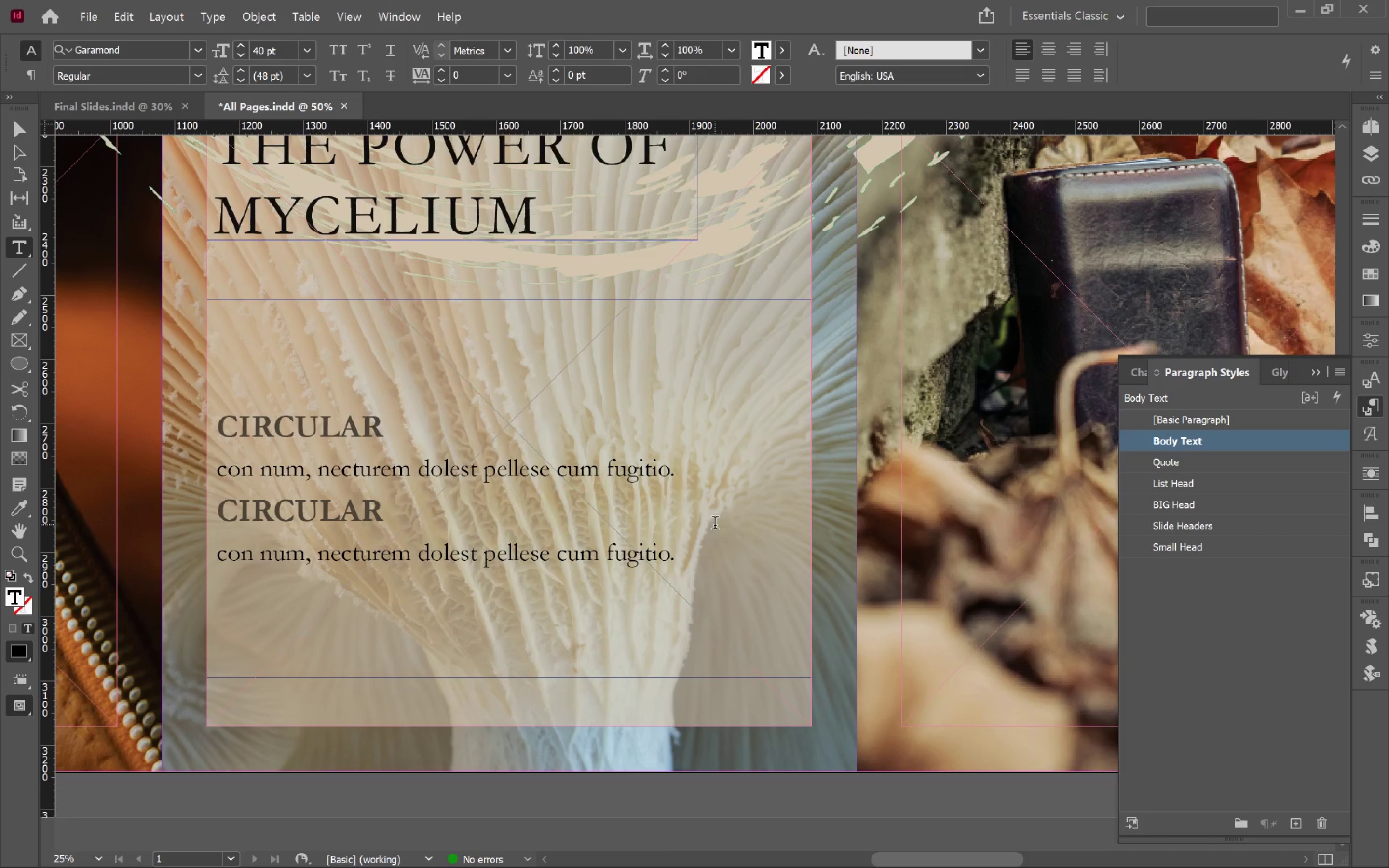 
key(Enter)
 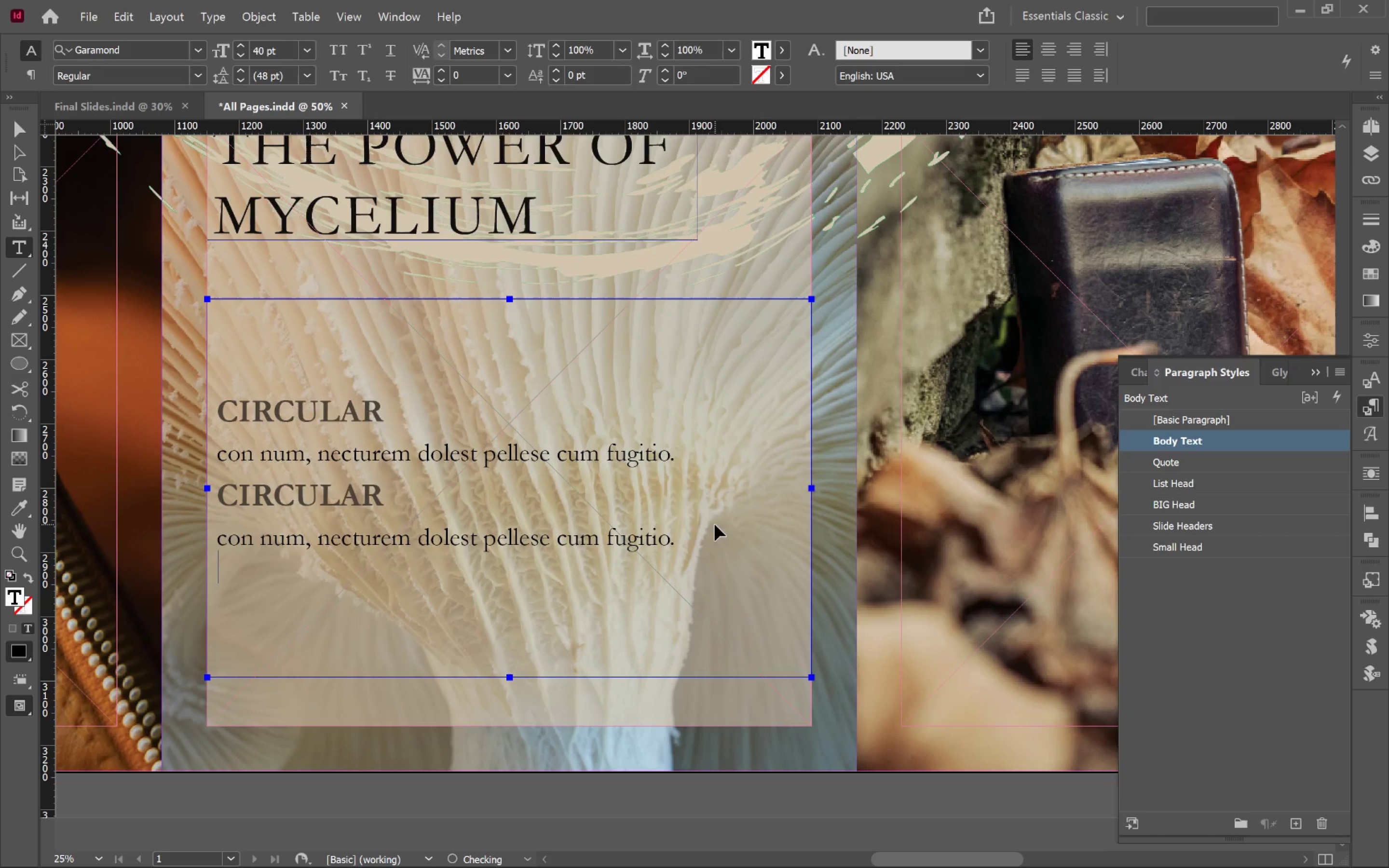 
key(Control+V)
 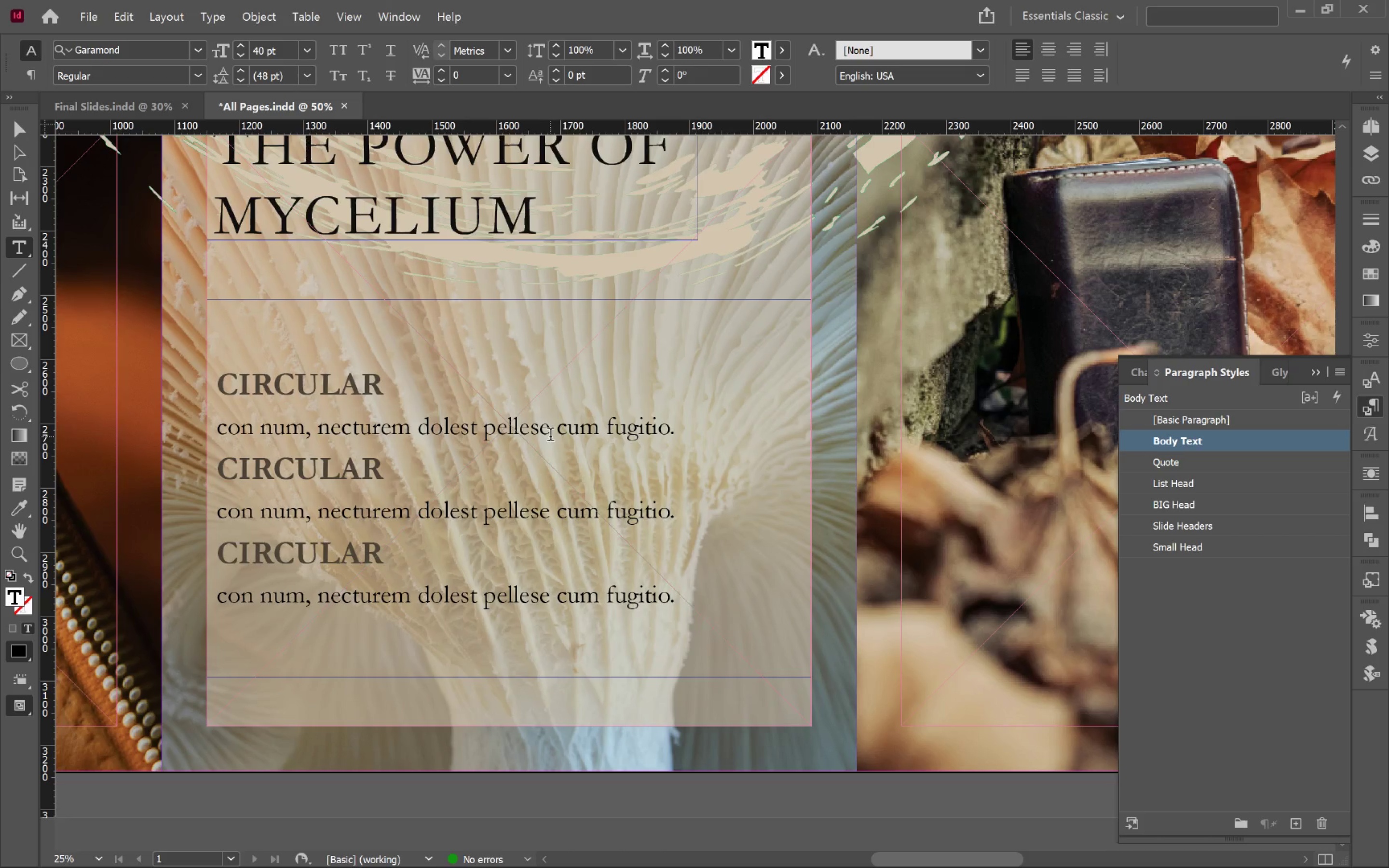 
wait(5.69)
 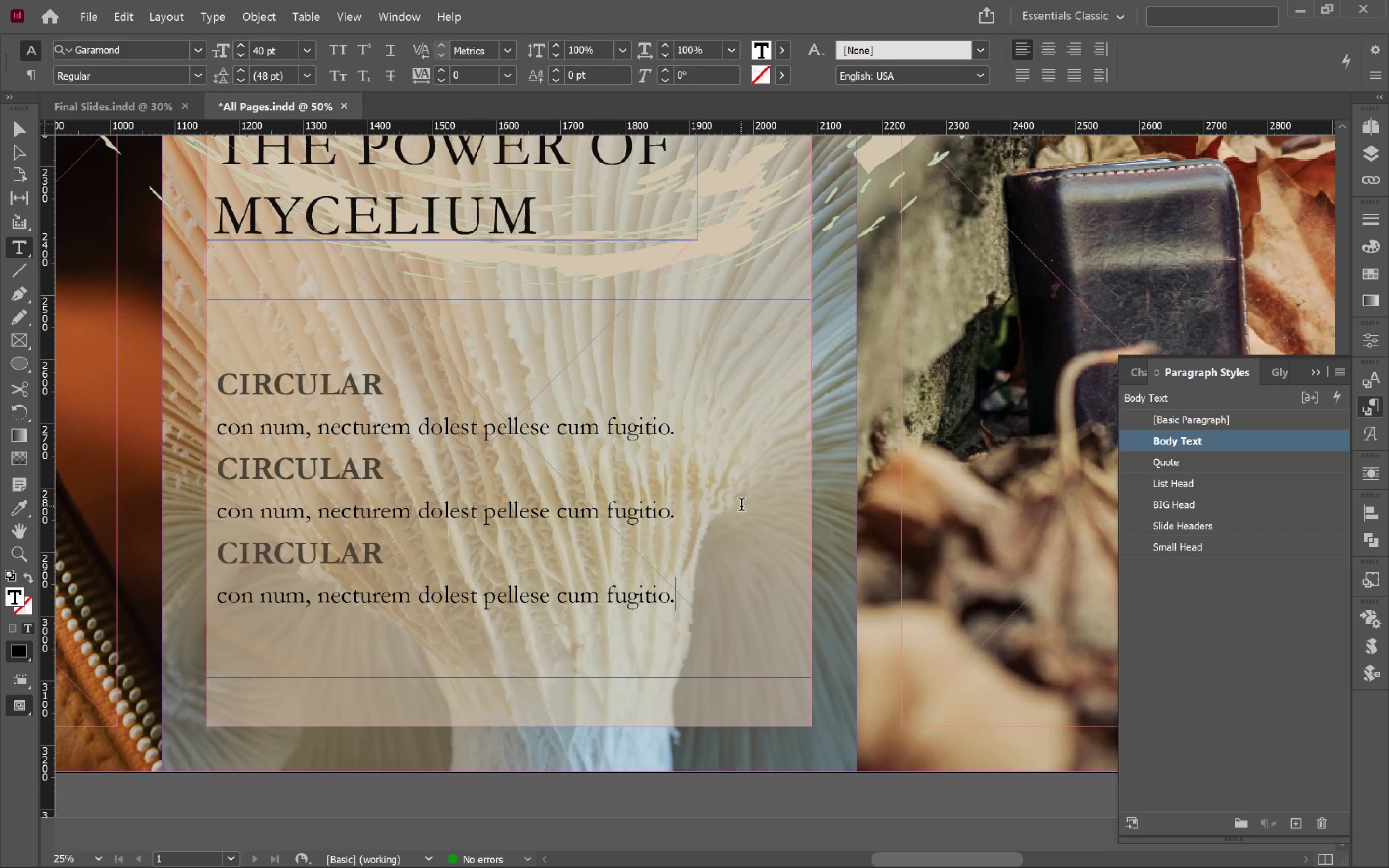 
double_click([287, 378])
 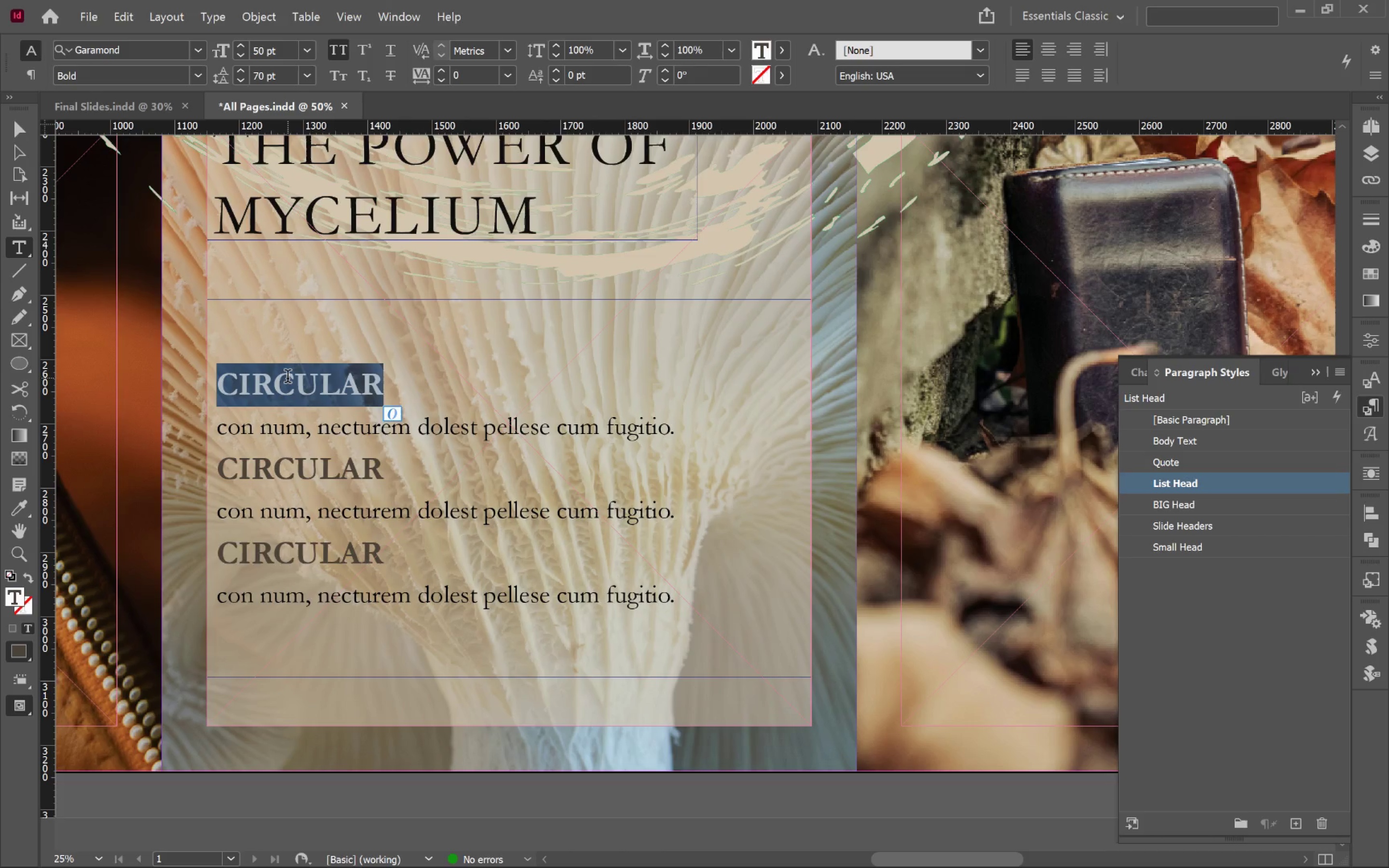 
type(Hyphae)
 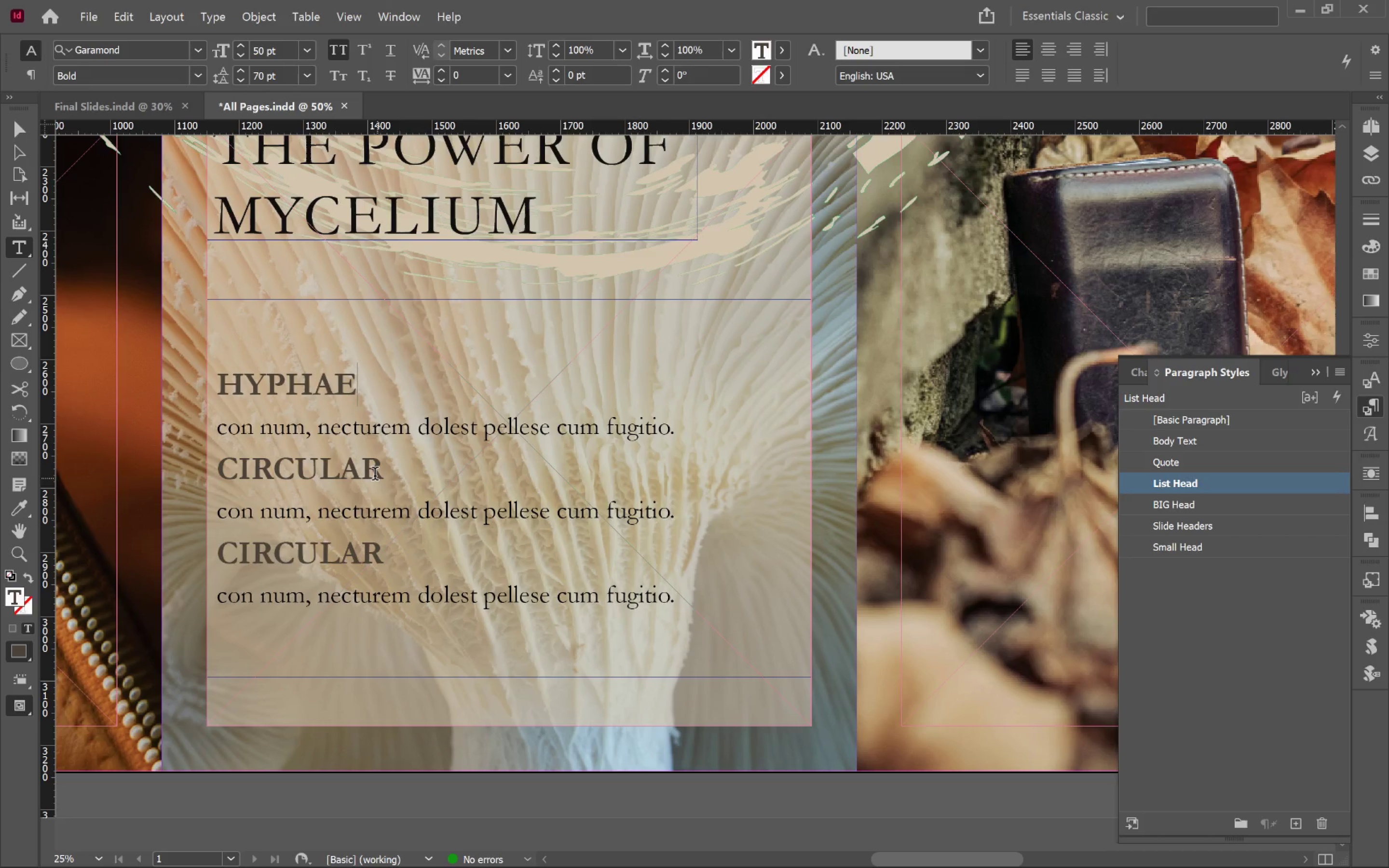 
left_click_drag(start_coordinate=[377, 475], to_coordinate=[209, 475])
 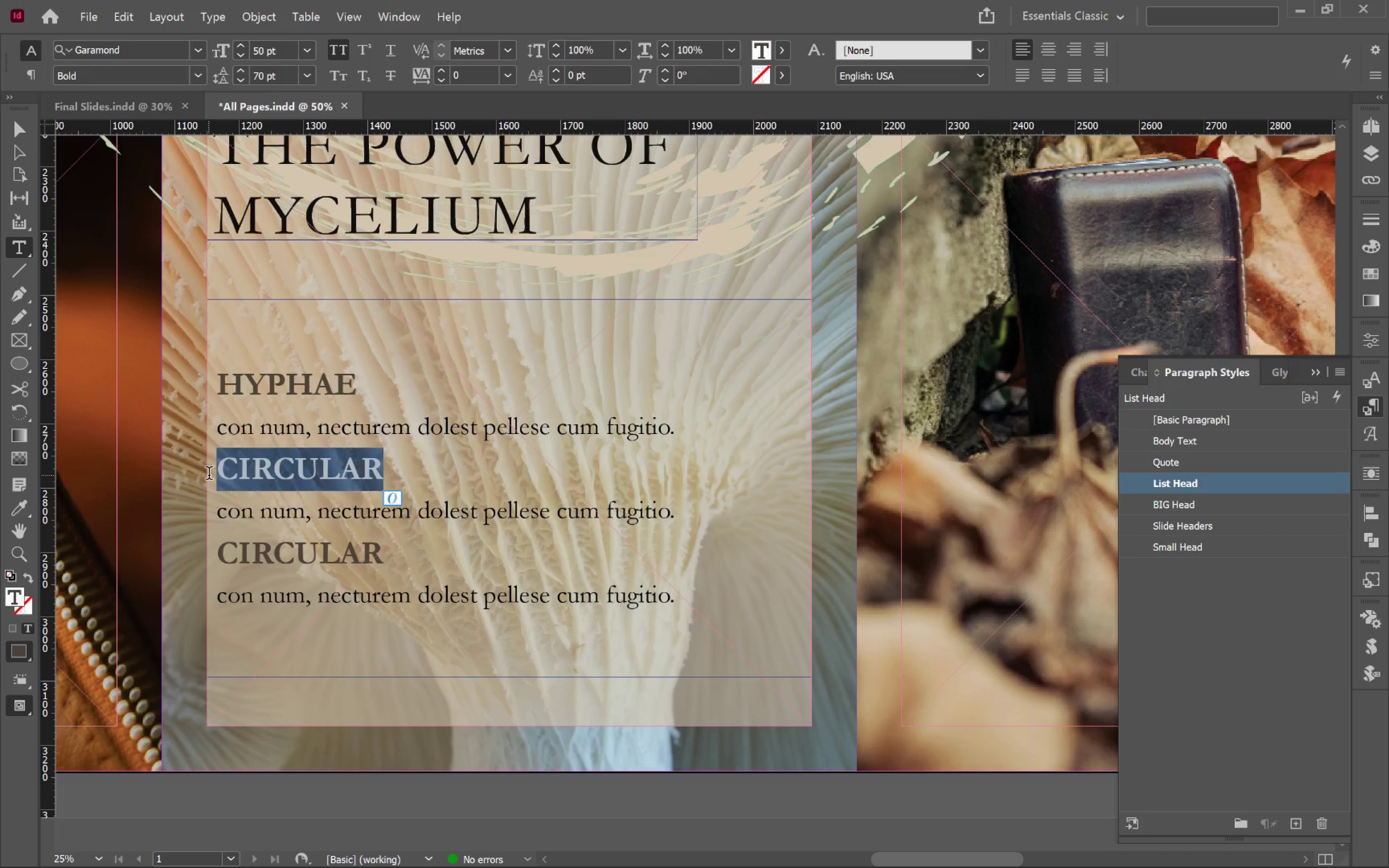 
type(Network)
 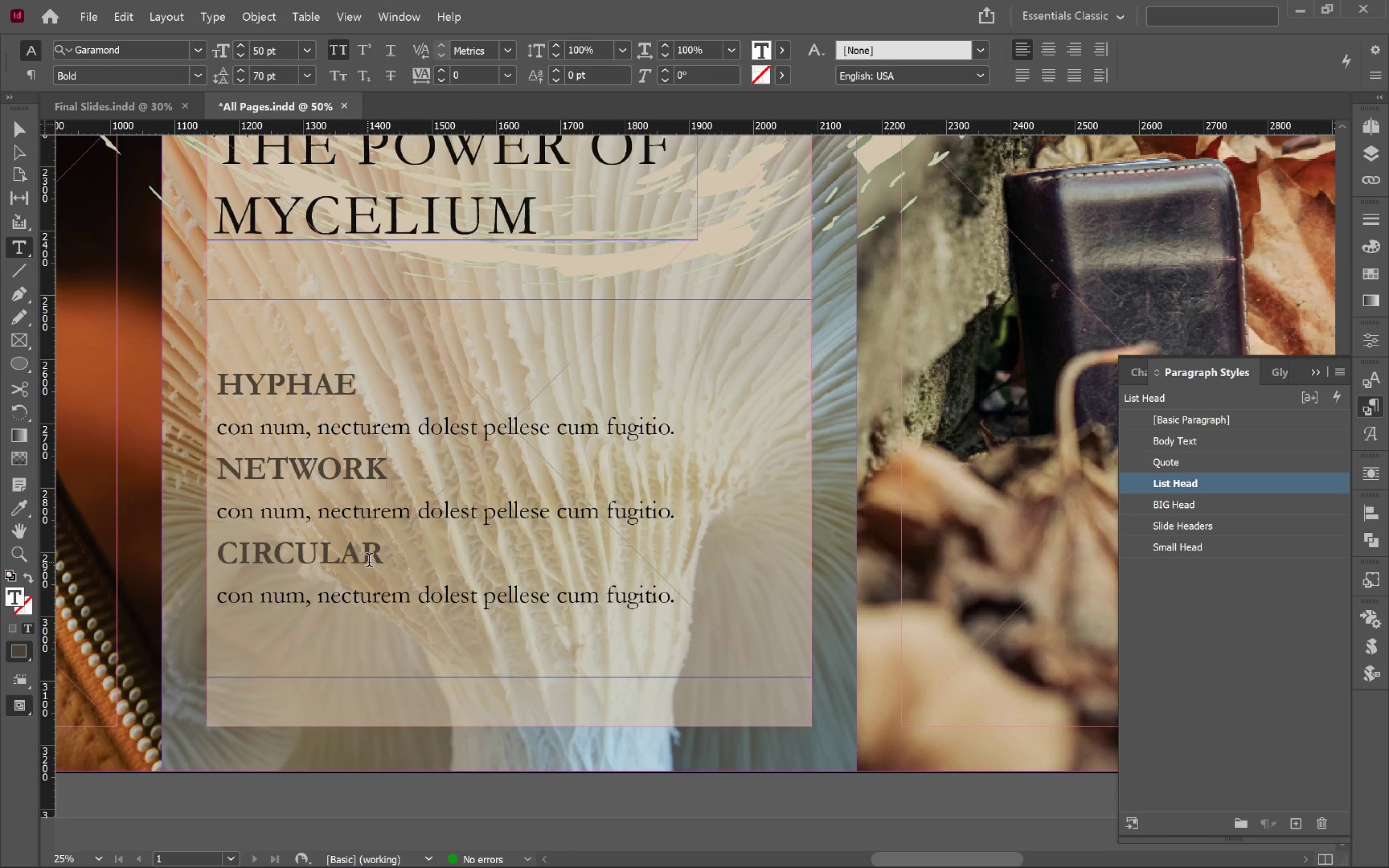 
left_click_drag(start_coordinate=[376, 556], to_coordinate=[187, 570])
 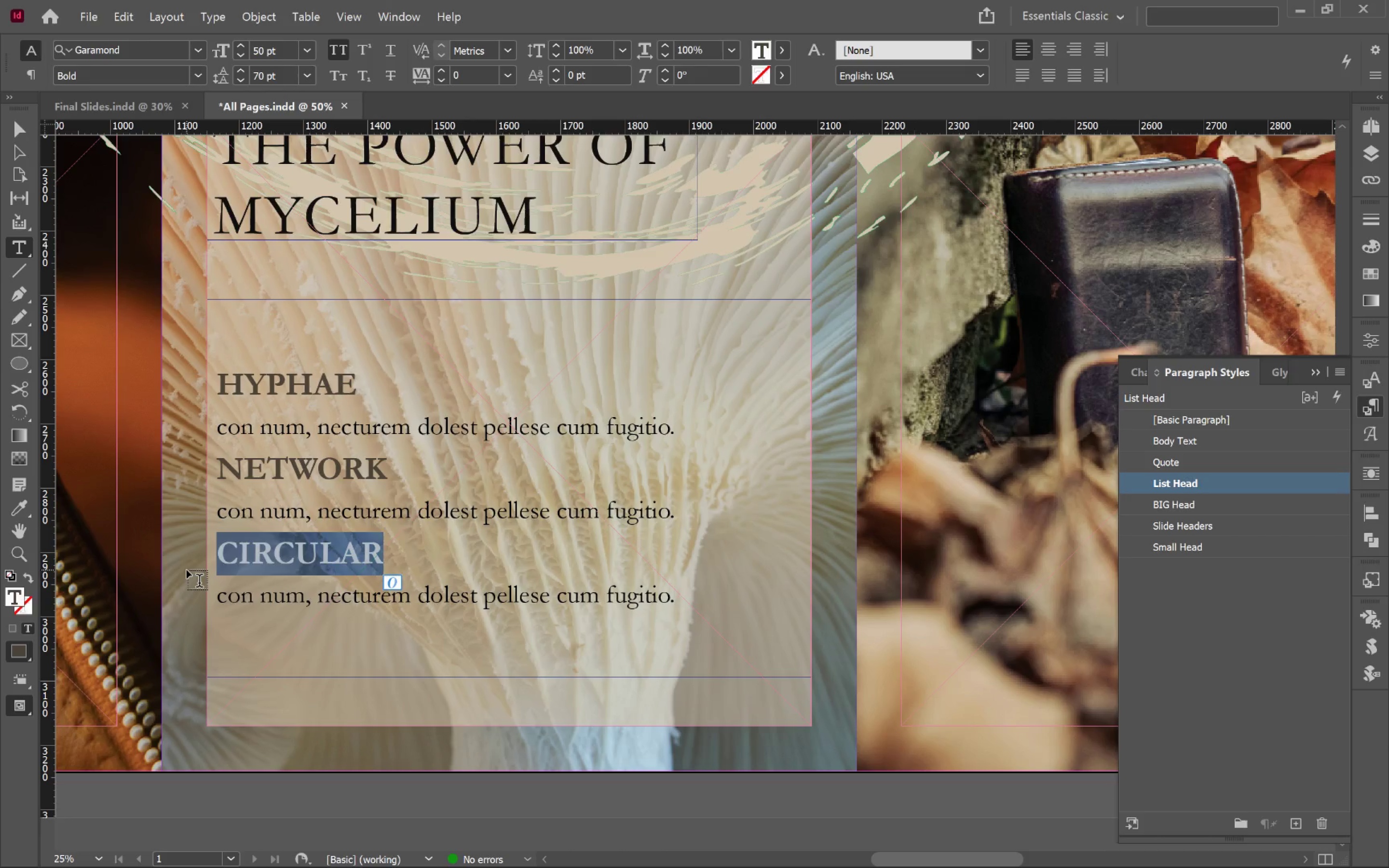 
type(Material)
 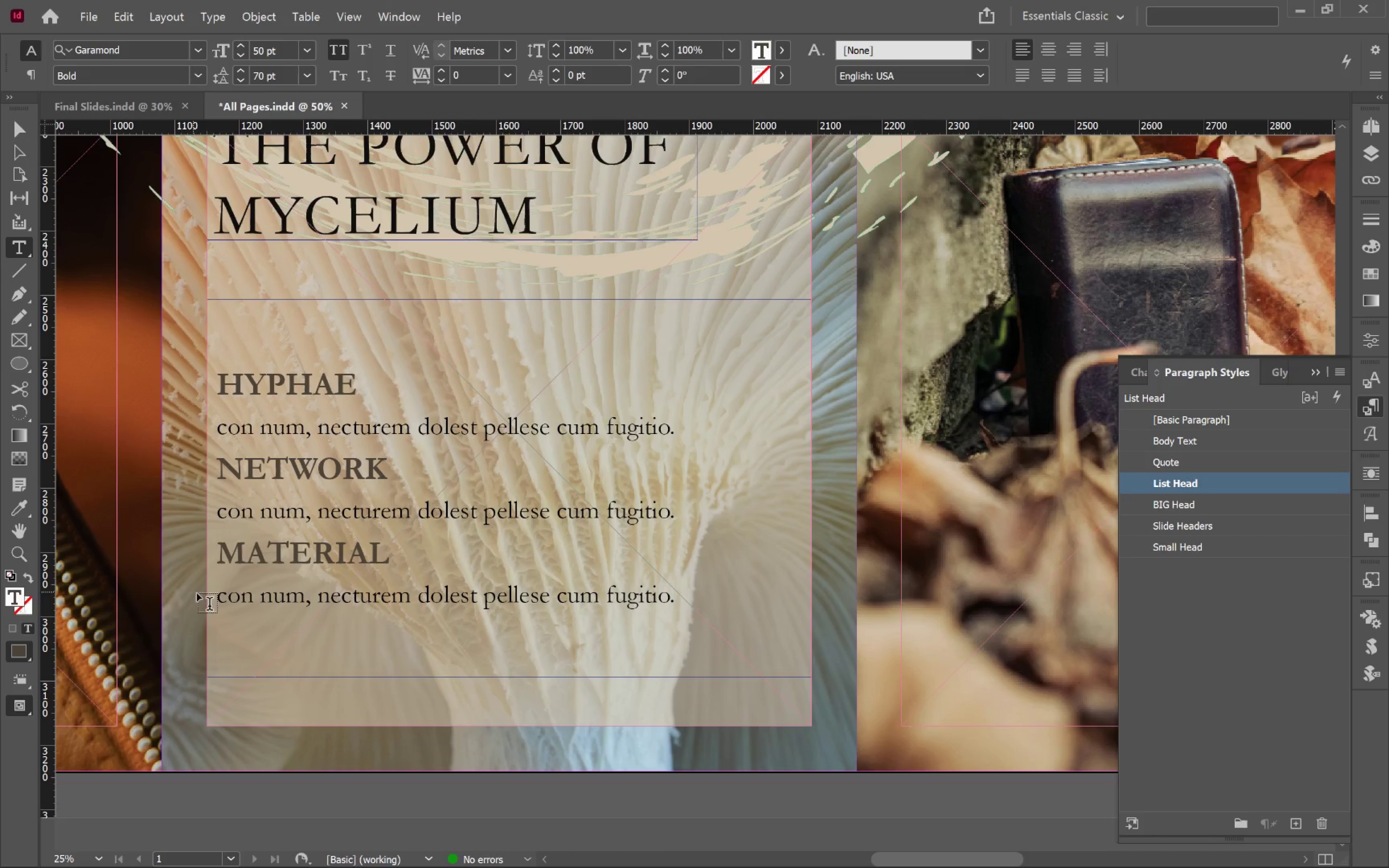 
key(Control+A)
 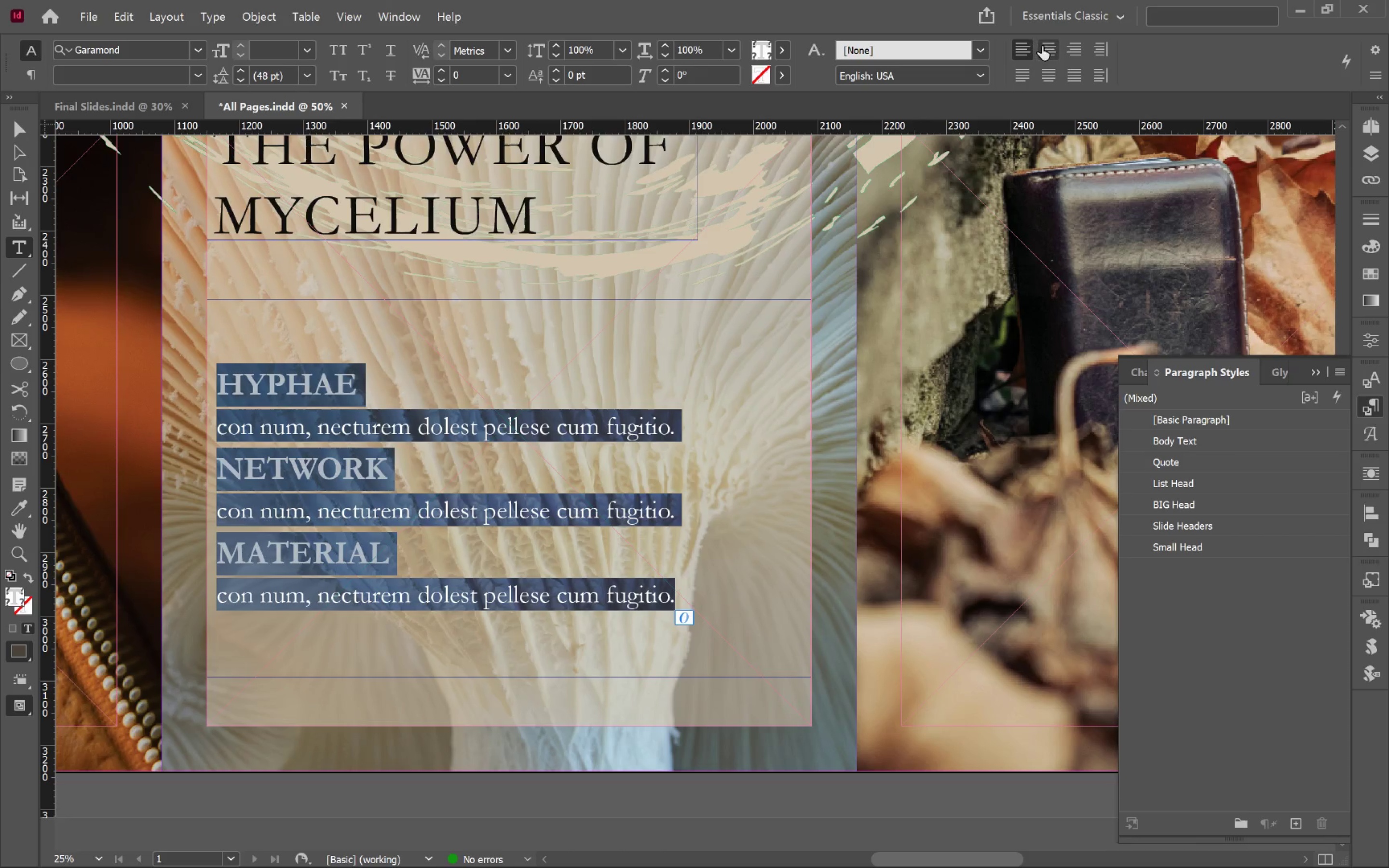 
left_click([1044, 46])
 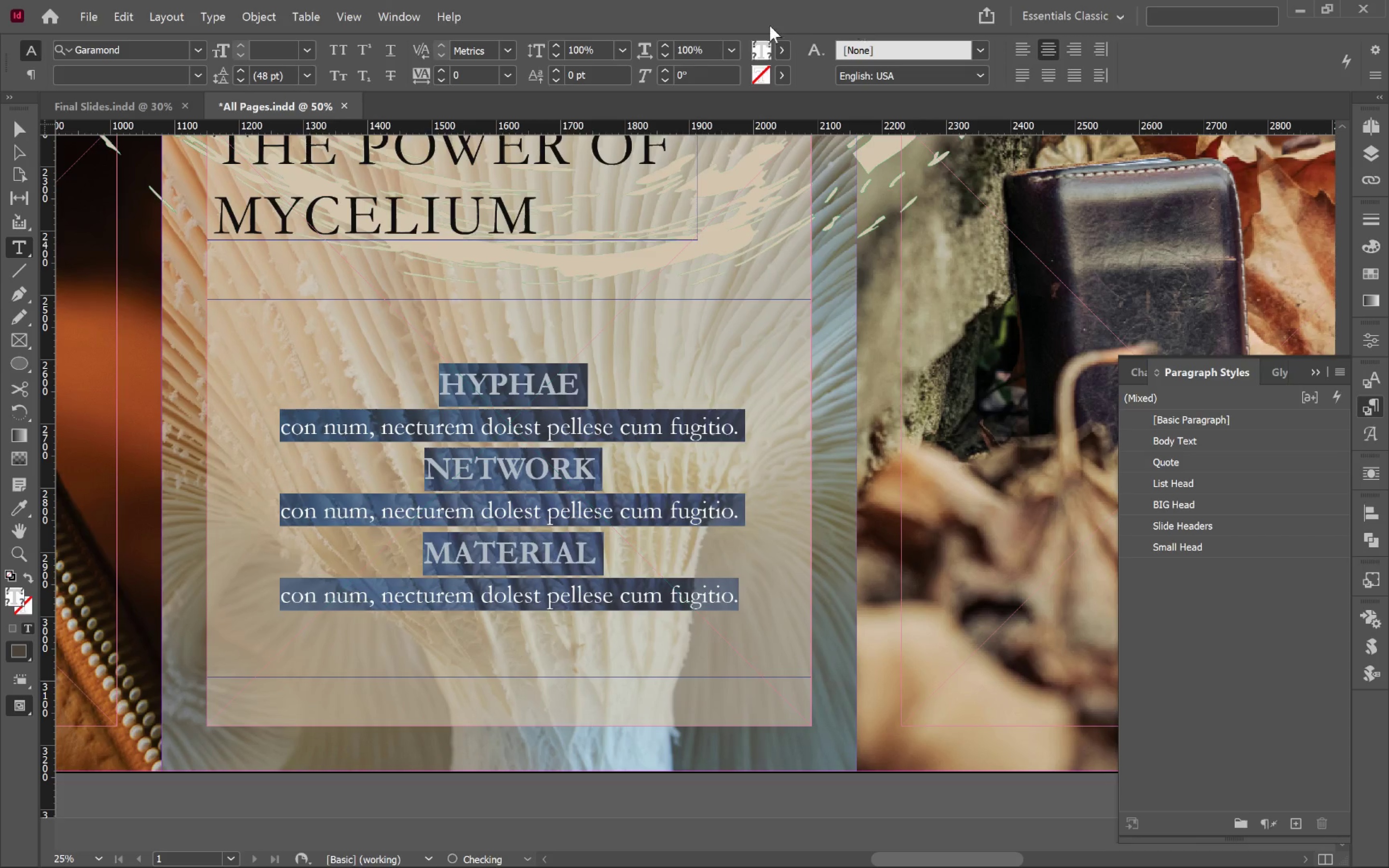 
hold_key(key=ControlLeft, duration=0.85)
left_click([745, 15])
 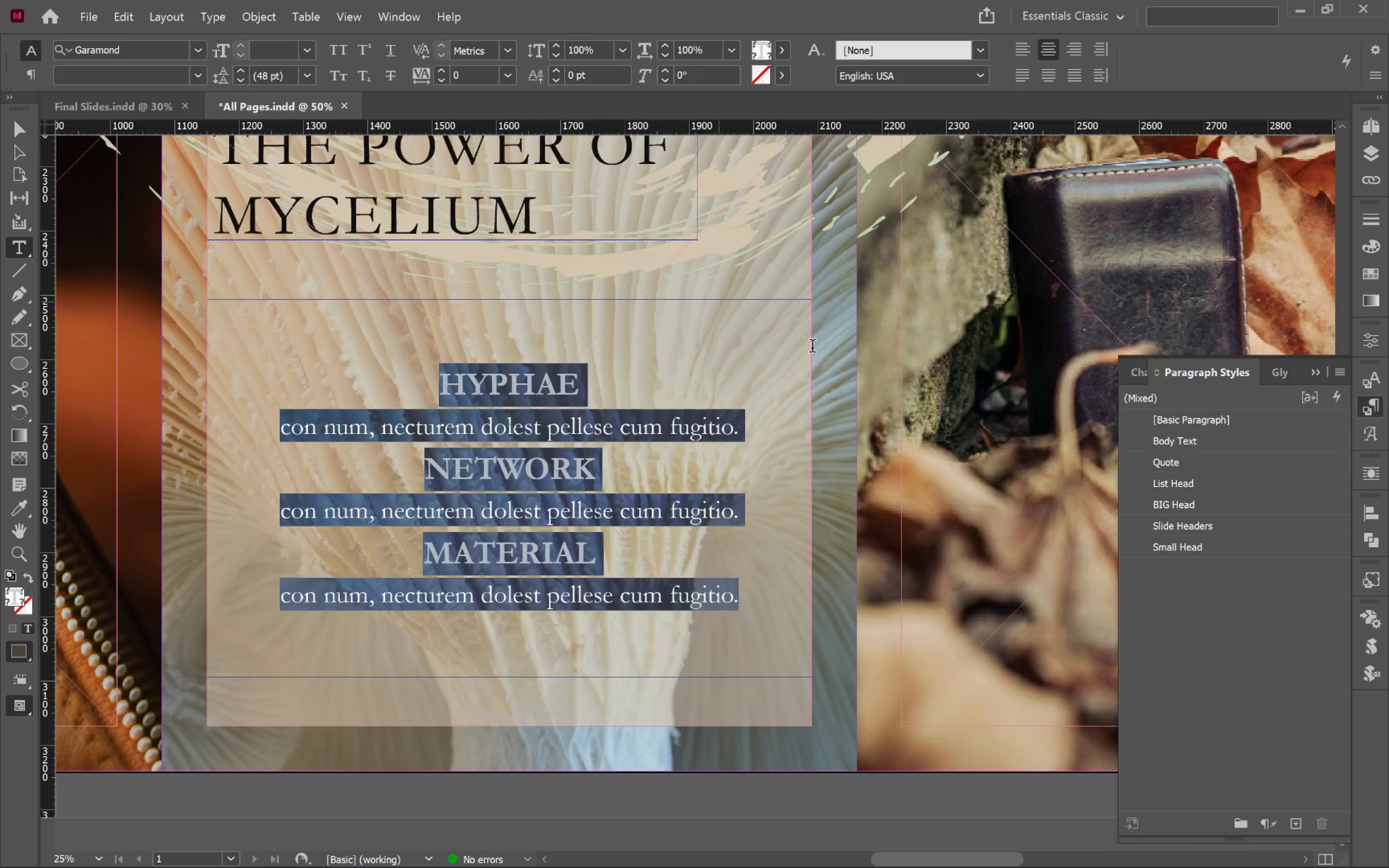 
hold_key(key=ControlLeft, duration=0.91)
left_click([740, 360])
 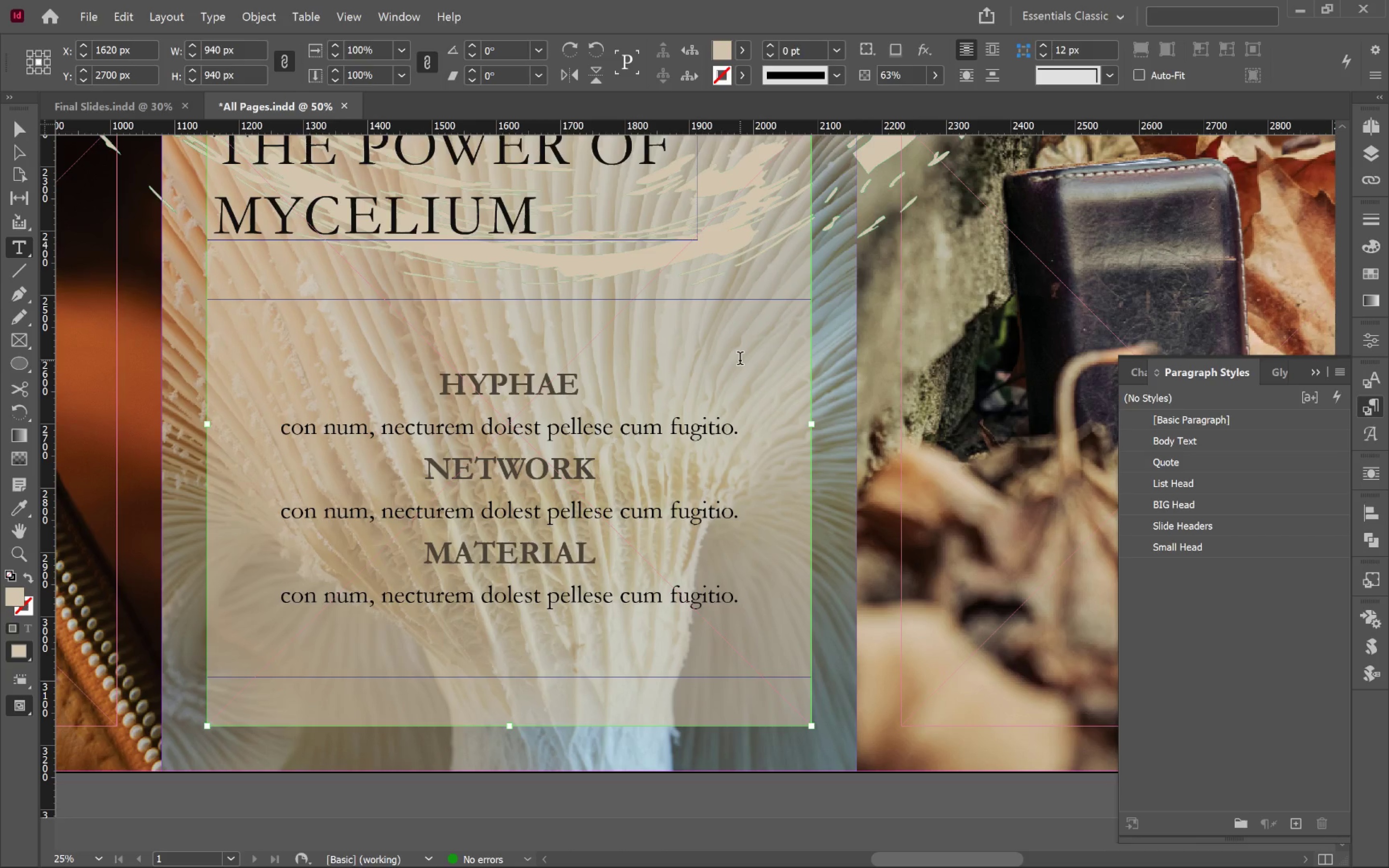 
key(V)
 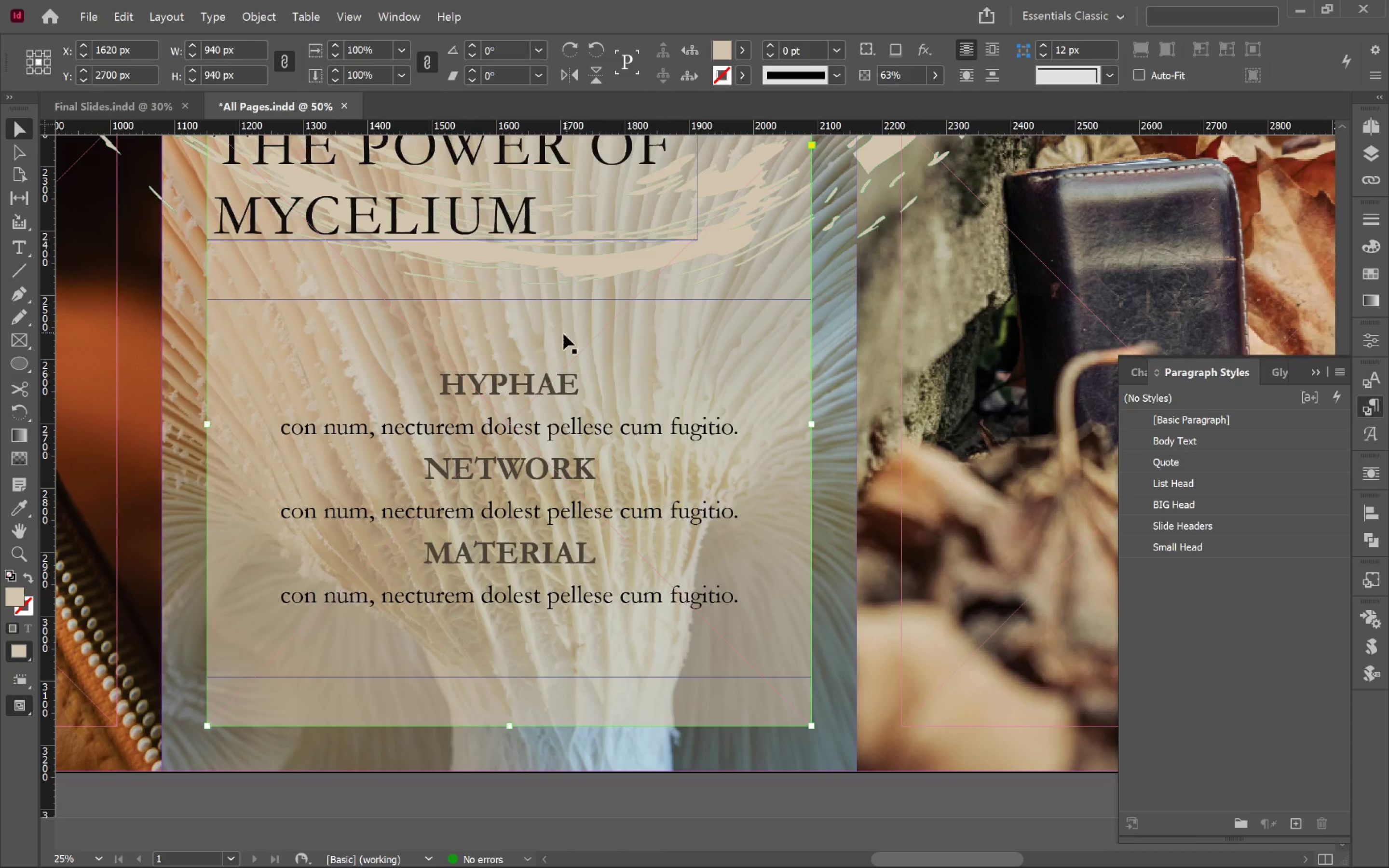 
left_click([563, 334])
 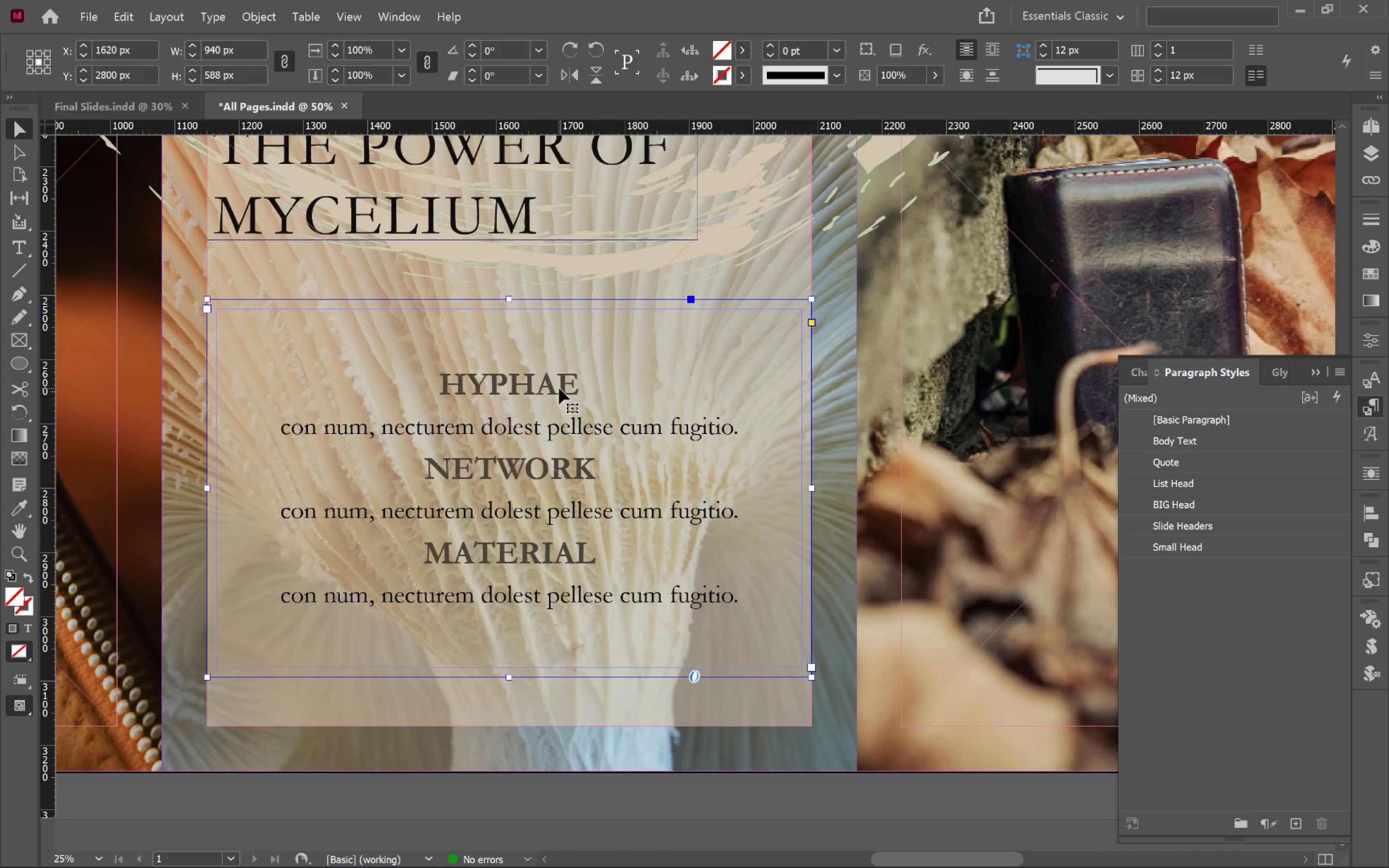 
left_click([560, 389])
 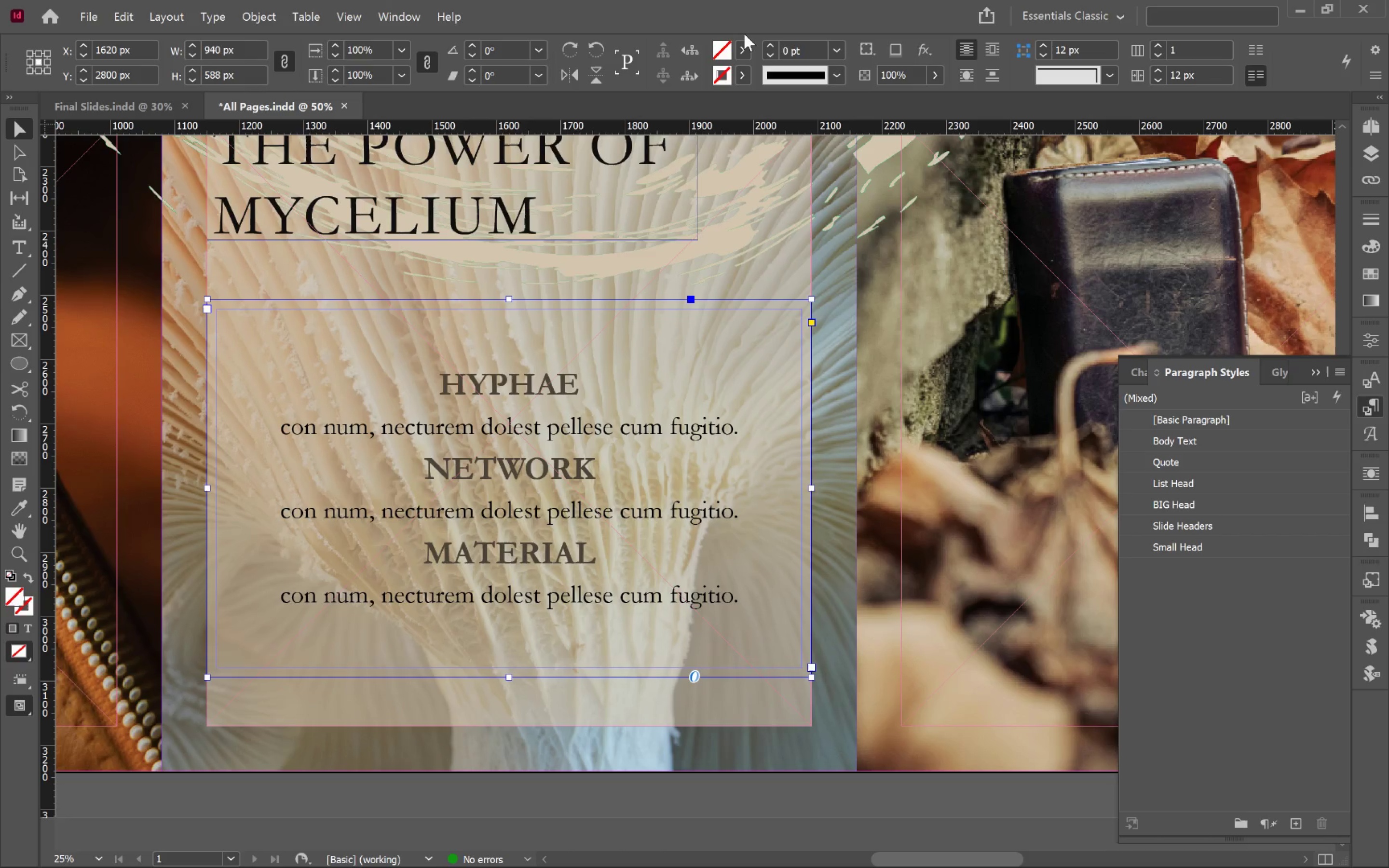 
left_click([740, 50])
 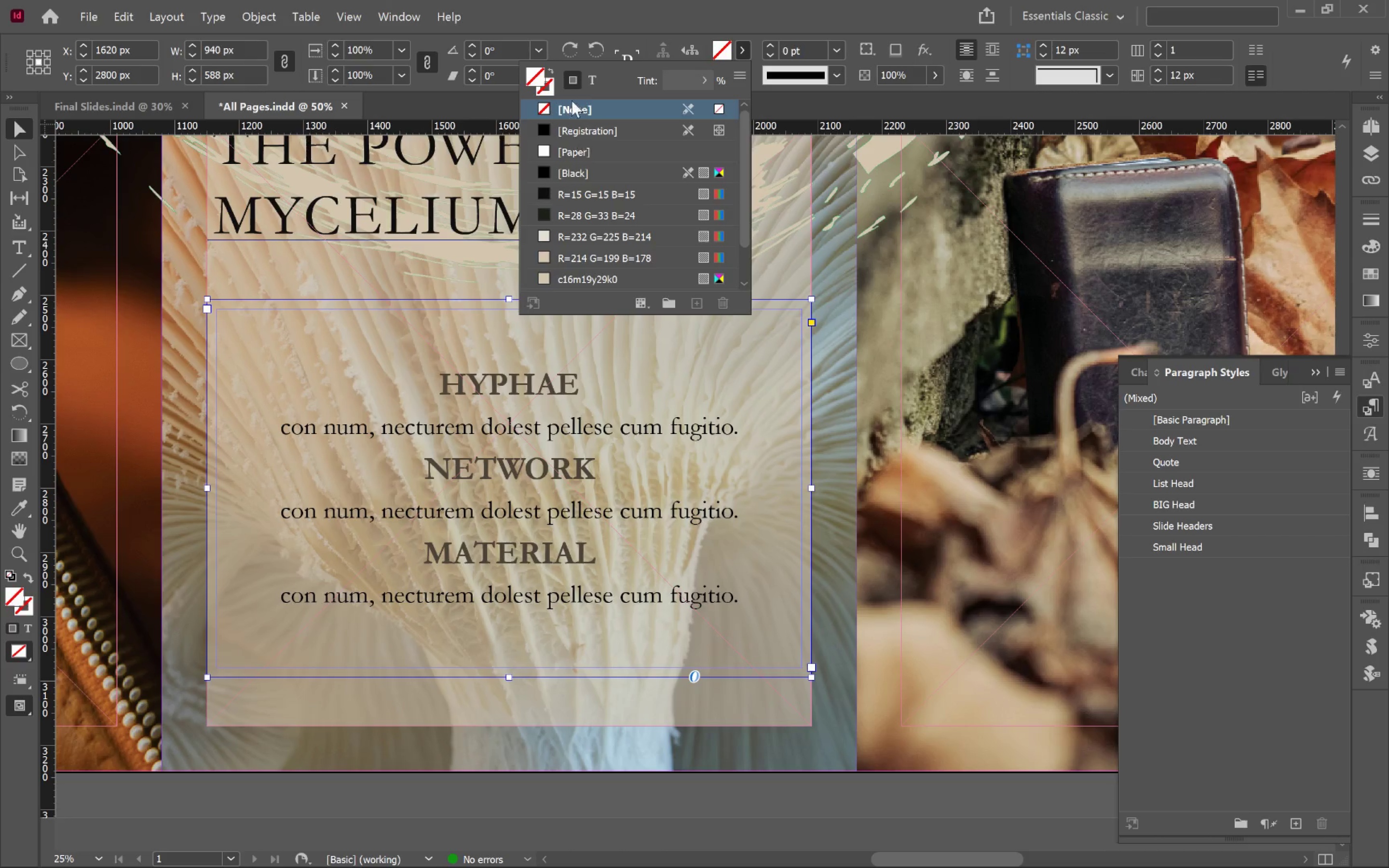 
left_click([594, 83])
 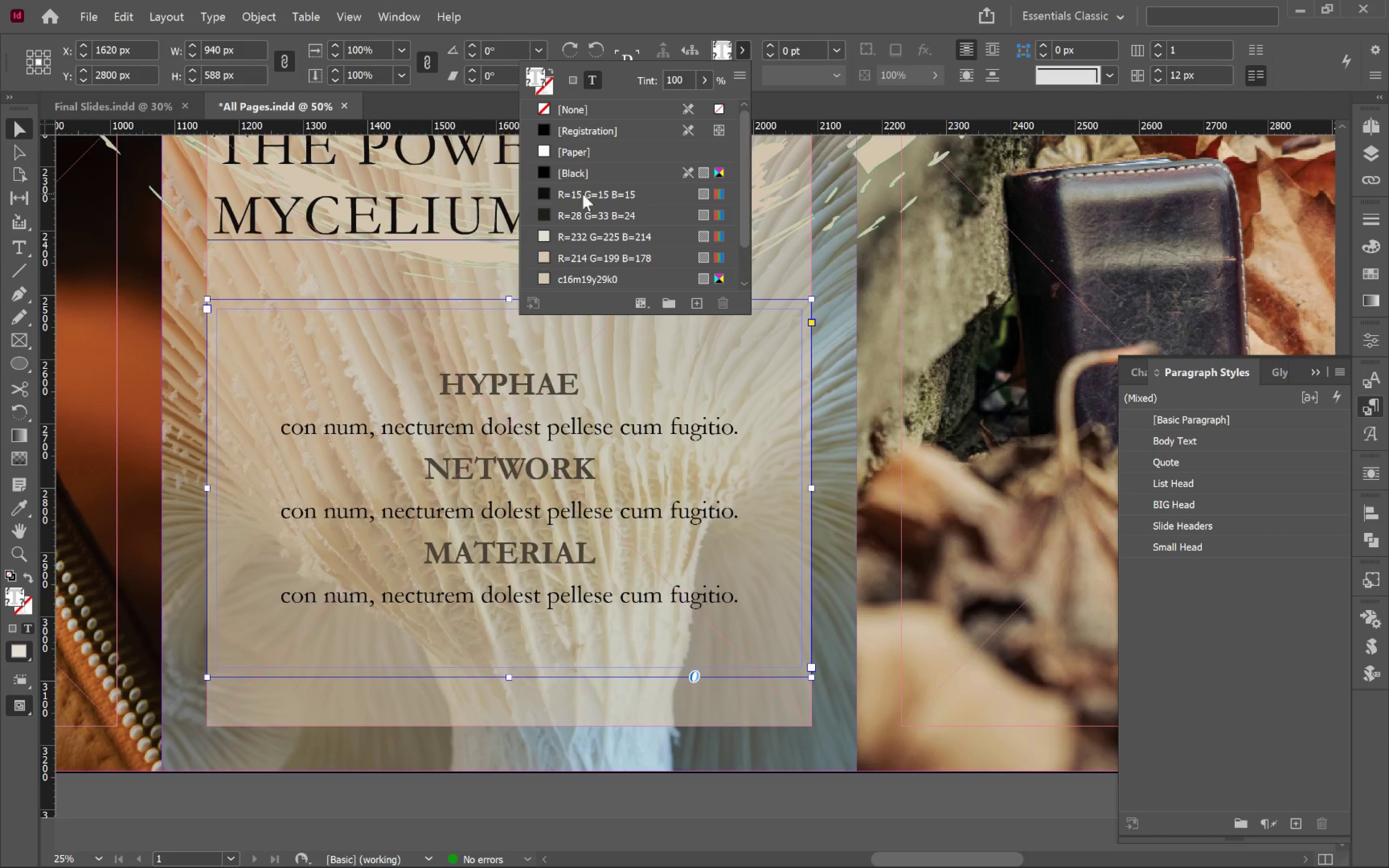 
left_click([613, 191])
 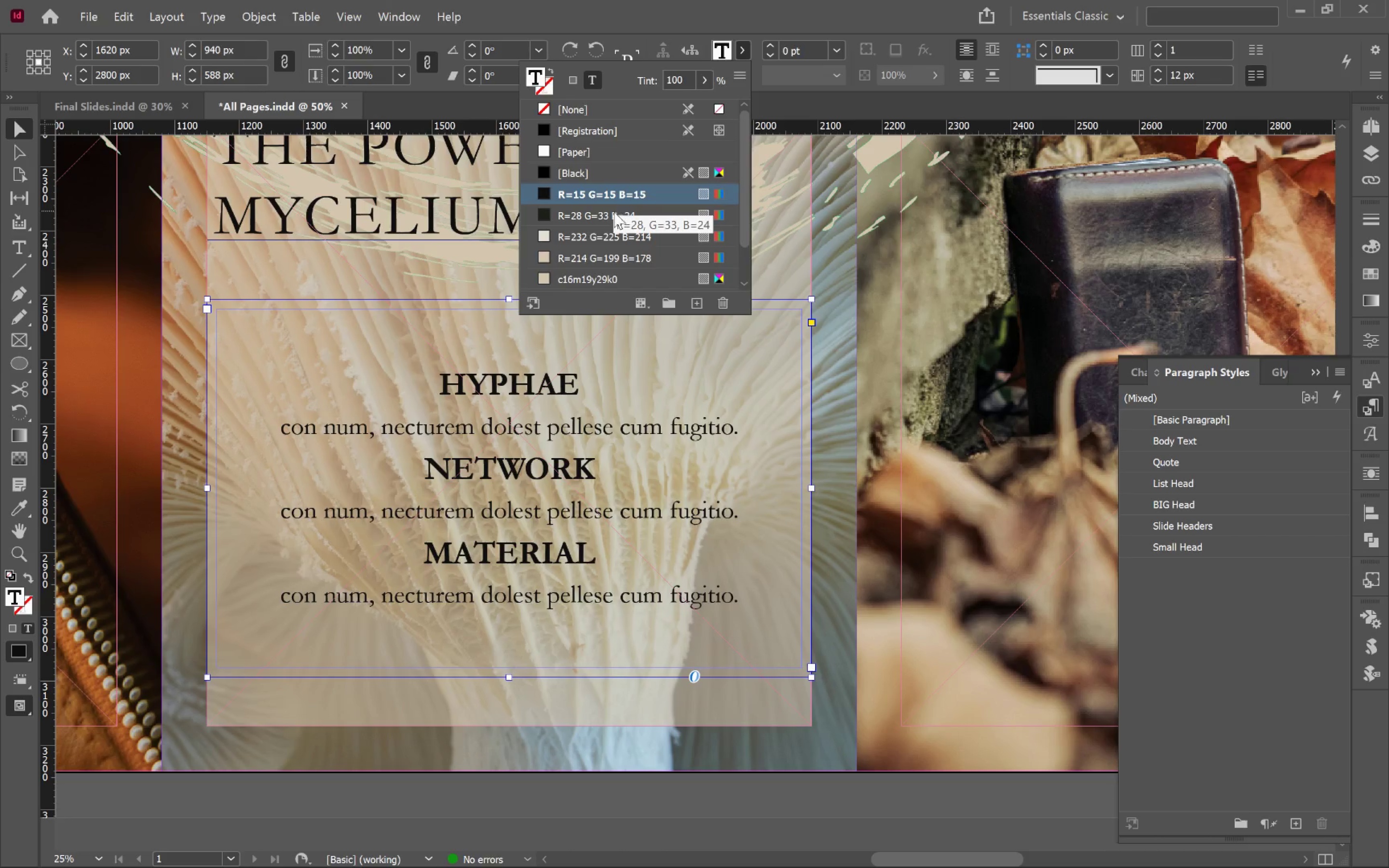 
left_click([611, 216])
 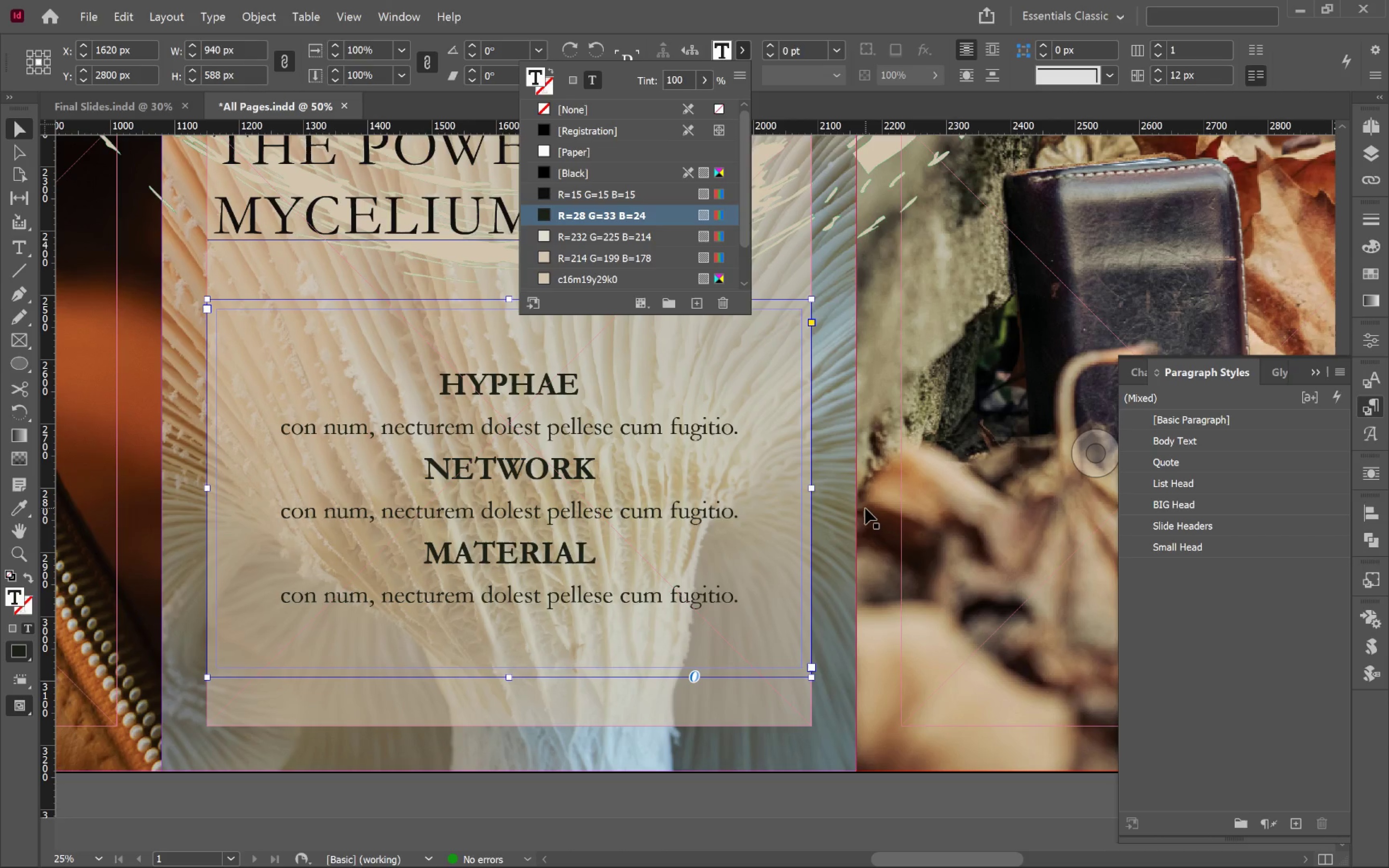 
left_click([839, 504])
 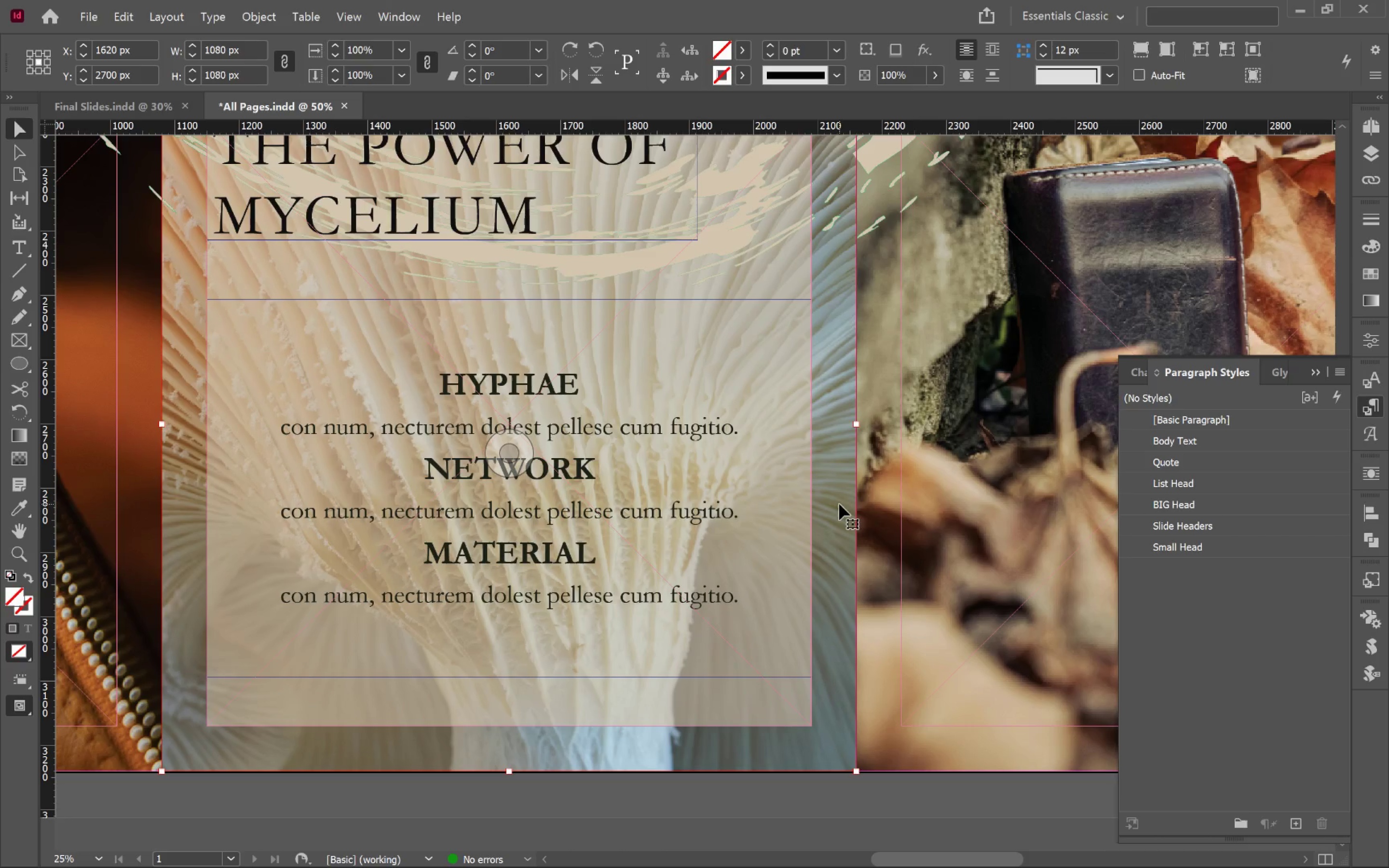 
hold_key(key=AltLeft, duration=0.46)
scroll: coordinate [839, 504], scroll_direction: down, amount: 1.0
 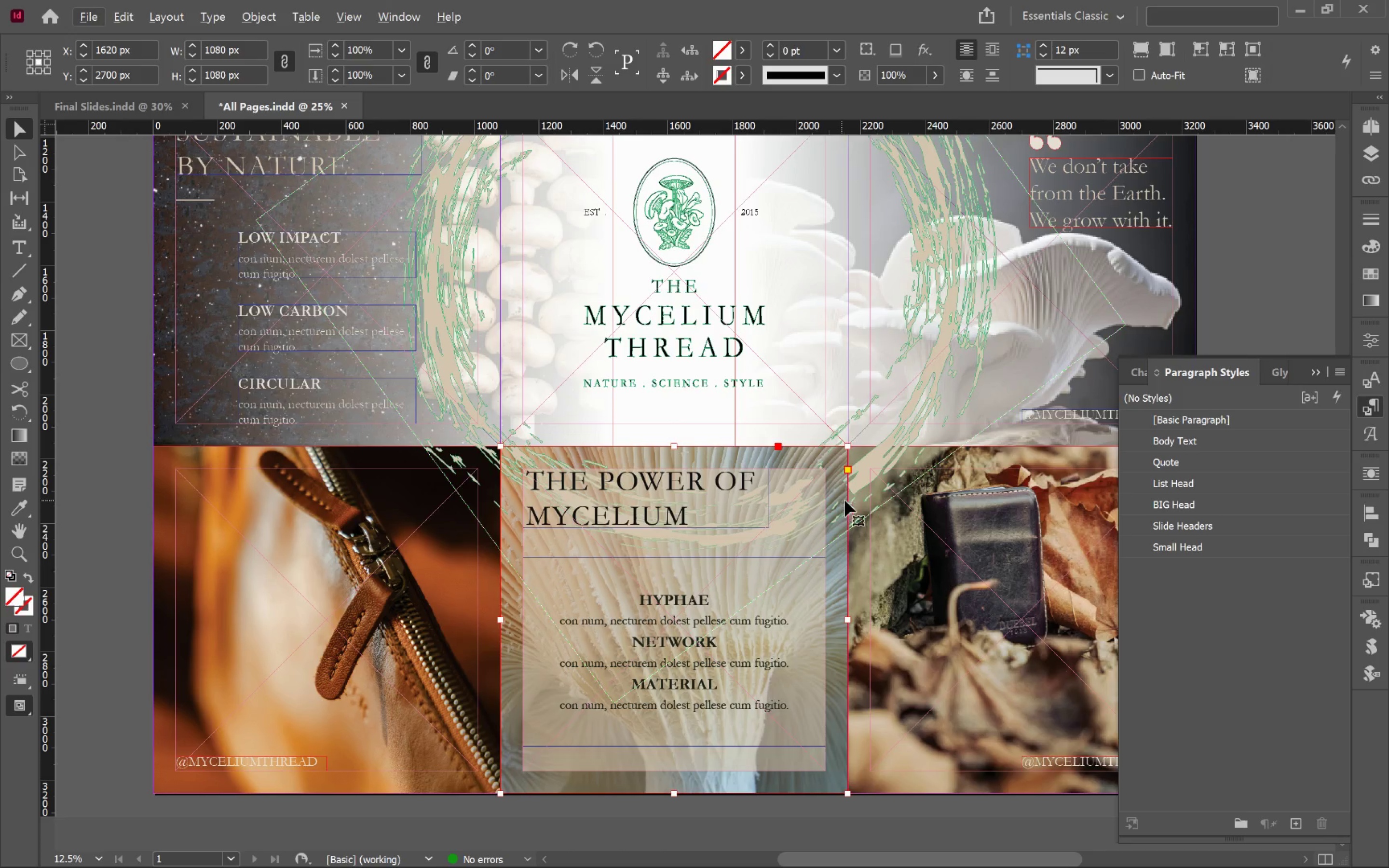 
hold_key(key=AltLeft, duration=0.43)
 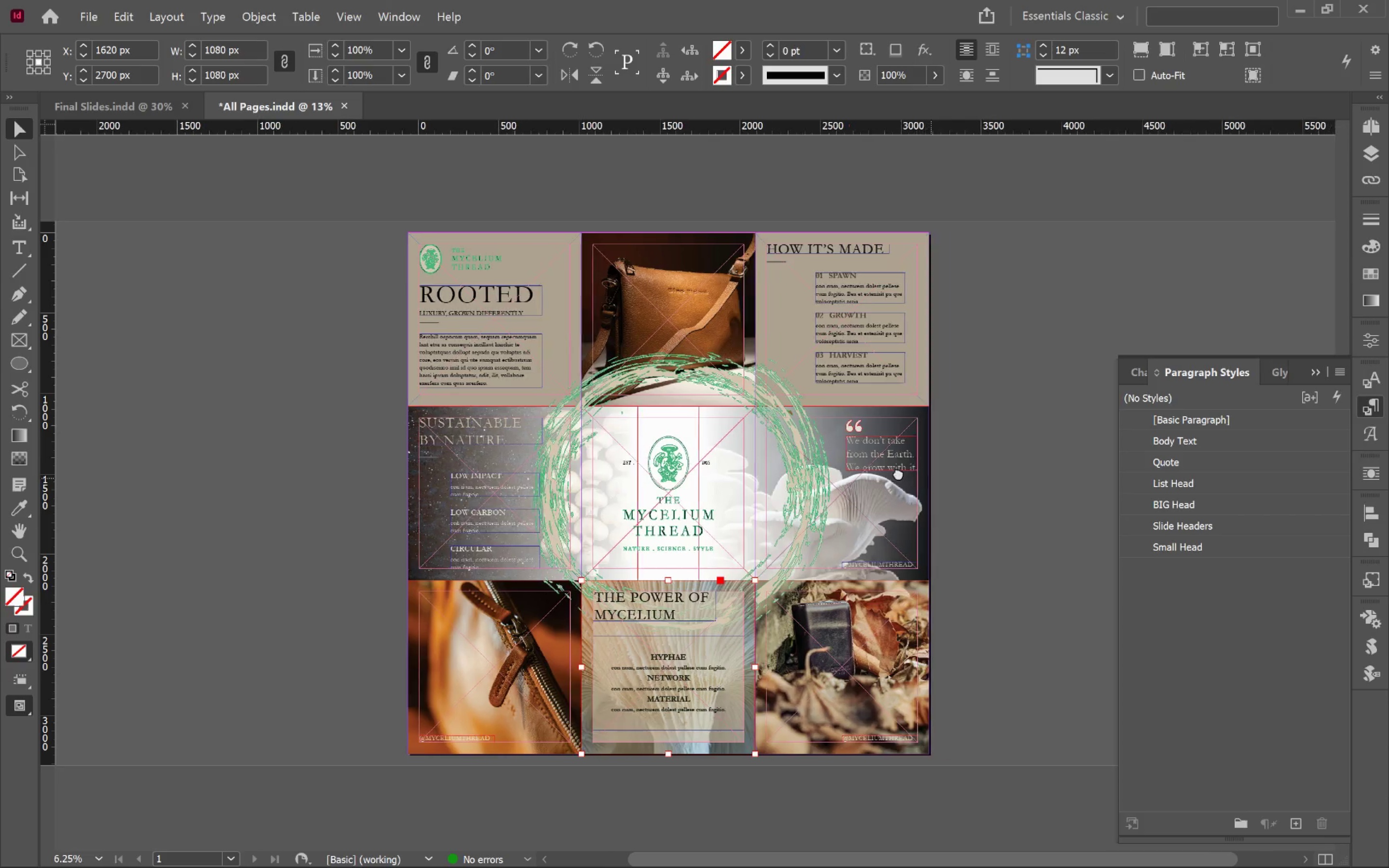 
hold_key(key=Space, duration=0.78)
 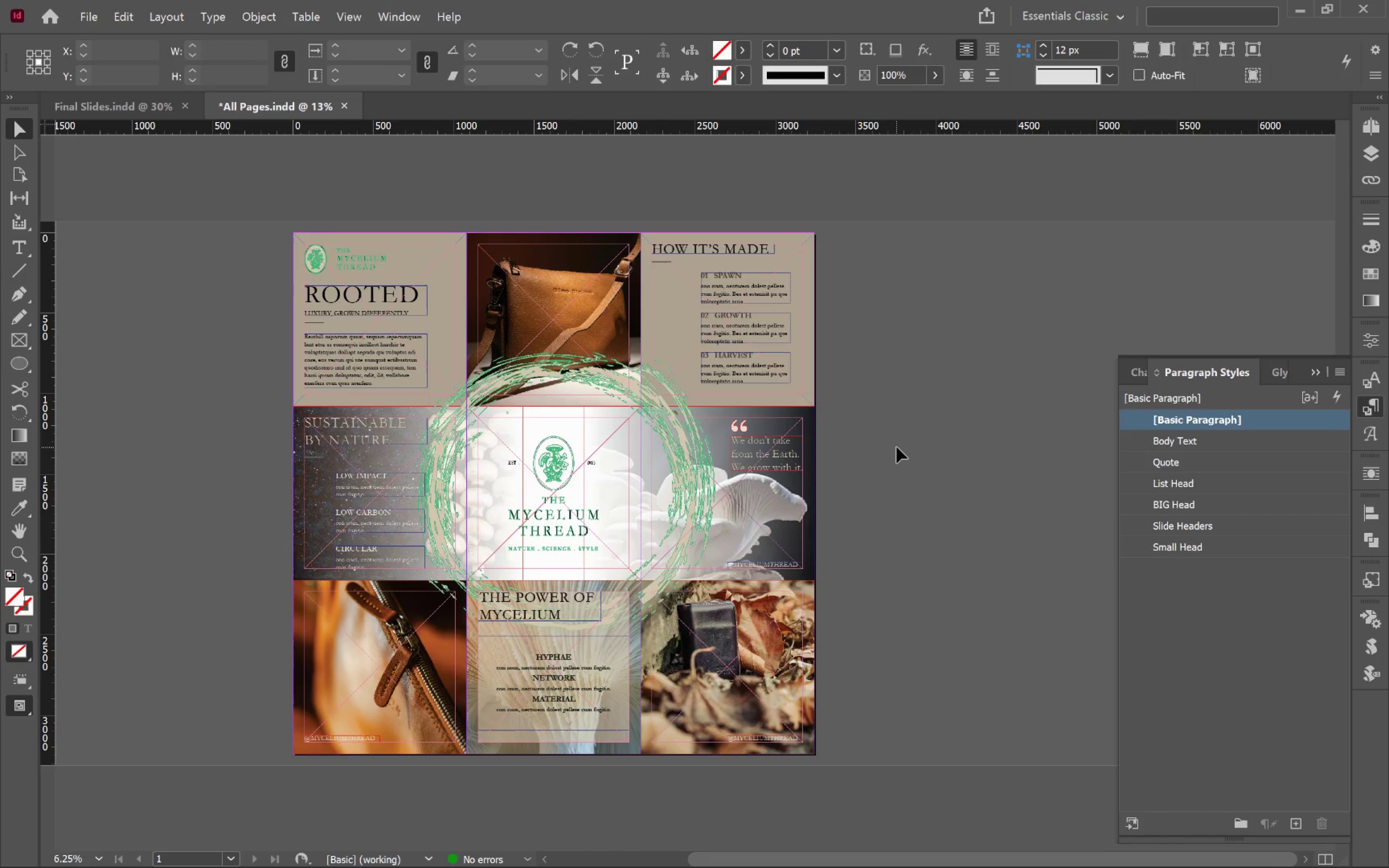 
scroll: coordinate [866, 501], scroll_direction: down, amount: 1.0
 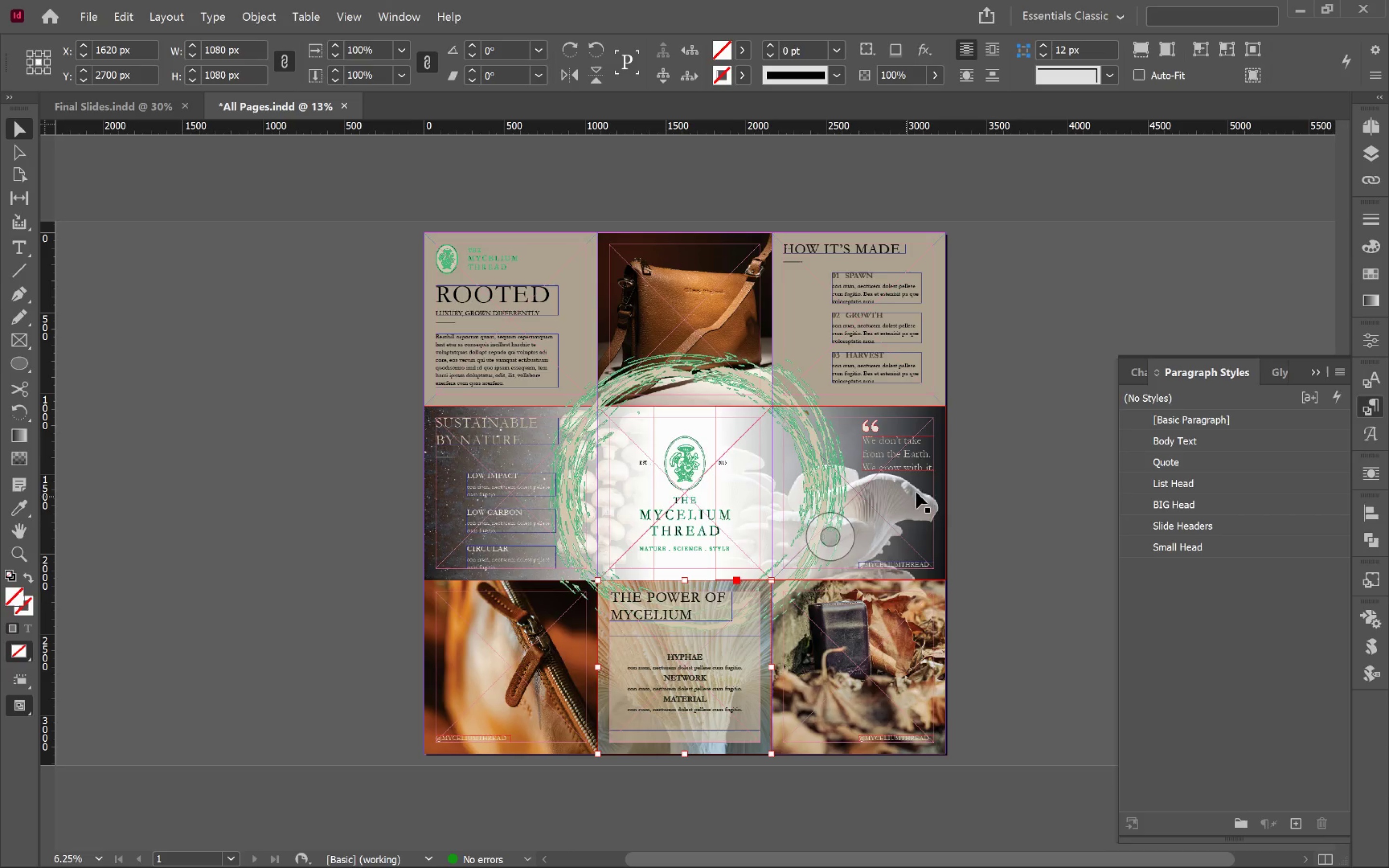 
left_click_drag(start_coordinate=[931, 478], to_coordinate=[769, 464])
 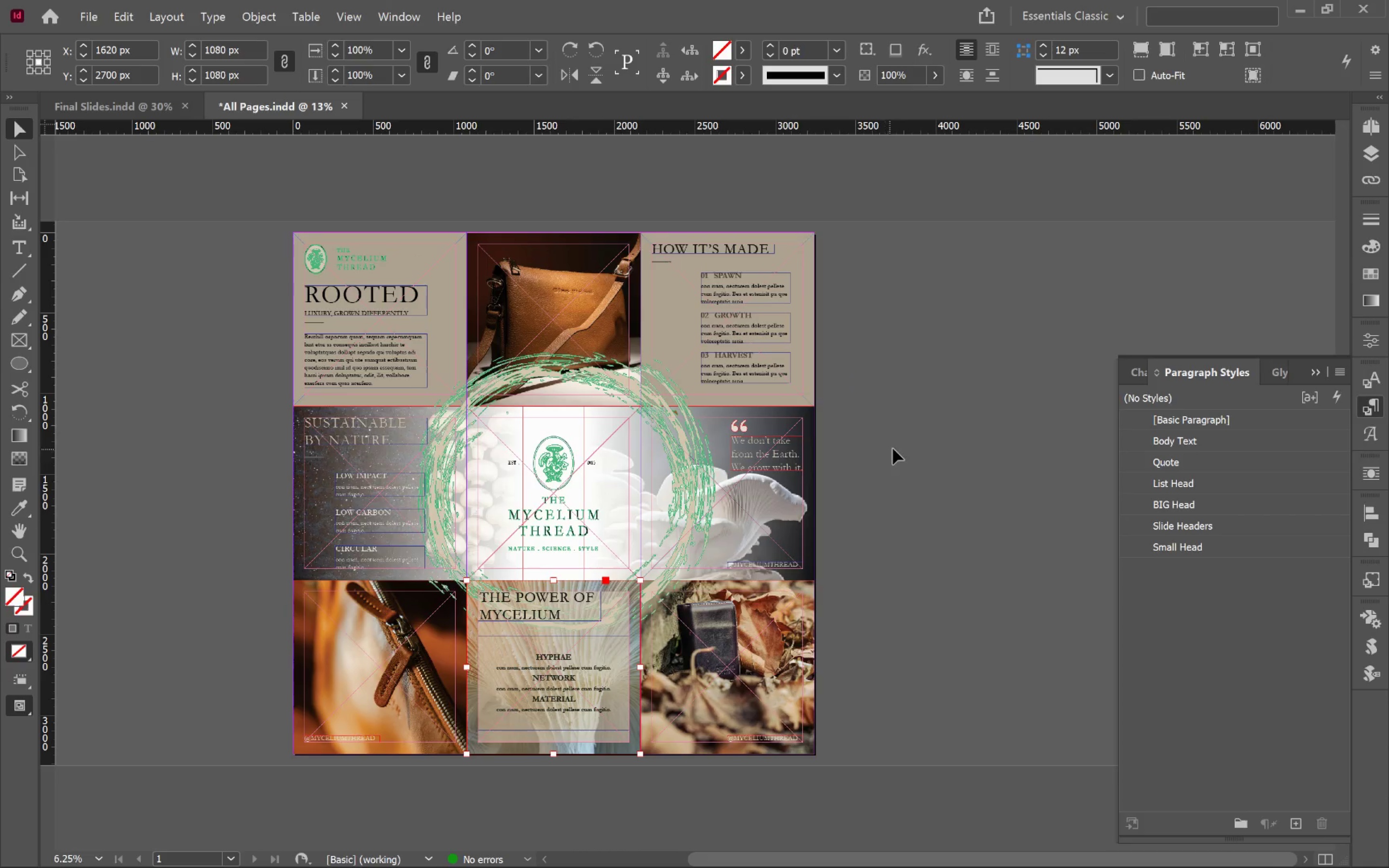 
left_click([897, 447])
 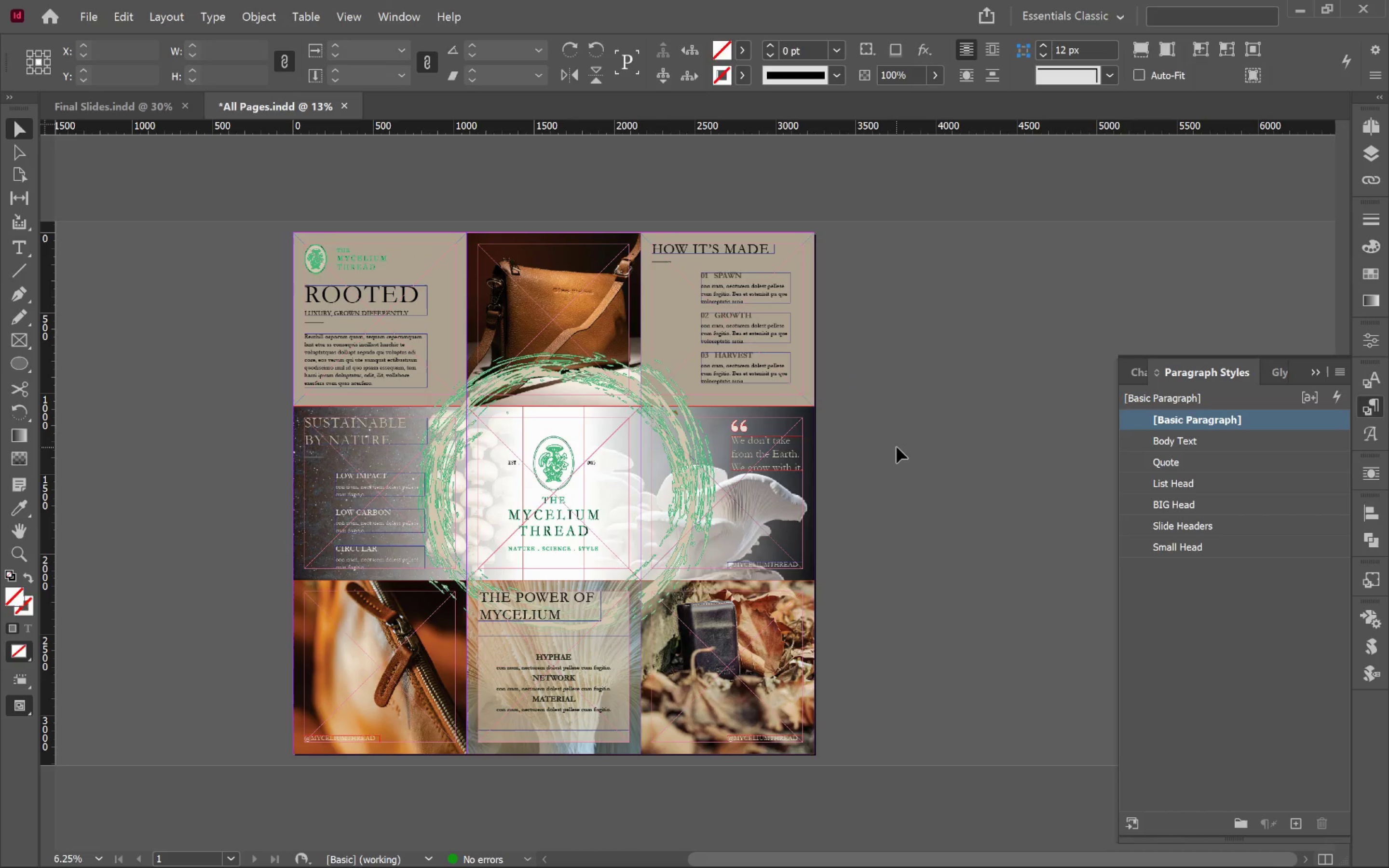 
key(Control+S)
 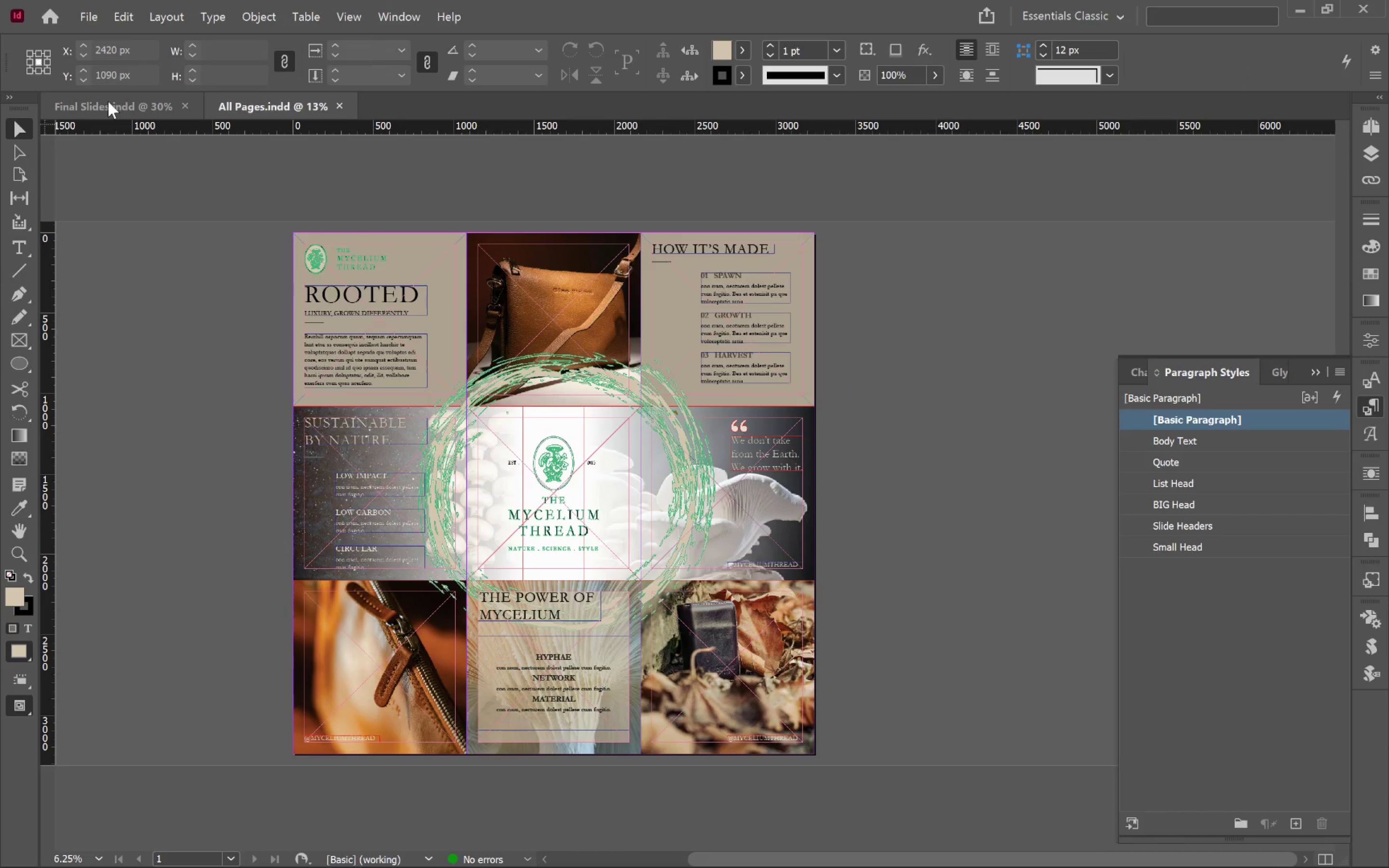 
left_click([104, 105])
 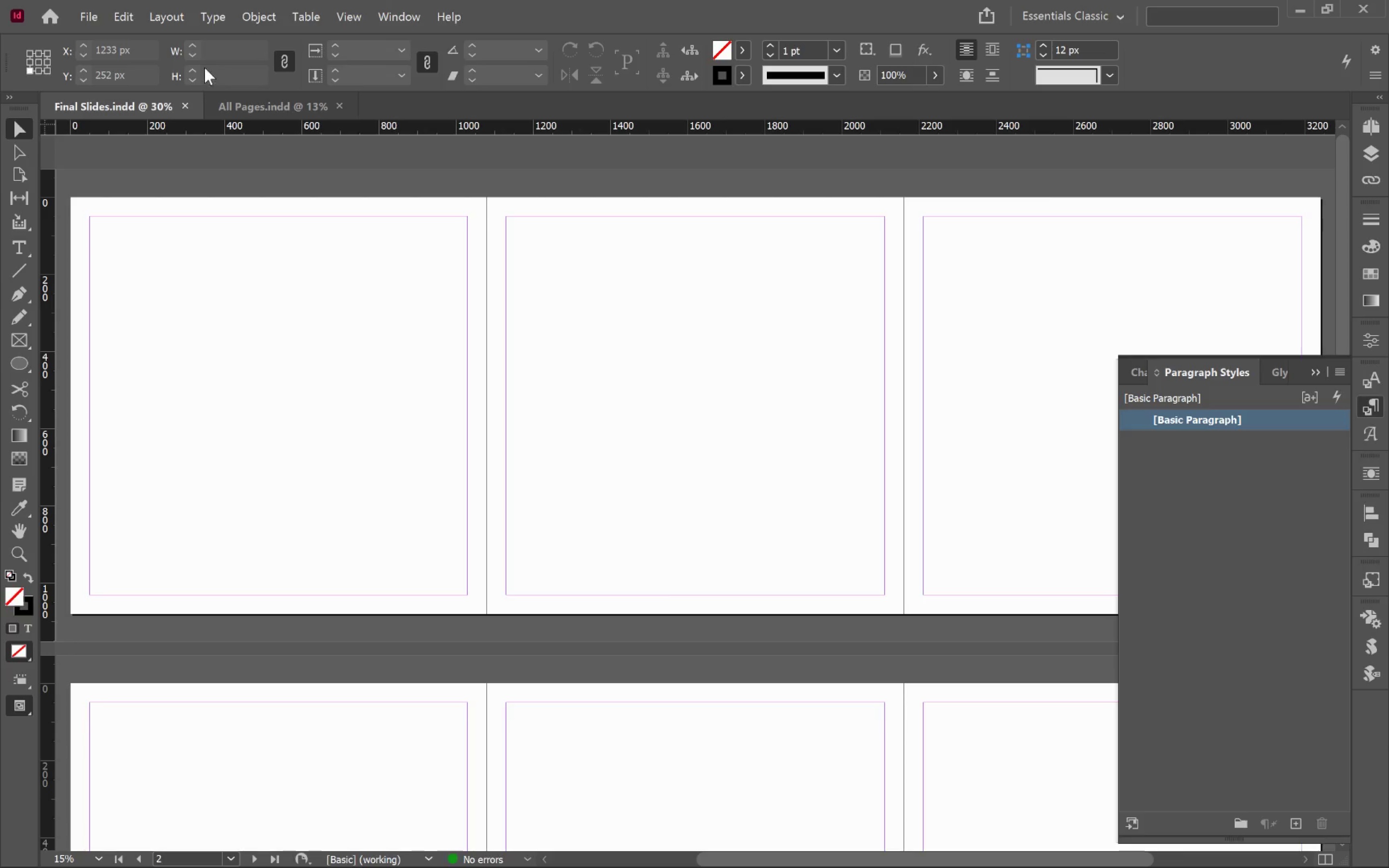 
left_click([248, 102])
 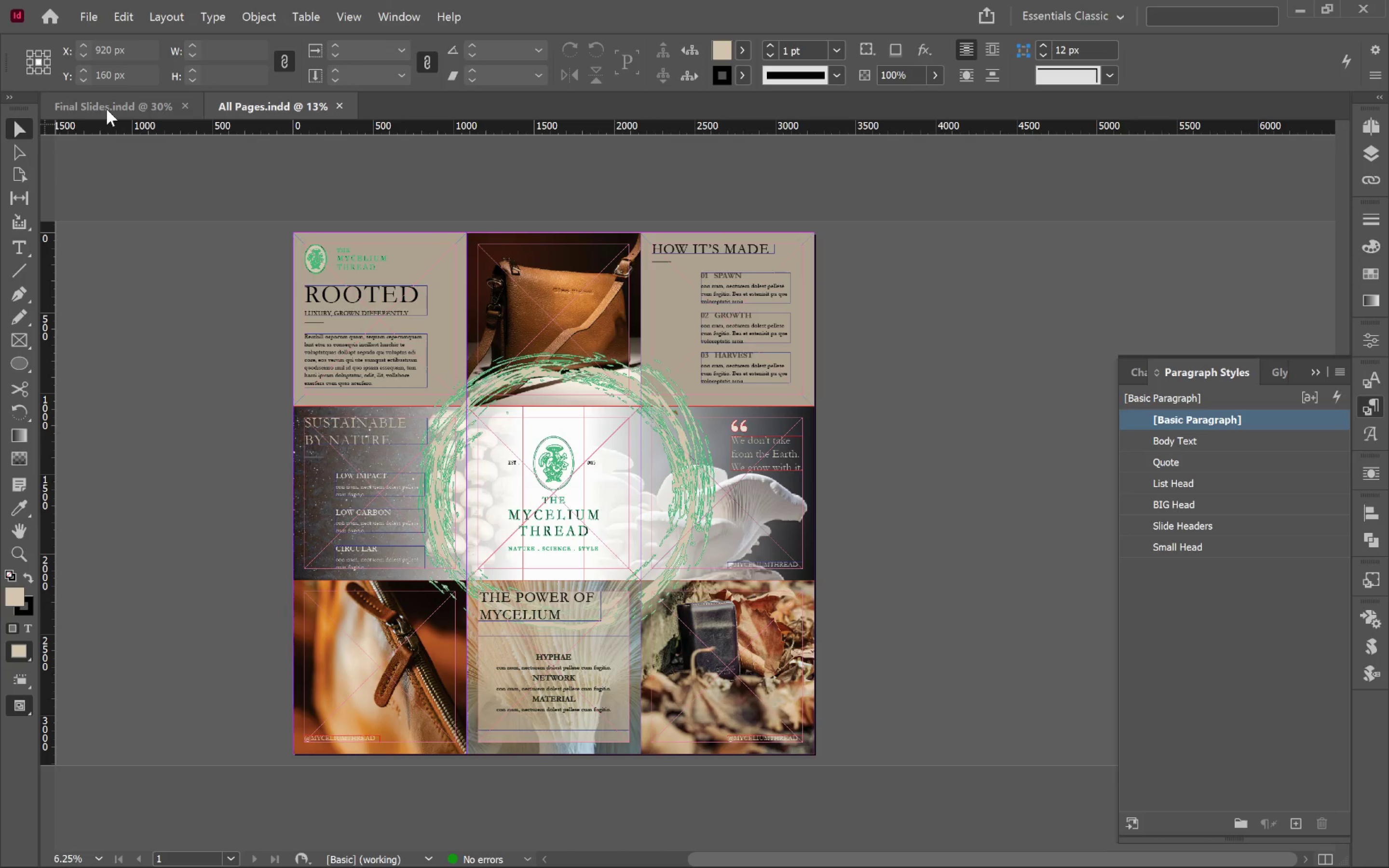 
left_click([107, 109])
 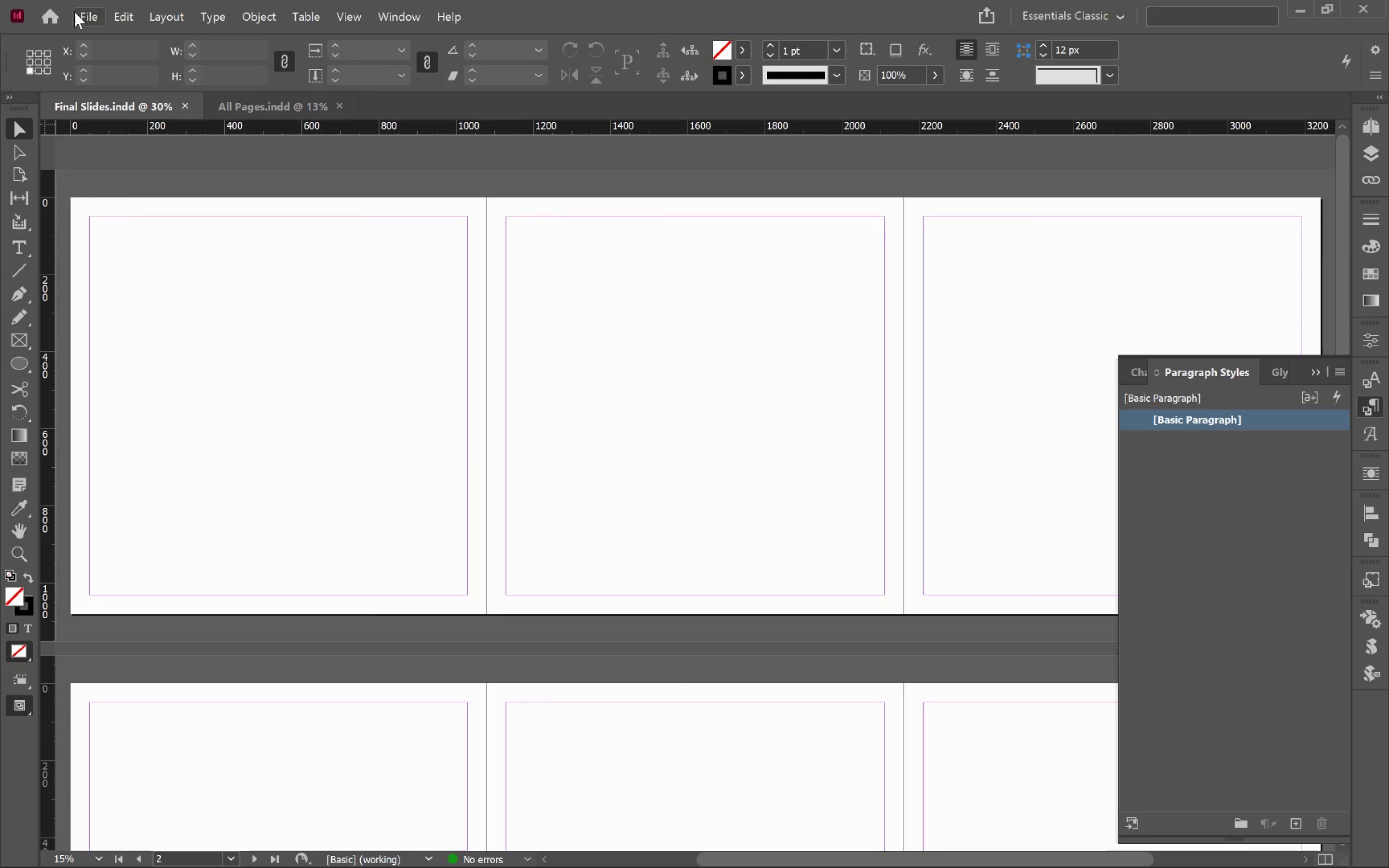 
left_click([81, 15])
 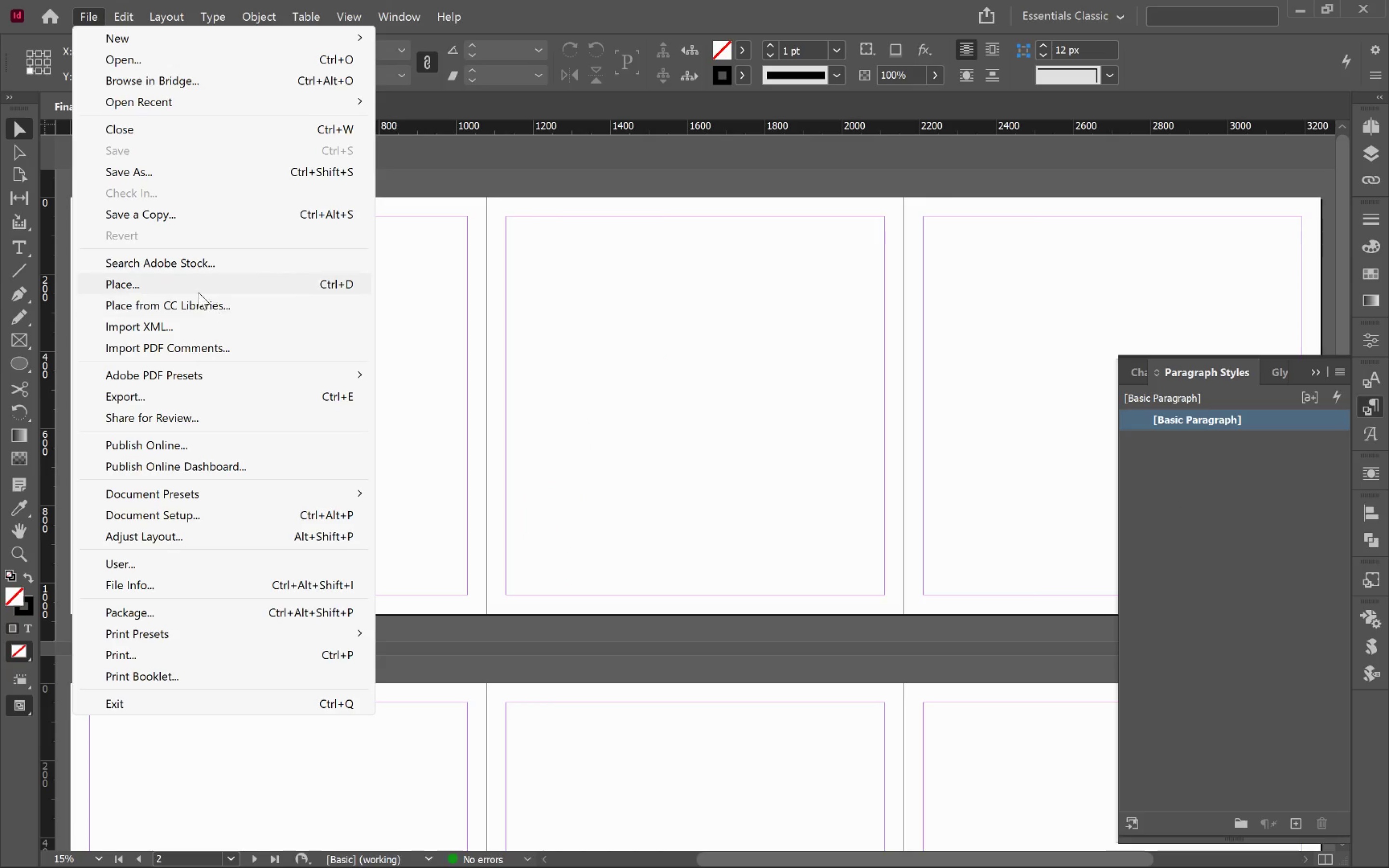 
left_click([195, 287])
 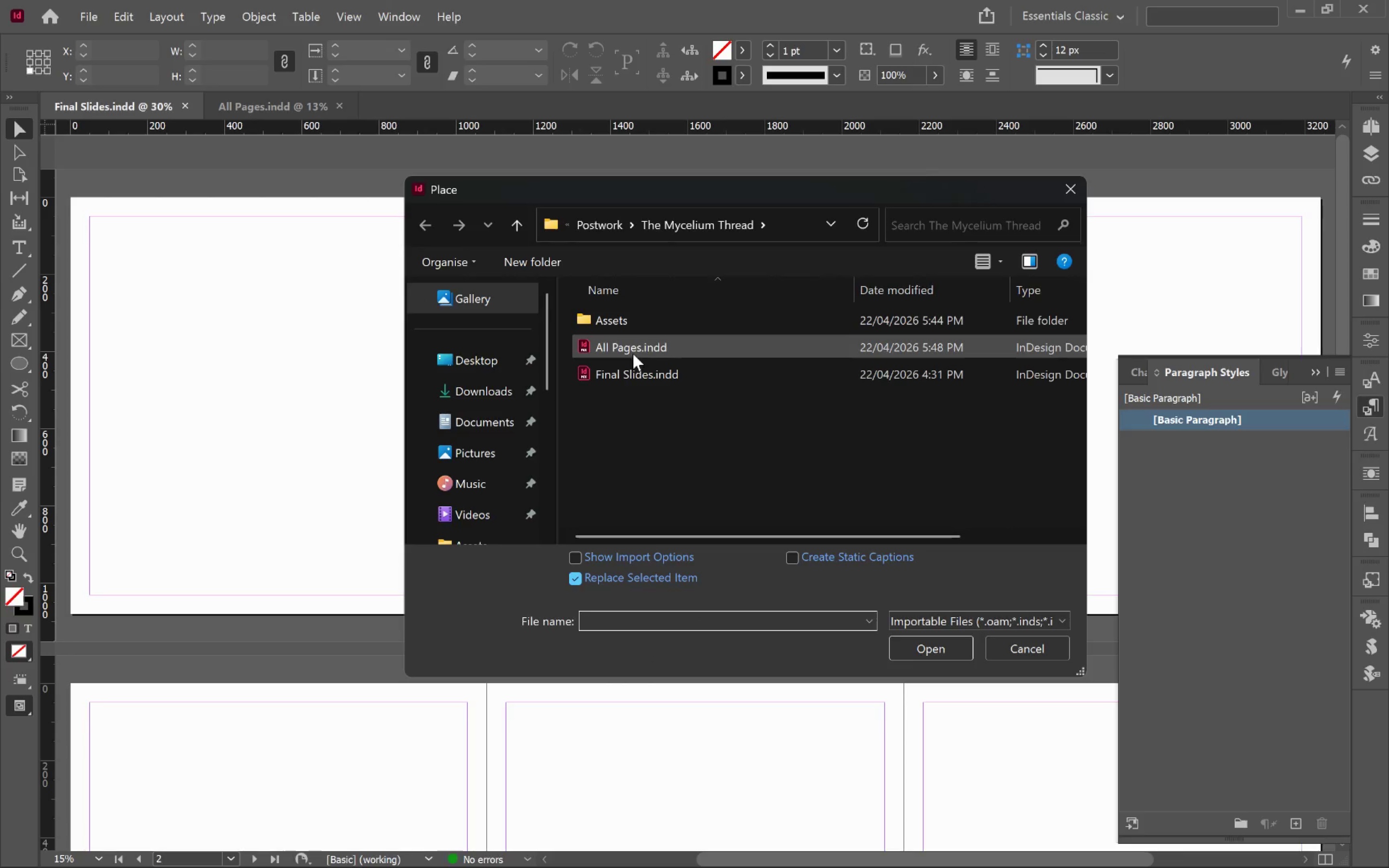 
double_click([633, 353])
 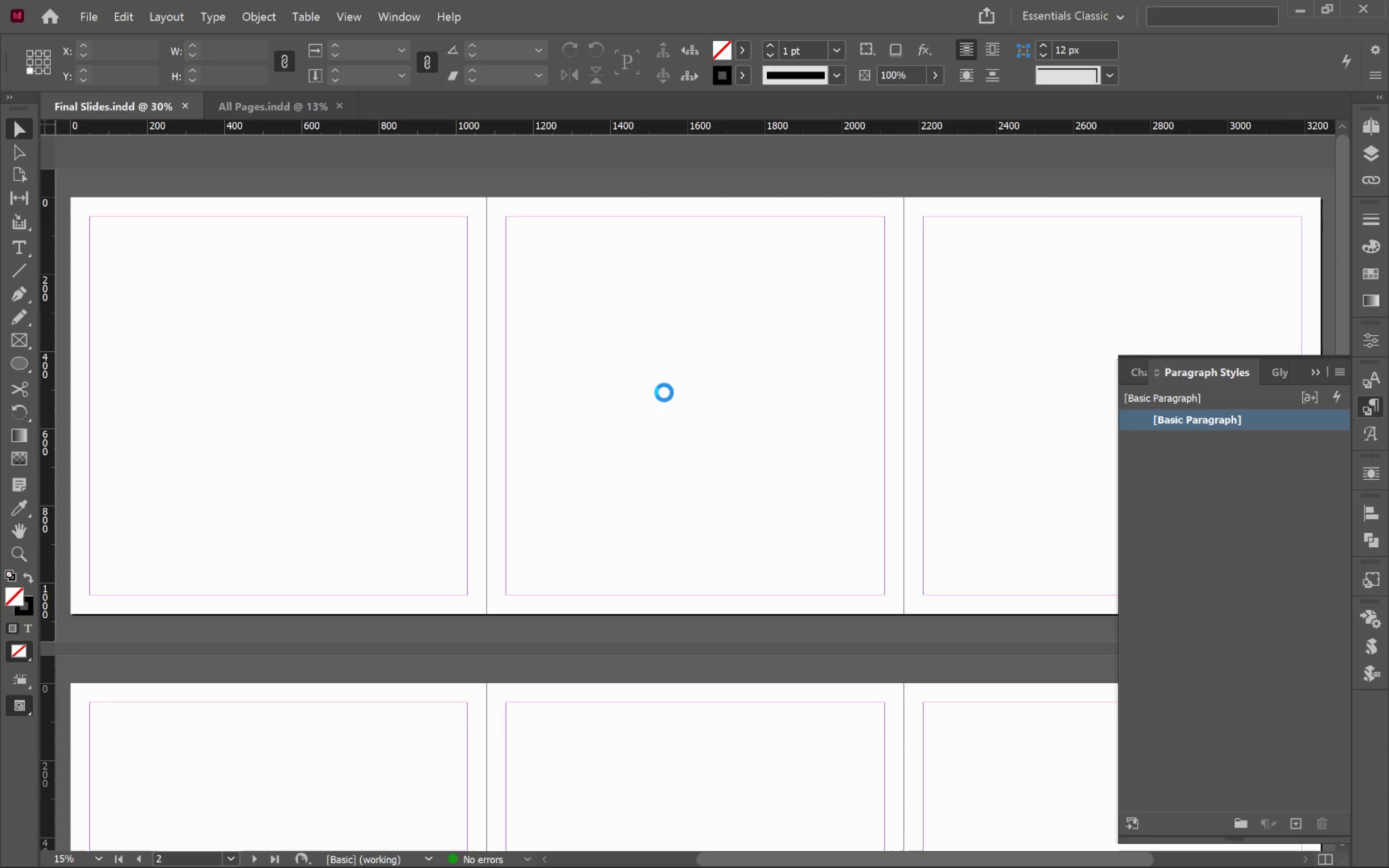 
wait(5.17)
 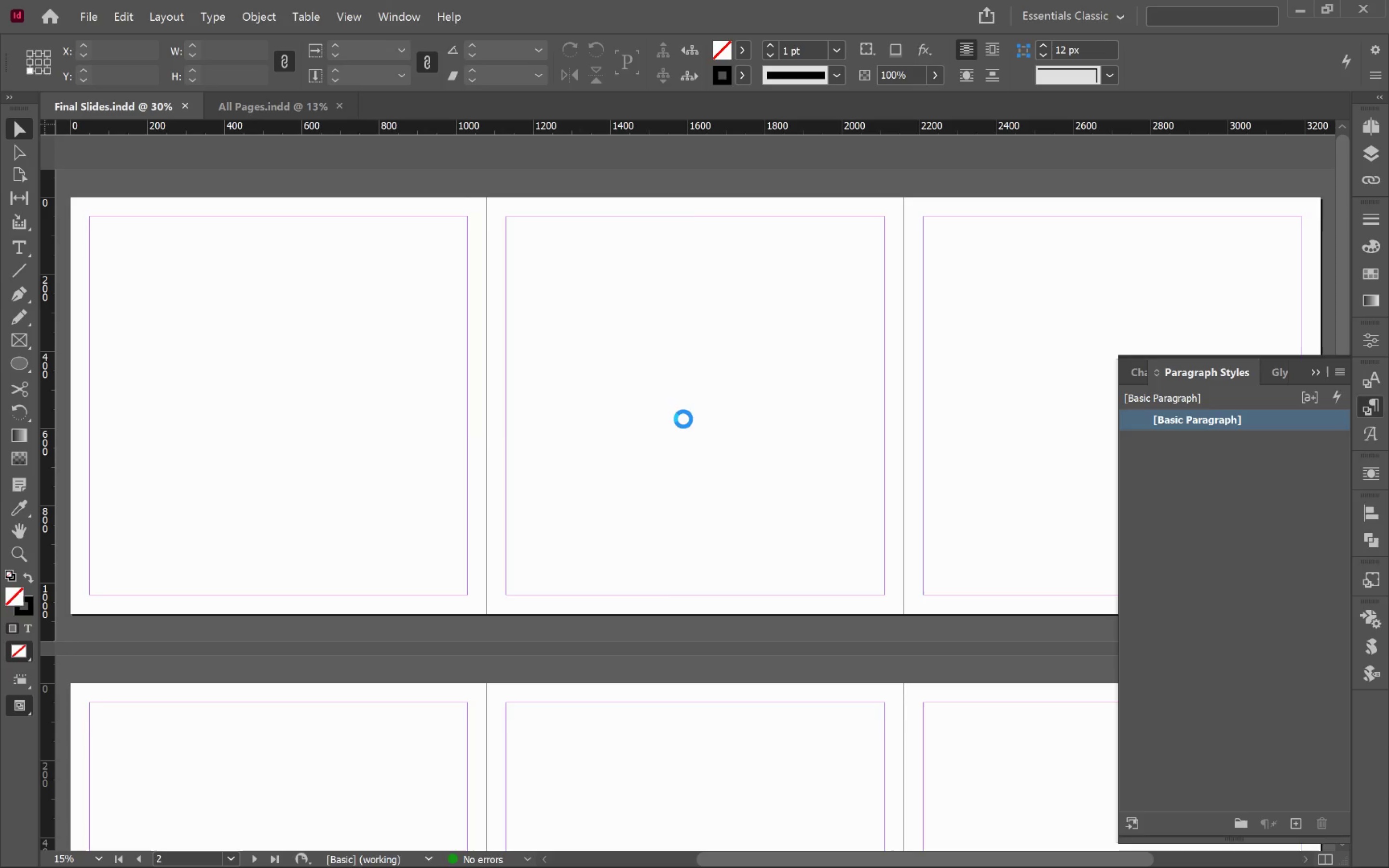 
mouse_move([522, 237])
 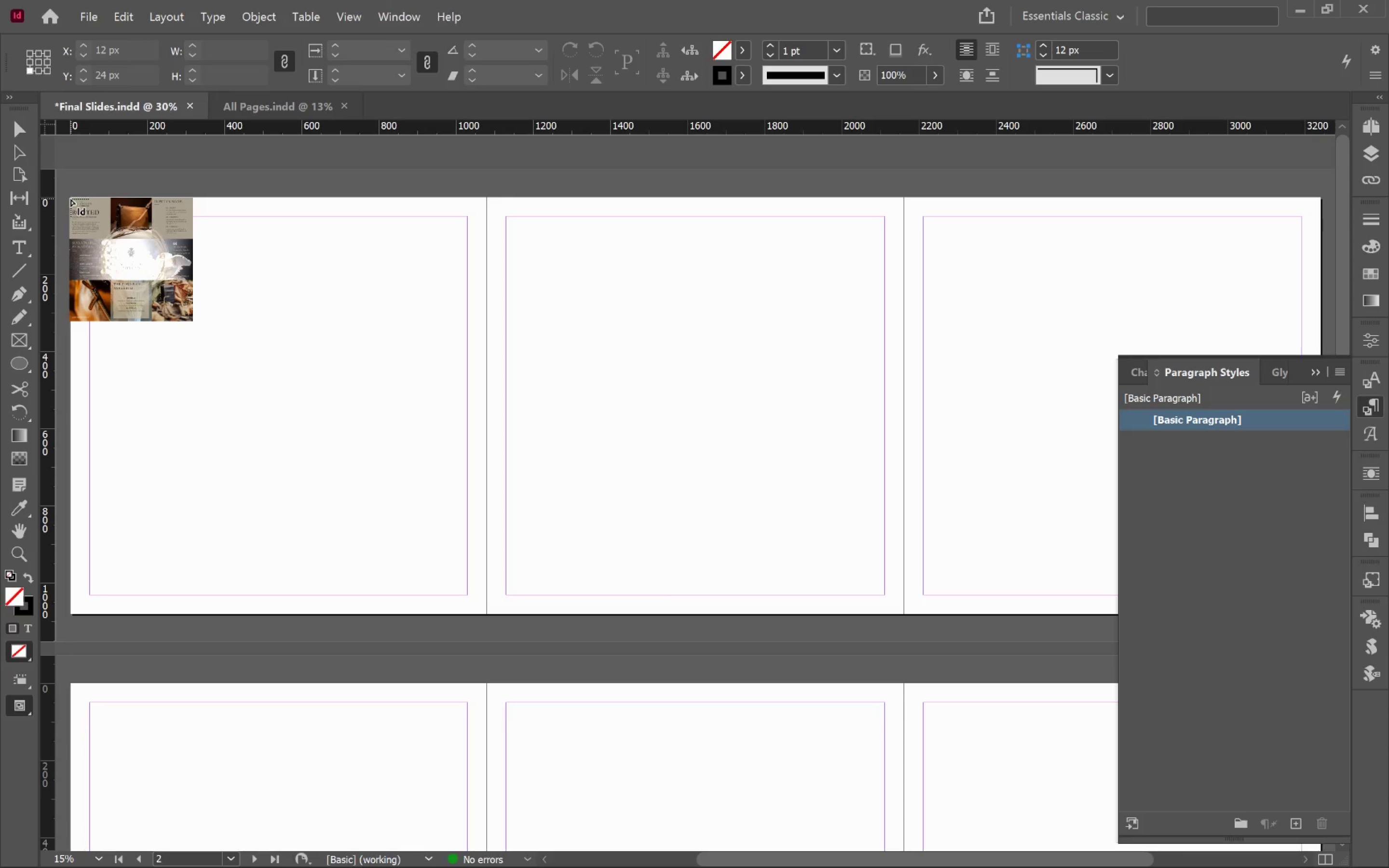 
left_click([70, 199])
 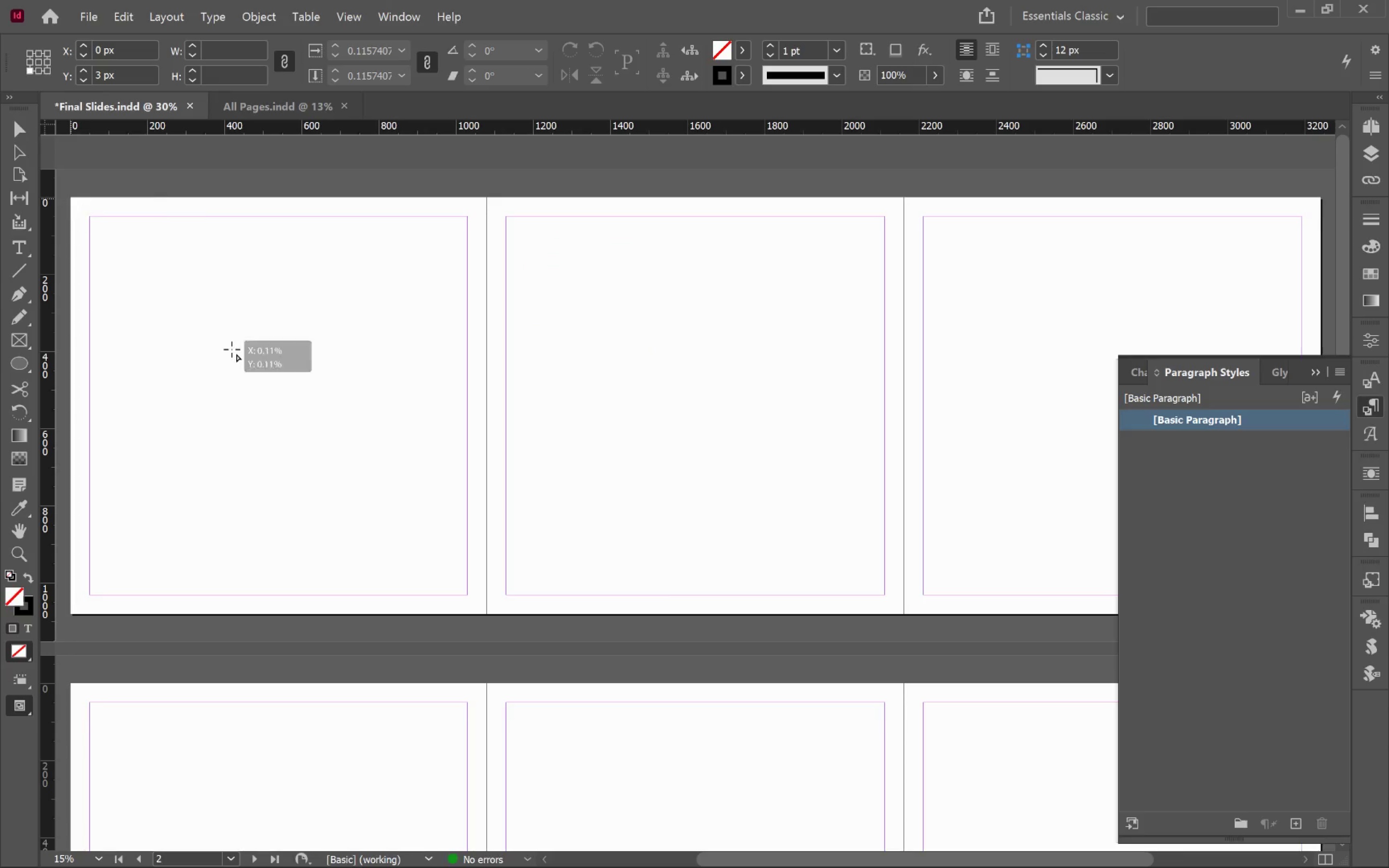 
mouse_move([440, 423])
 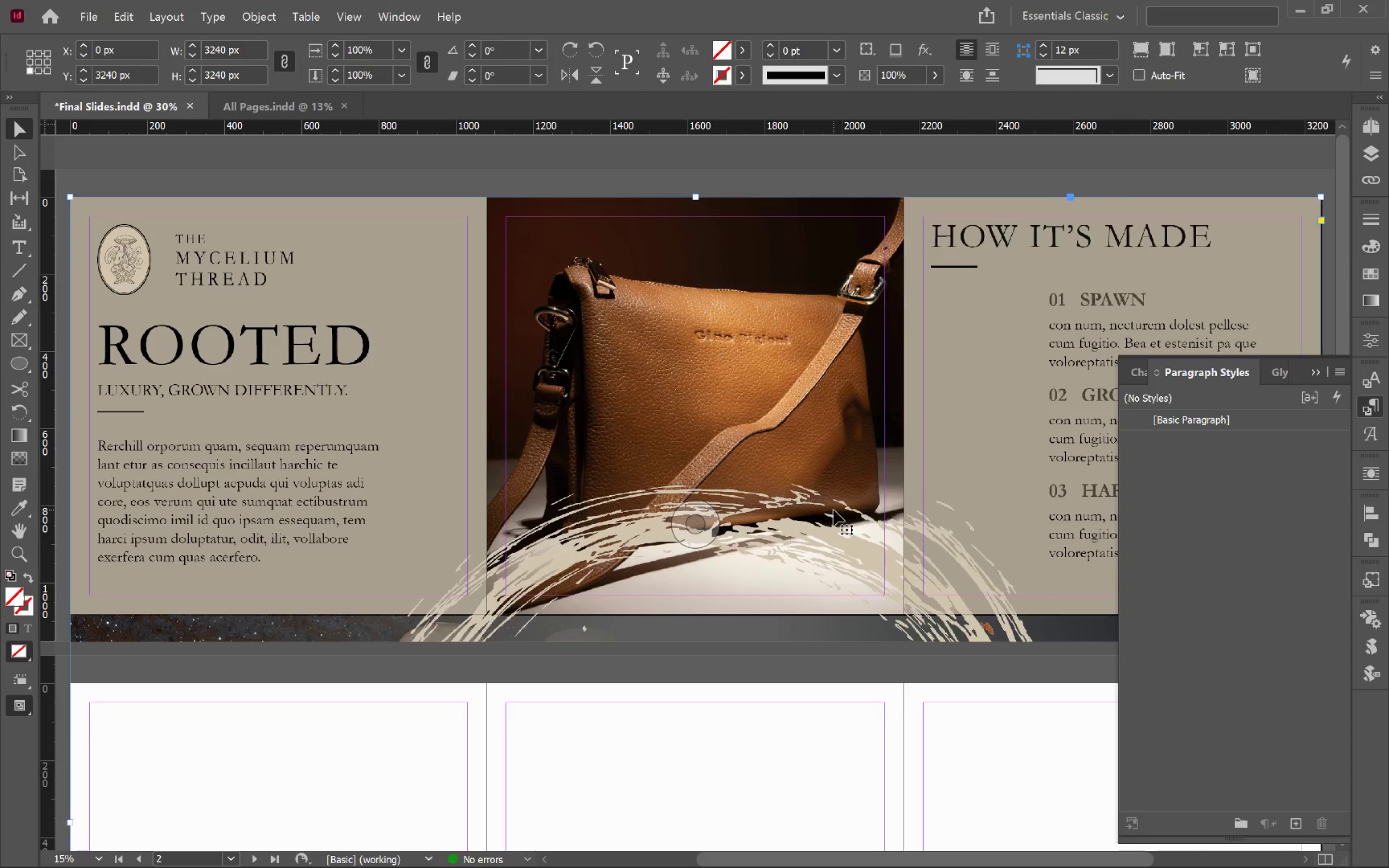 
hold_key(key=AltLeft, duration=1.3)
scroll: coordinate [705, 479], scroll_direction: down, amount: 1.0
 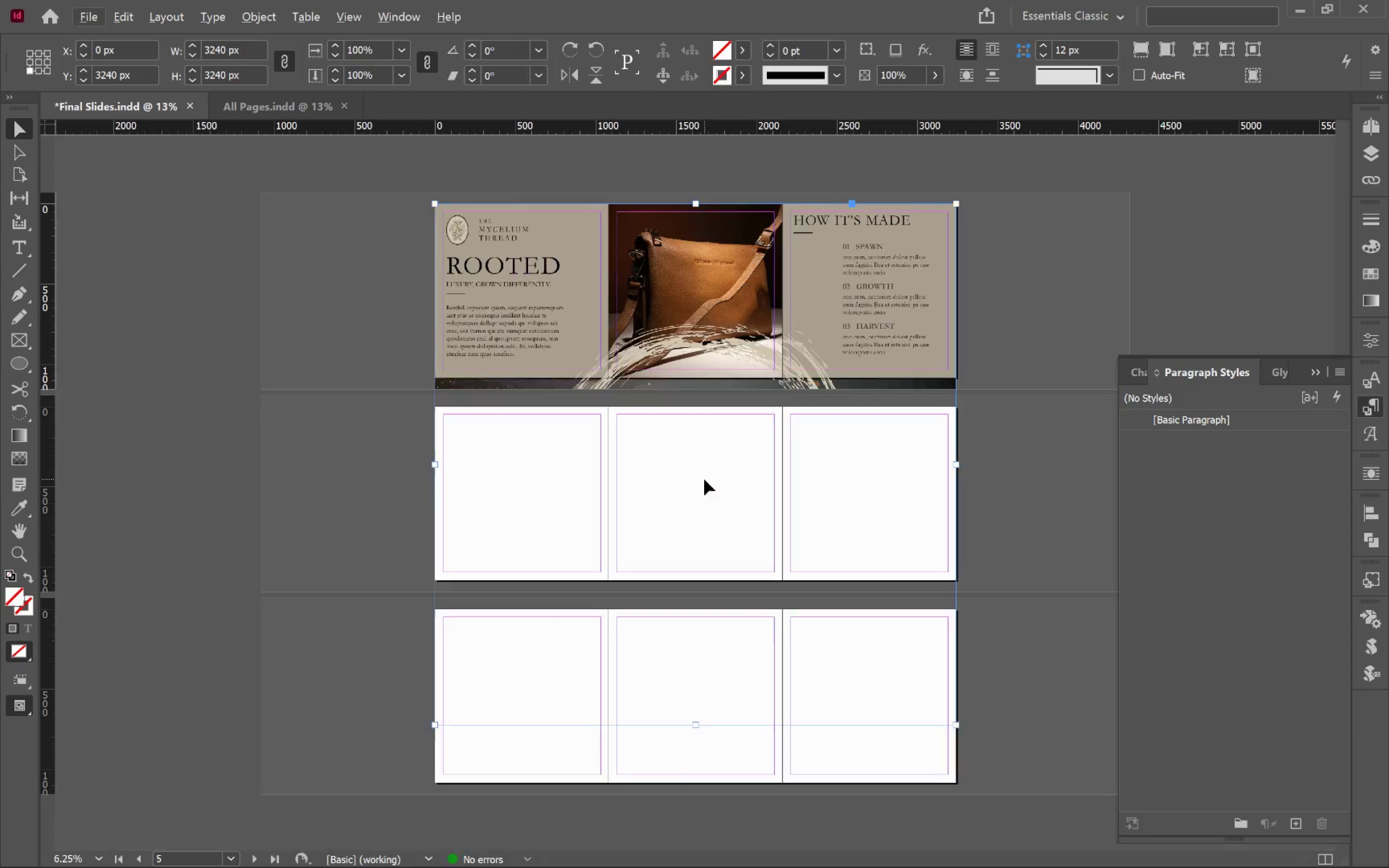 
hold_key(key=AltLeft, duration=0.37)
 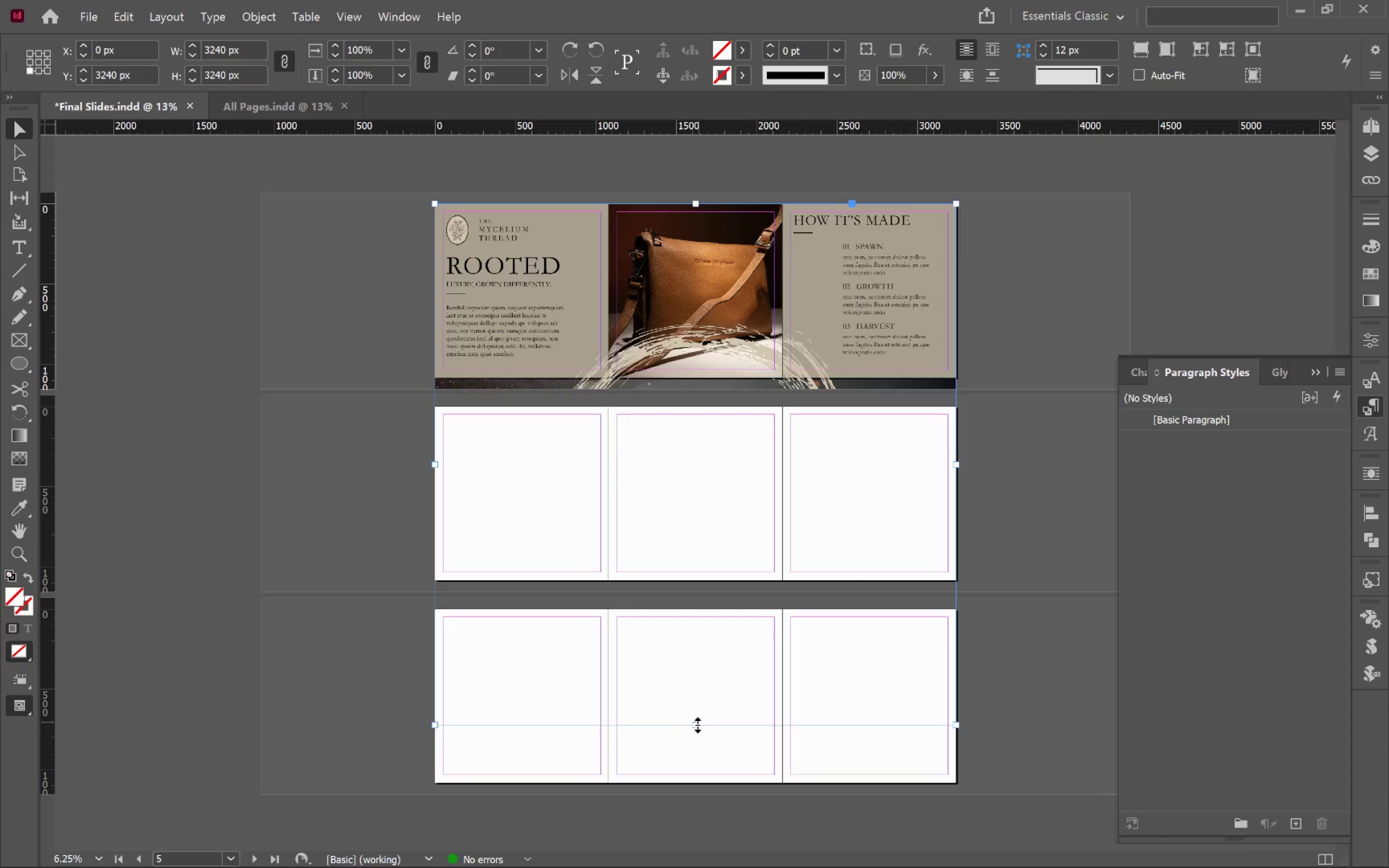 
left_click_drag(start_coordinate=[695, 728], to_coordinate=[733, 378])
 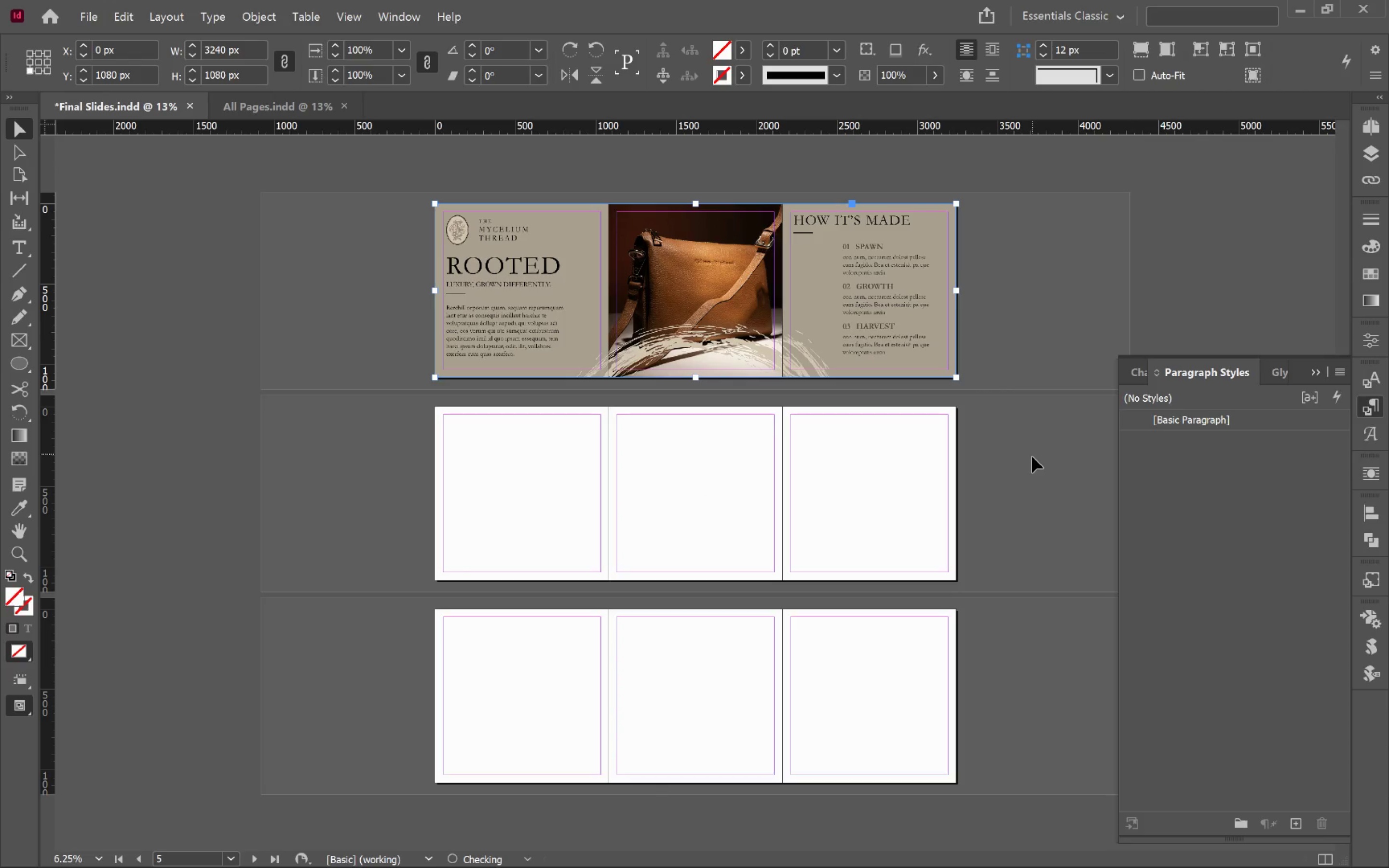 
left_click([888, 327])
 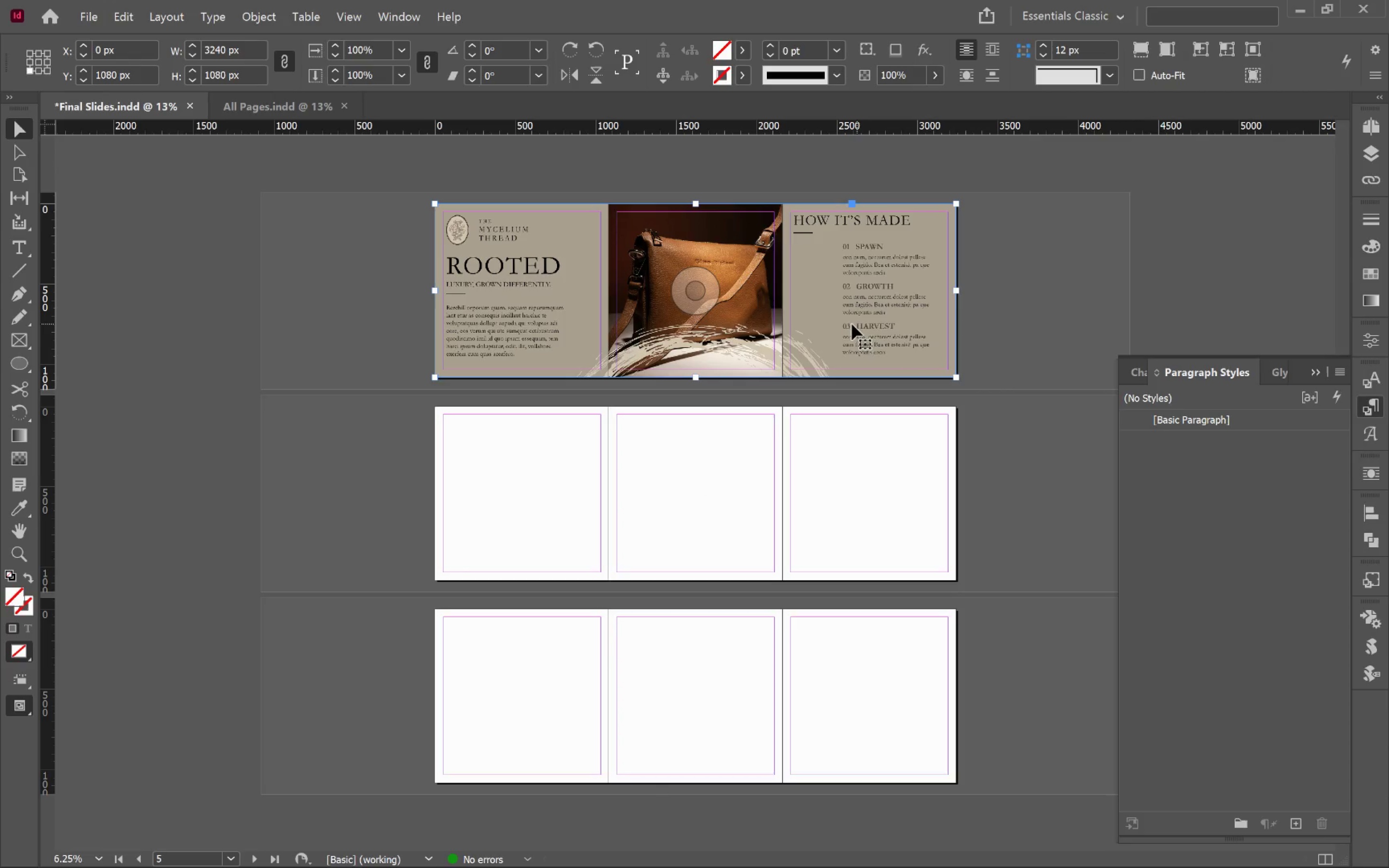 
hold_key(key=AltLeft, duration=2.35)
left_click_drag(start_coordinate=[851, 320], to_coordinate=[849, 523])
 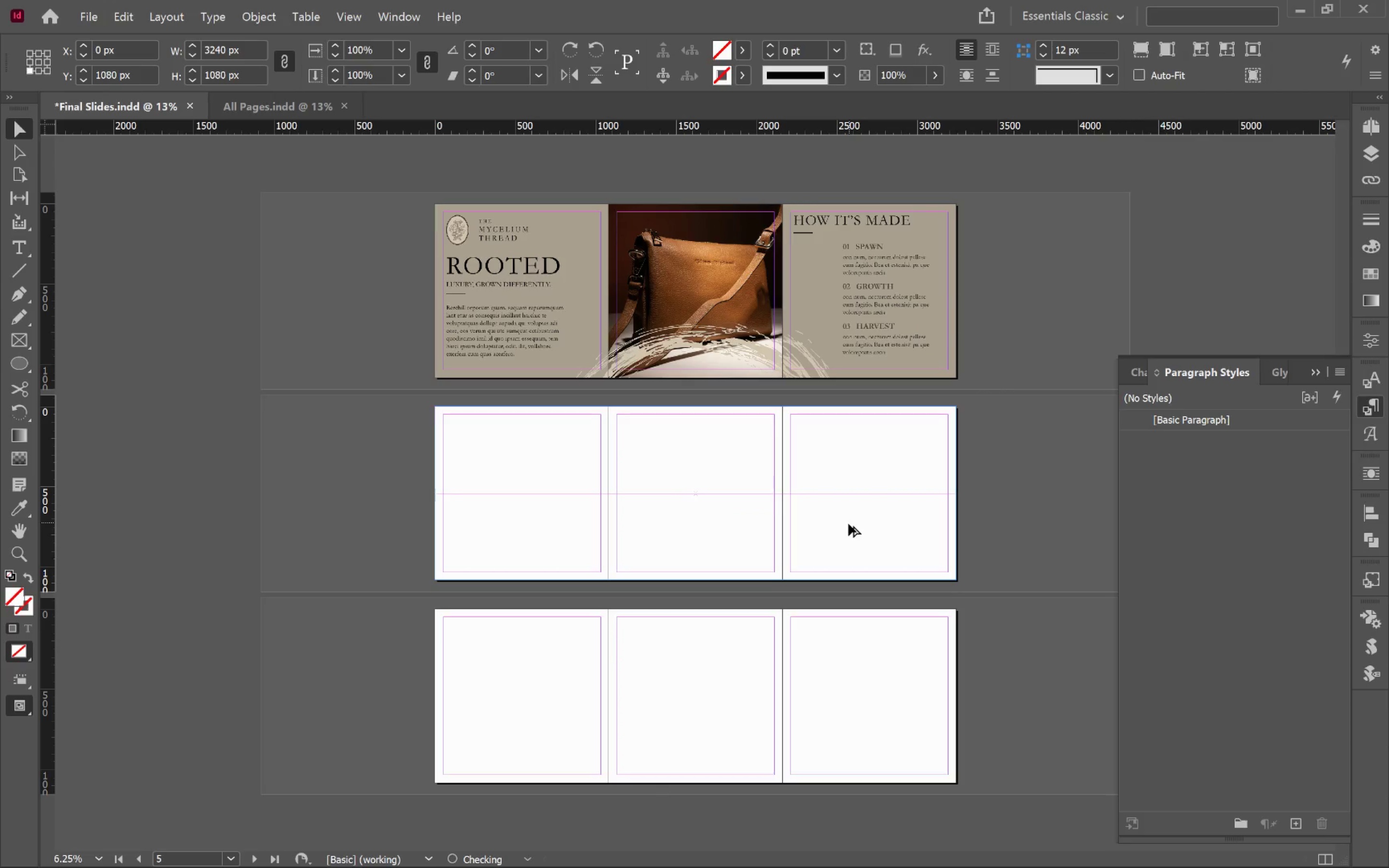 
hold_key(key=ShiftLeft, duration=2.09)
 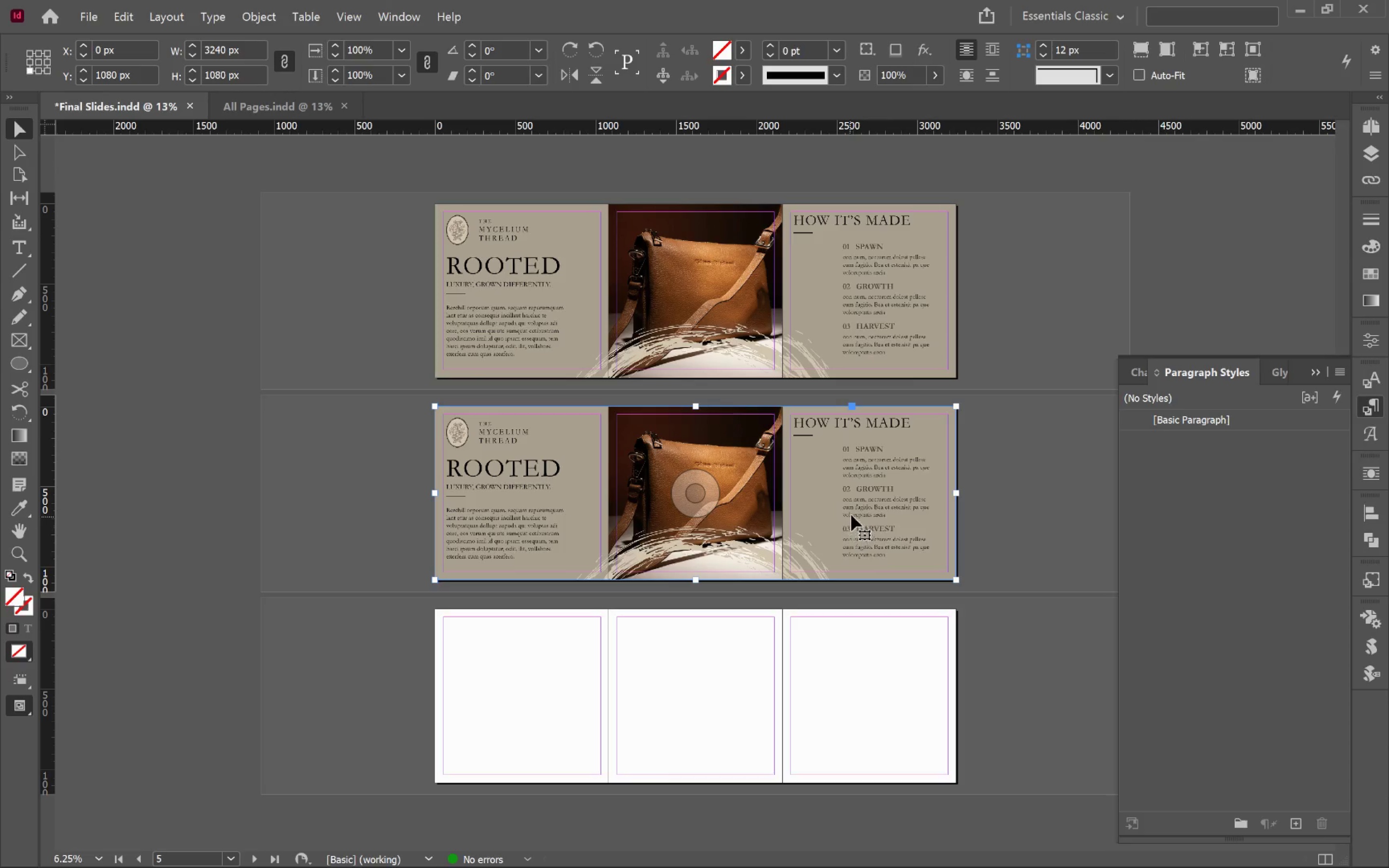 
left_click_drag(start_coordinate=[865, 494], to_coordinate=[878, 701])
 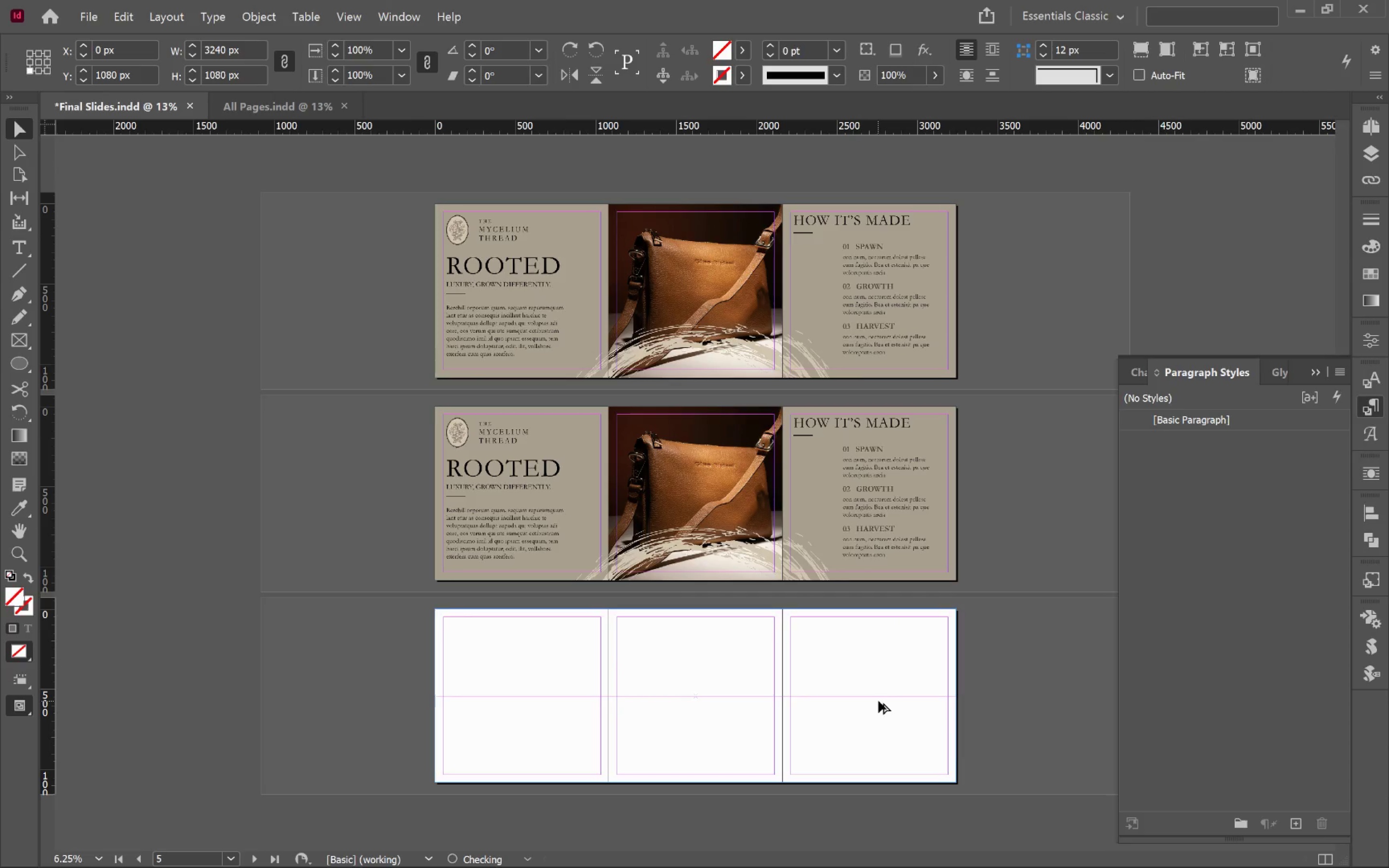 
hold_key(key=AltLeft, duration=3.14)
 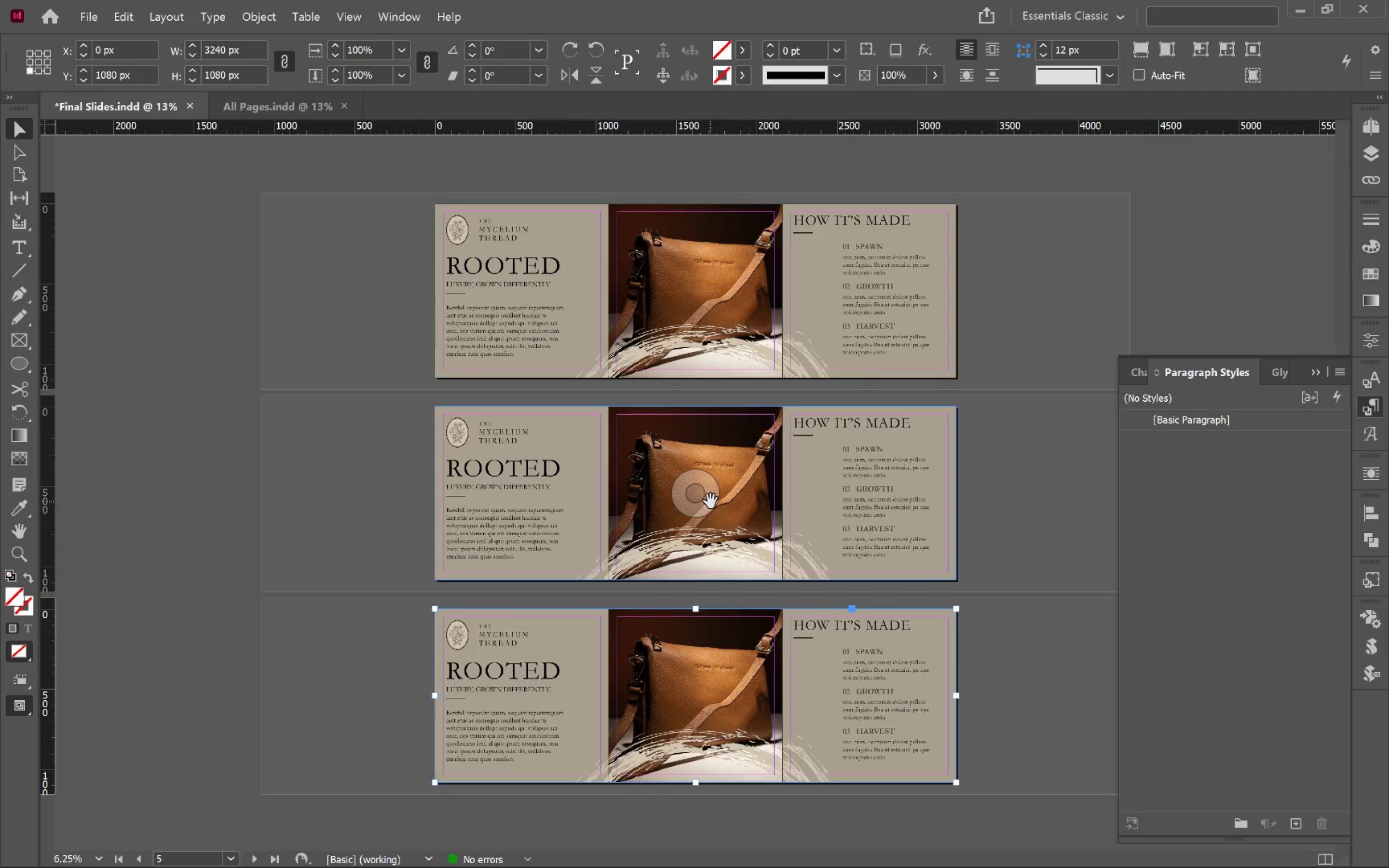 
hold_key(key=ShiftLeft, duration=3.04)
 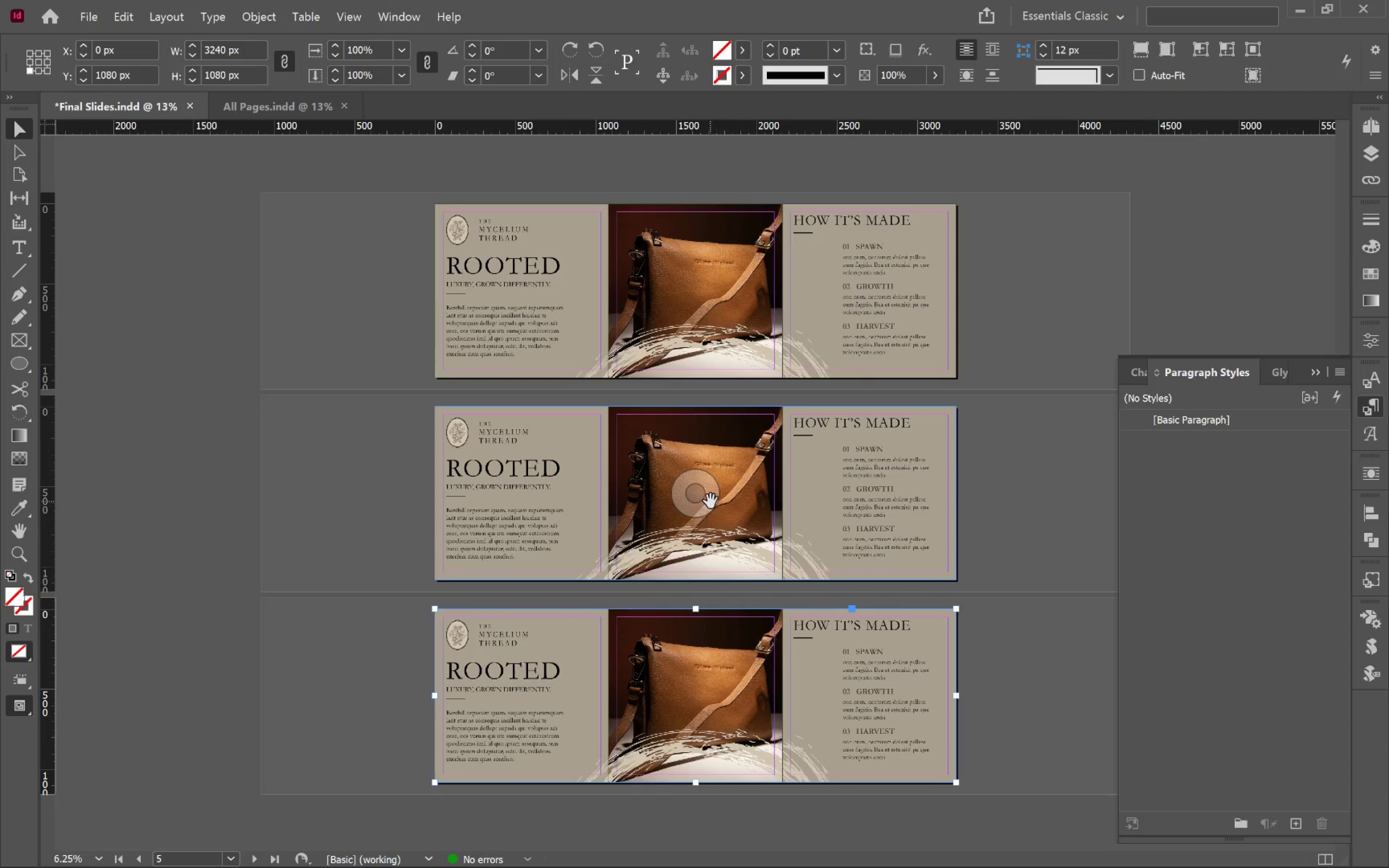 
left_click([710, 501])
 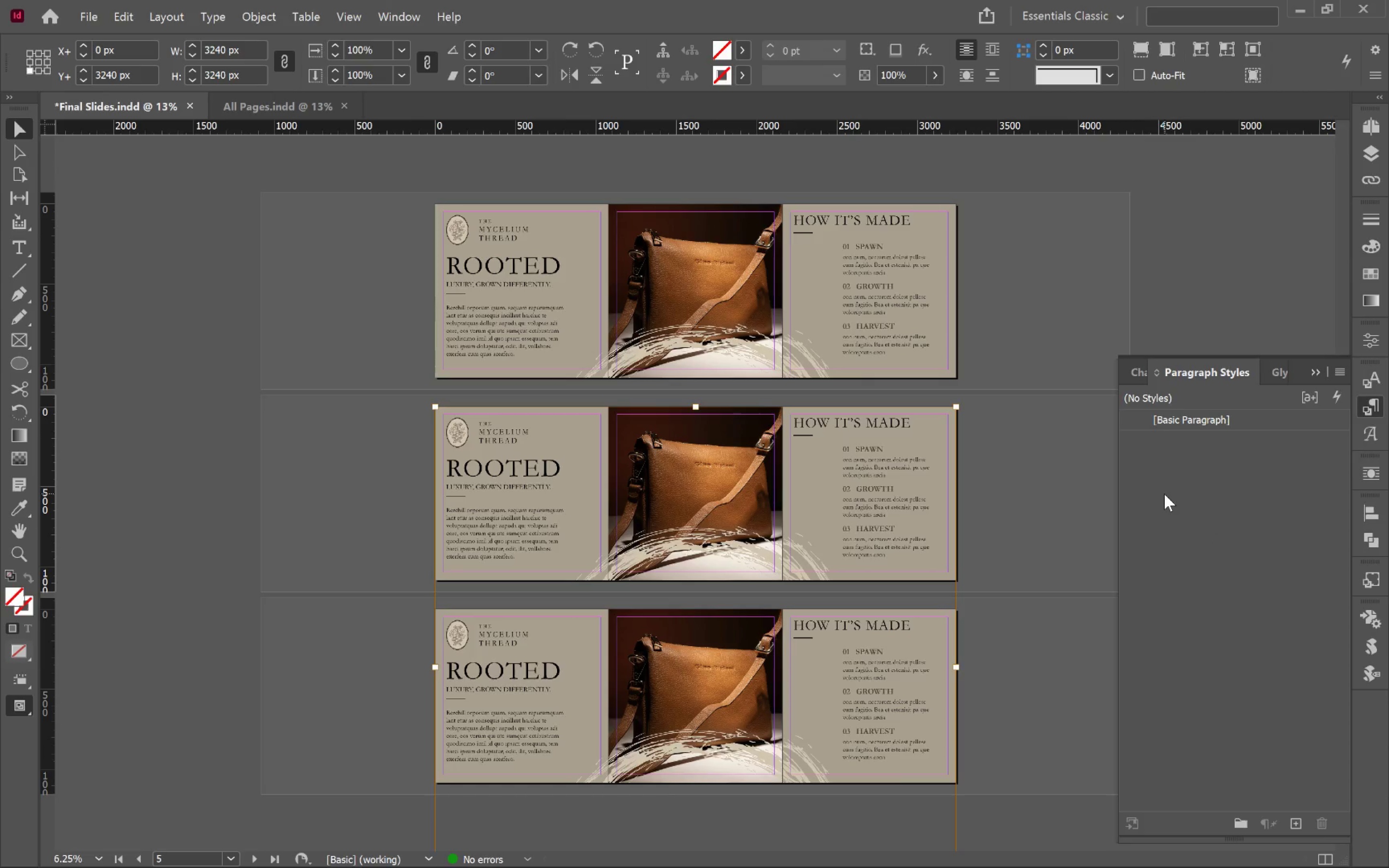 
left_click([1369, 512])
 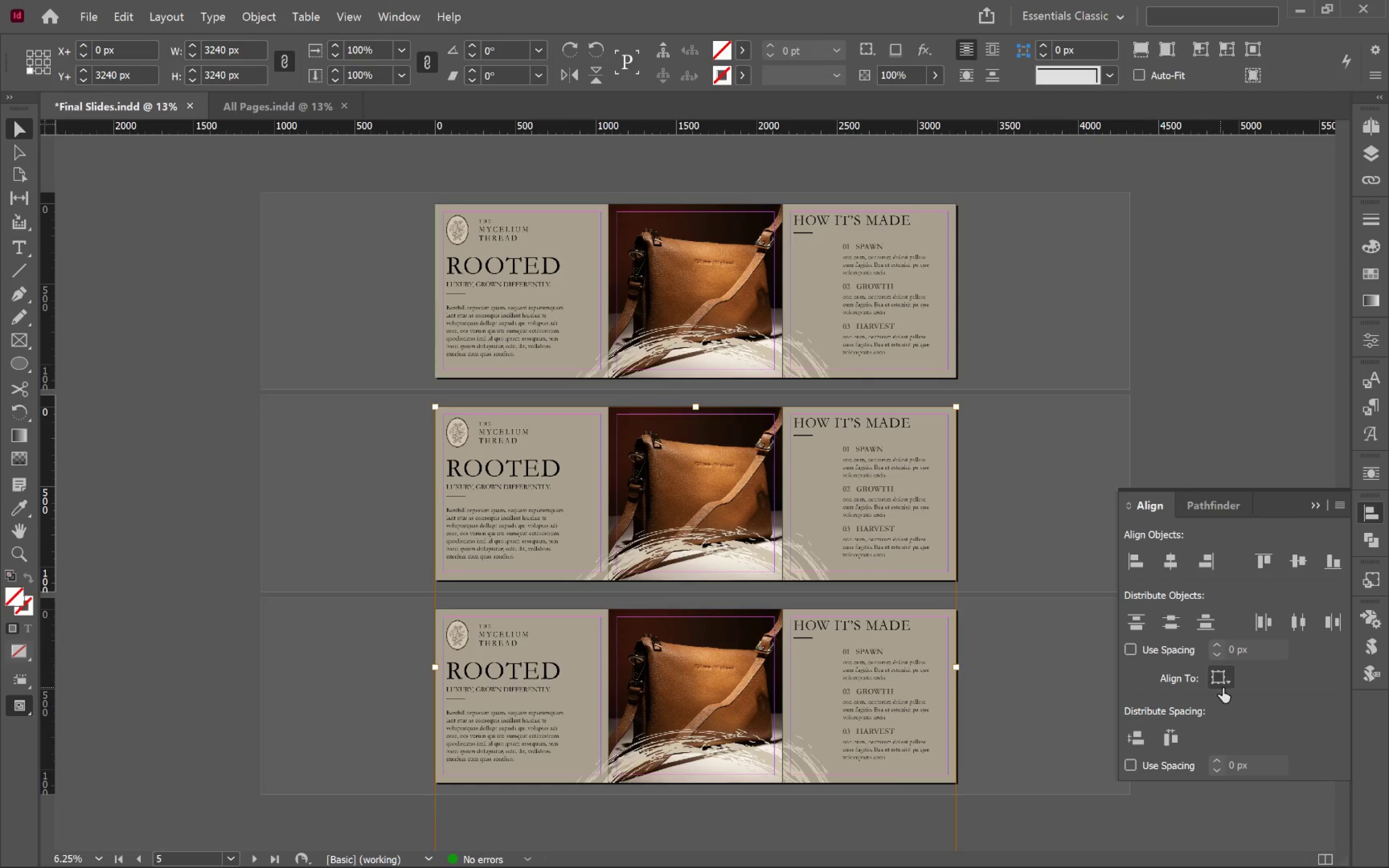 
left_click([1226, 688])
 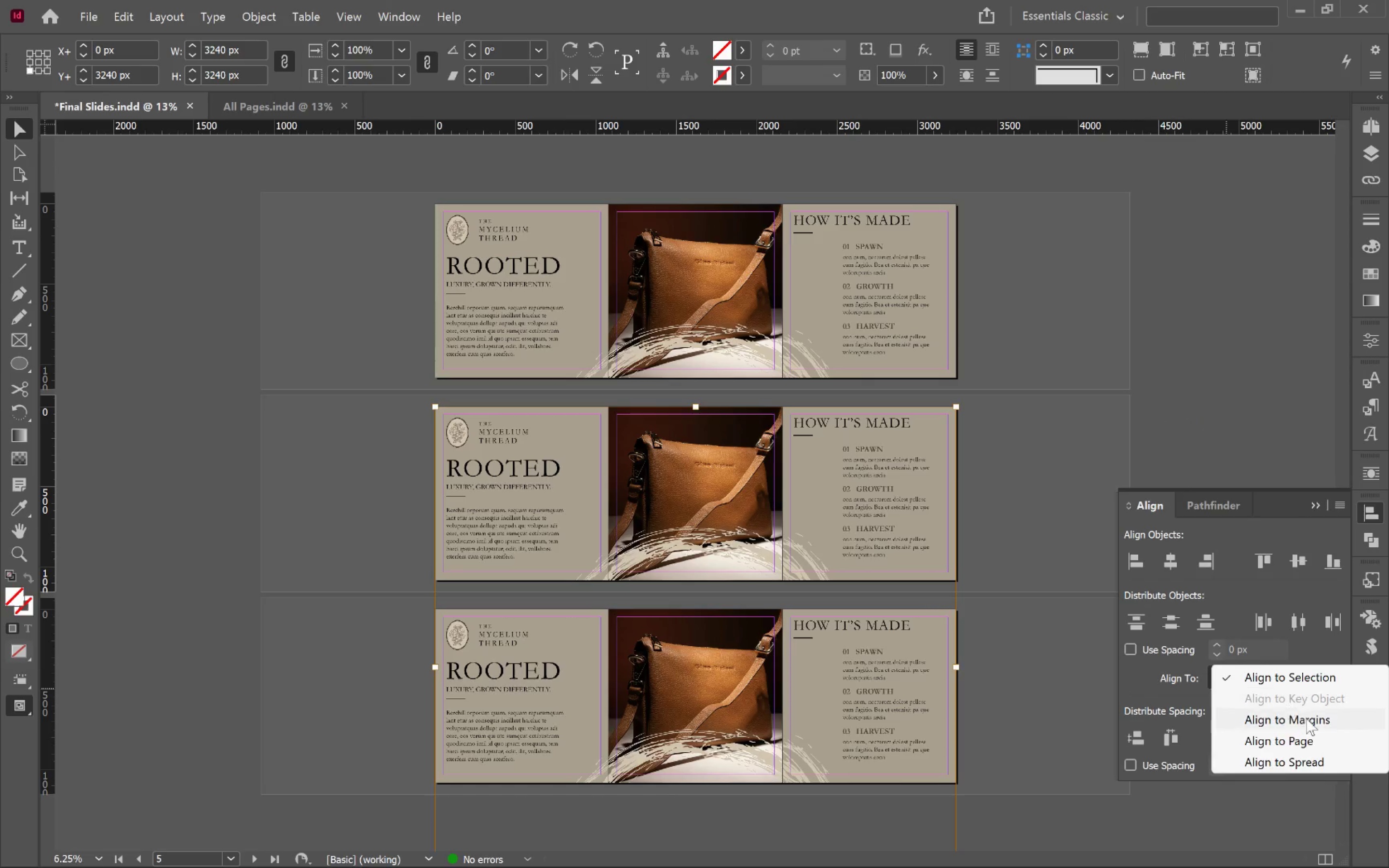 
left_click([1307, 719])
 